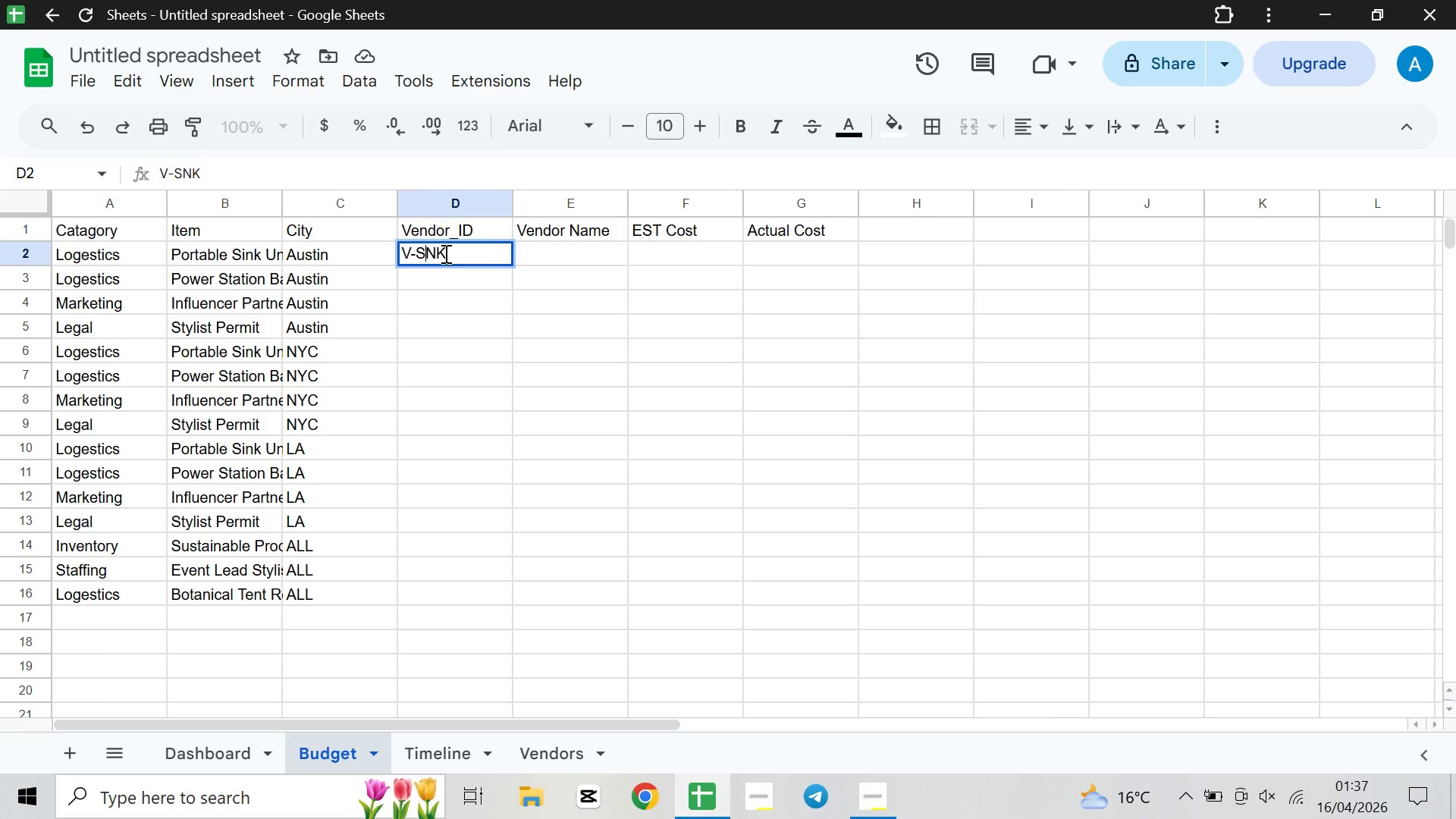 
key(ArrowRight)
 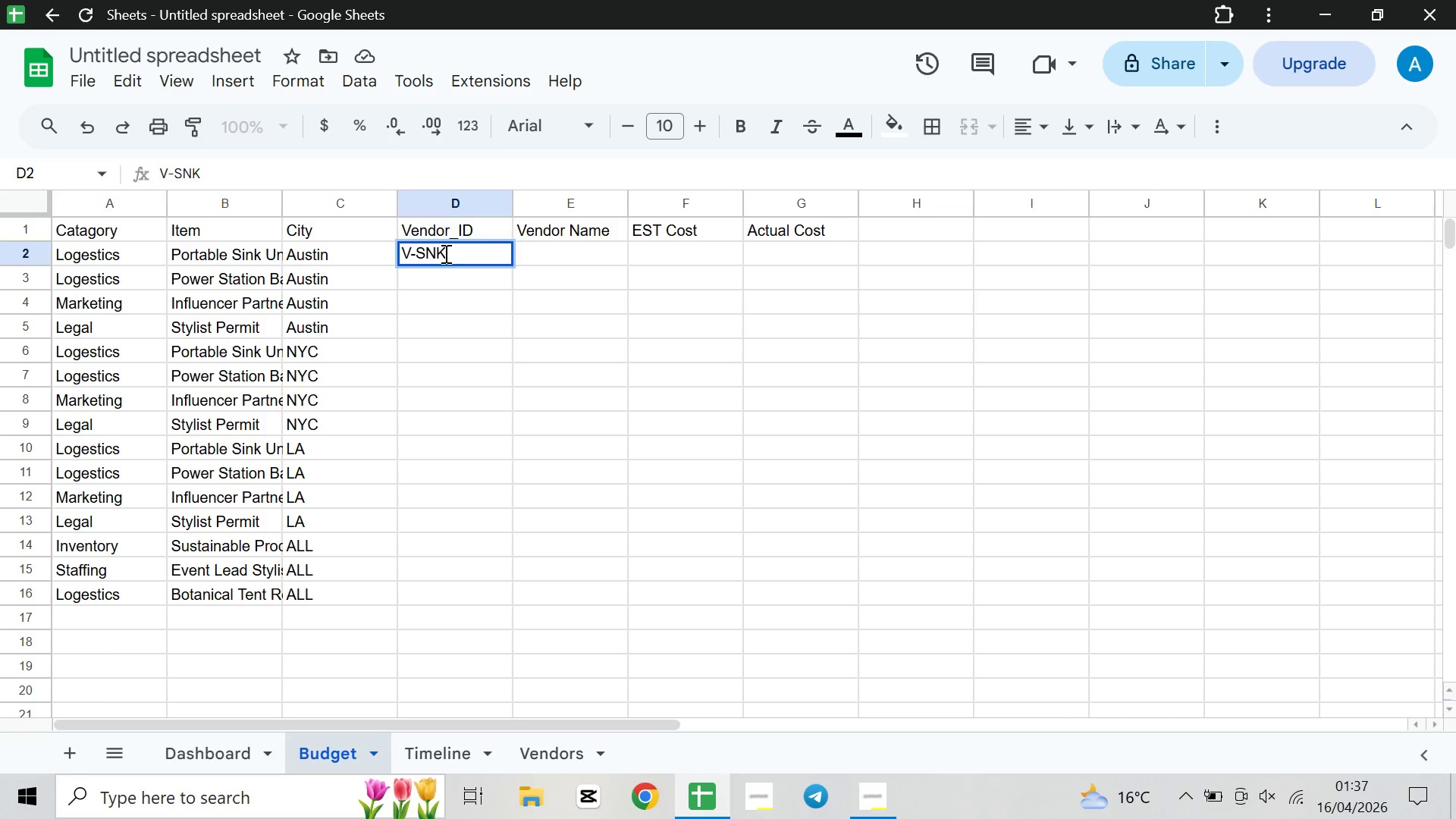 
key(ArrowRight)
 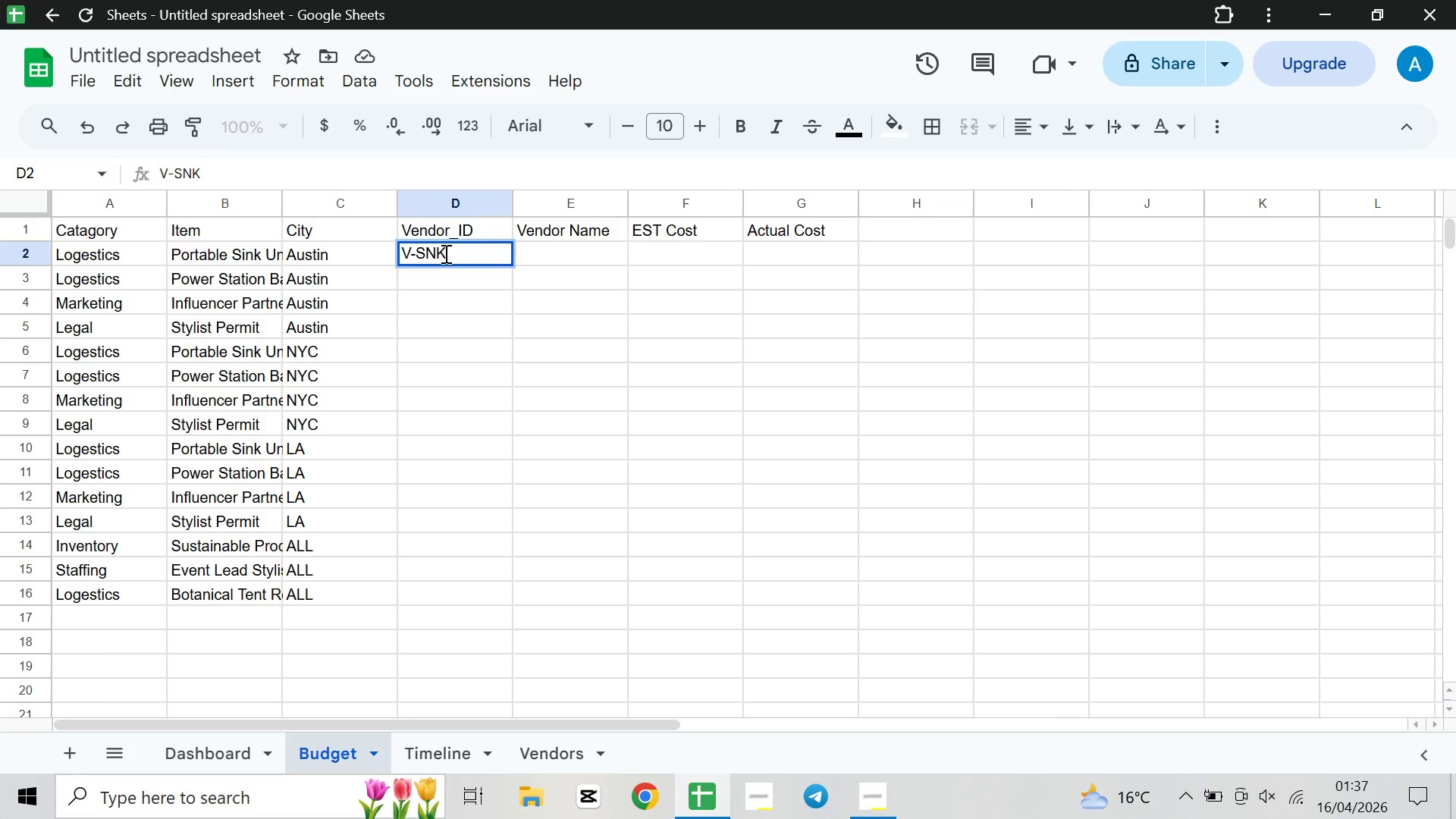 
wait(5.69)
 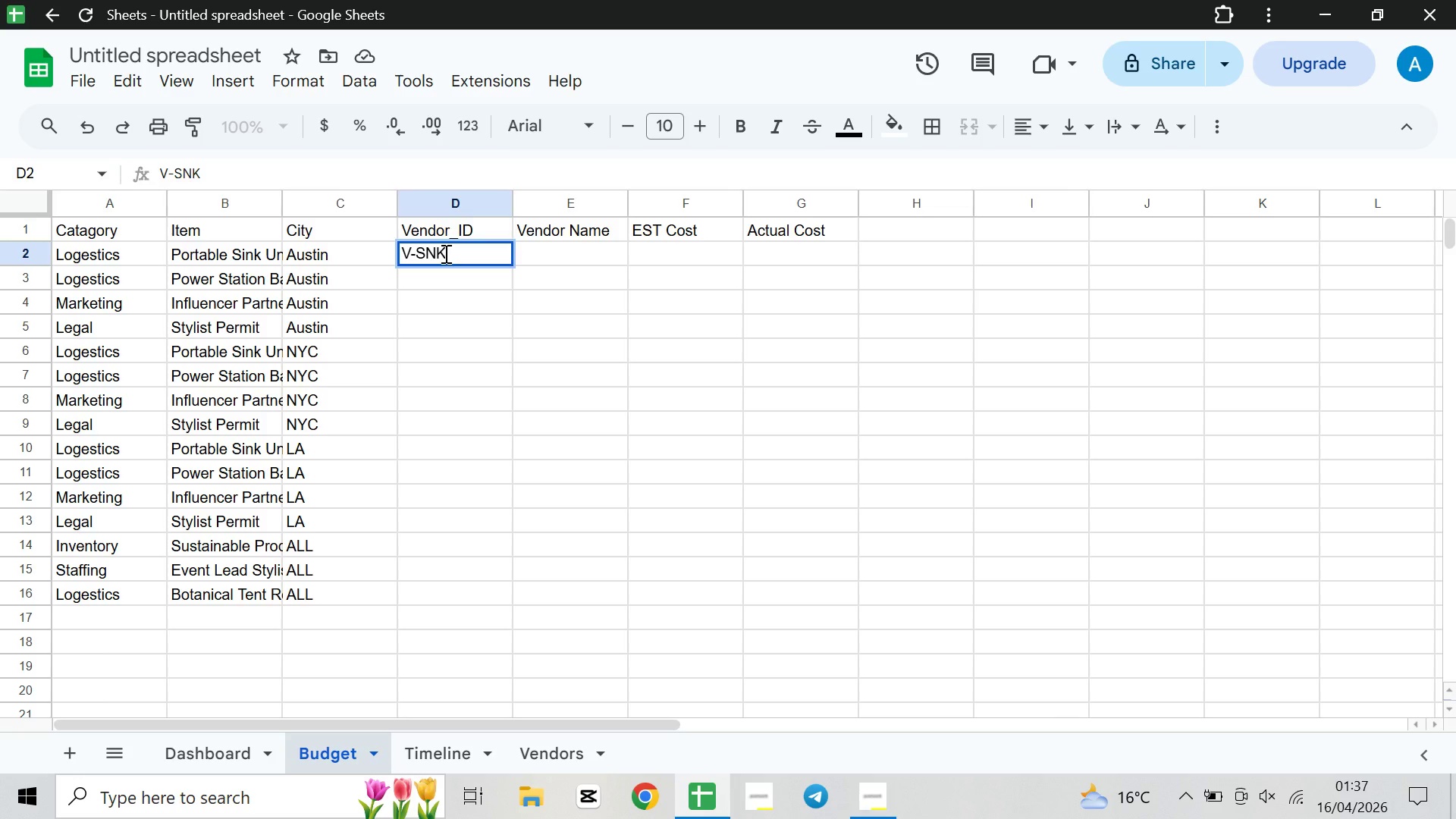 
type(-02)
 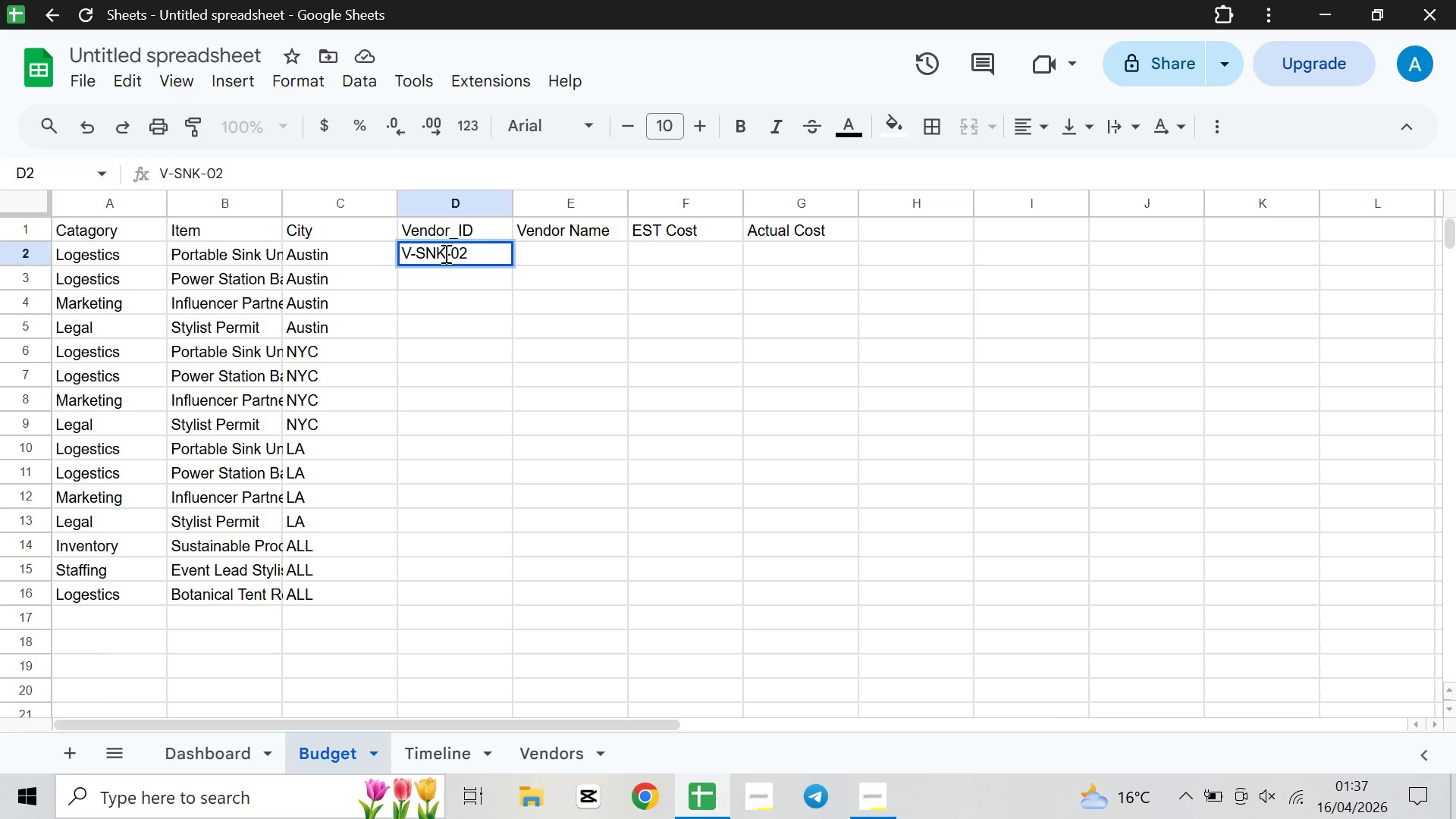 
key(ArrowDown)
 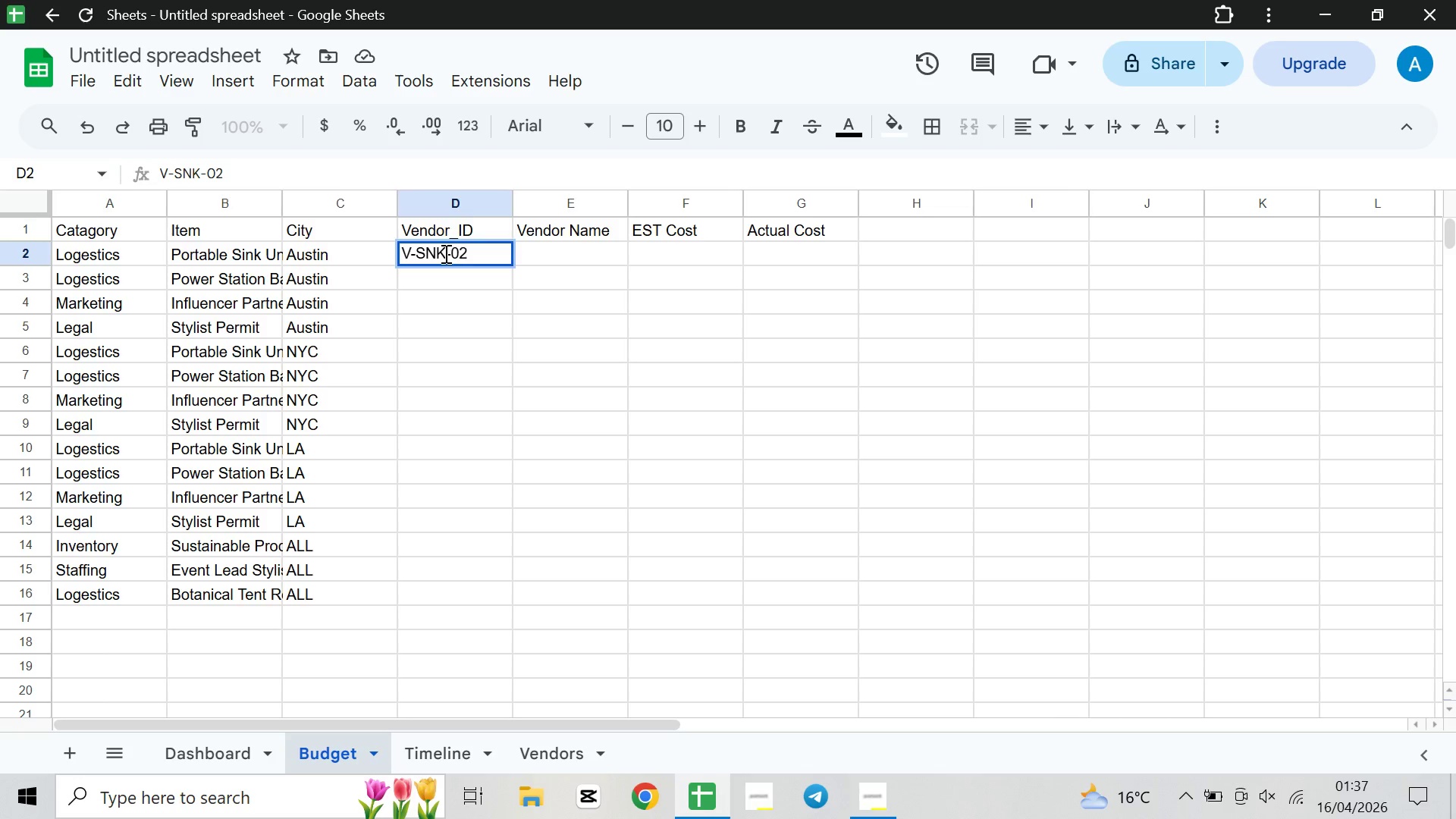 
key(ArrowDown)
 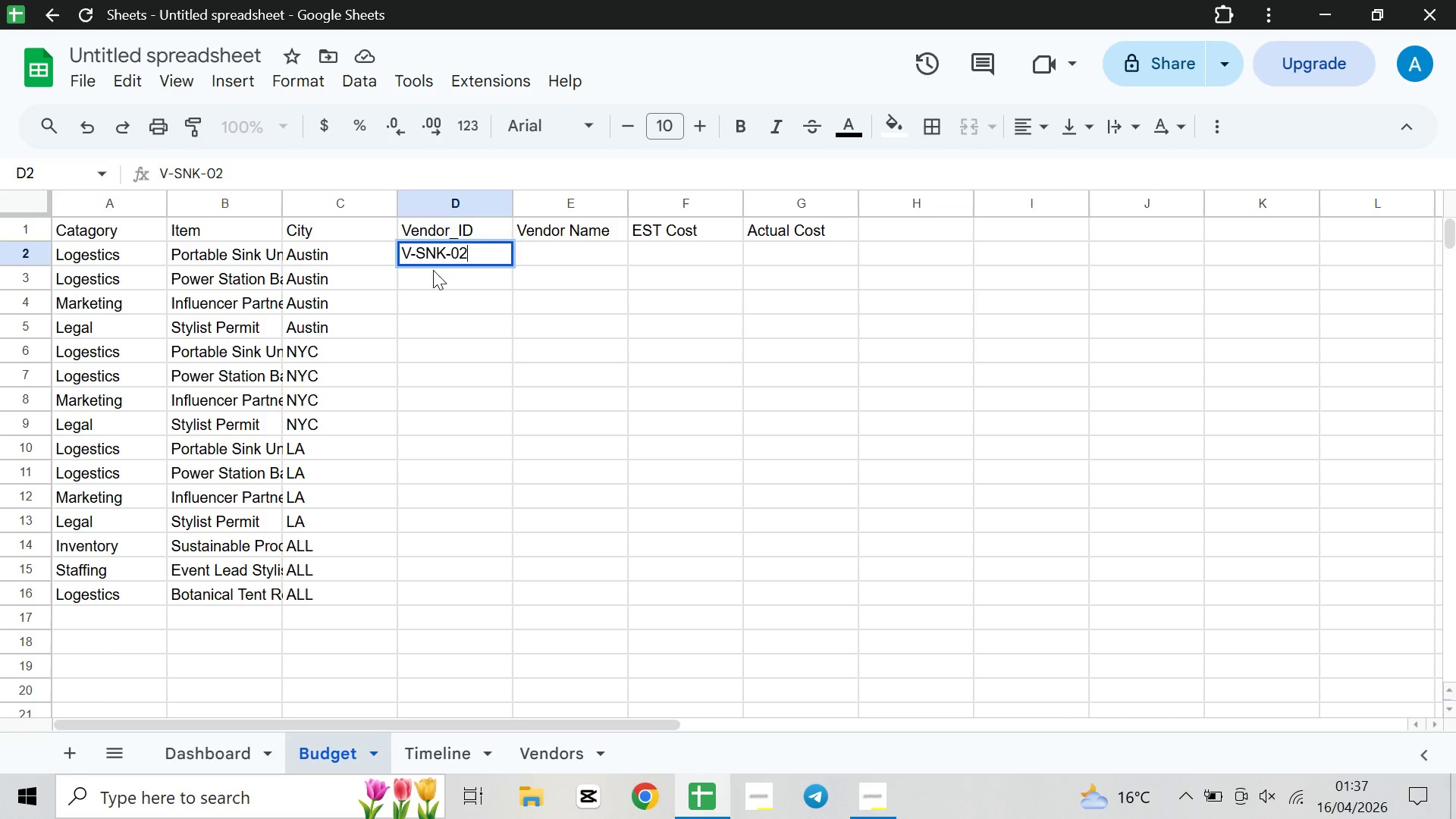 
left_click([431, 281])
 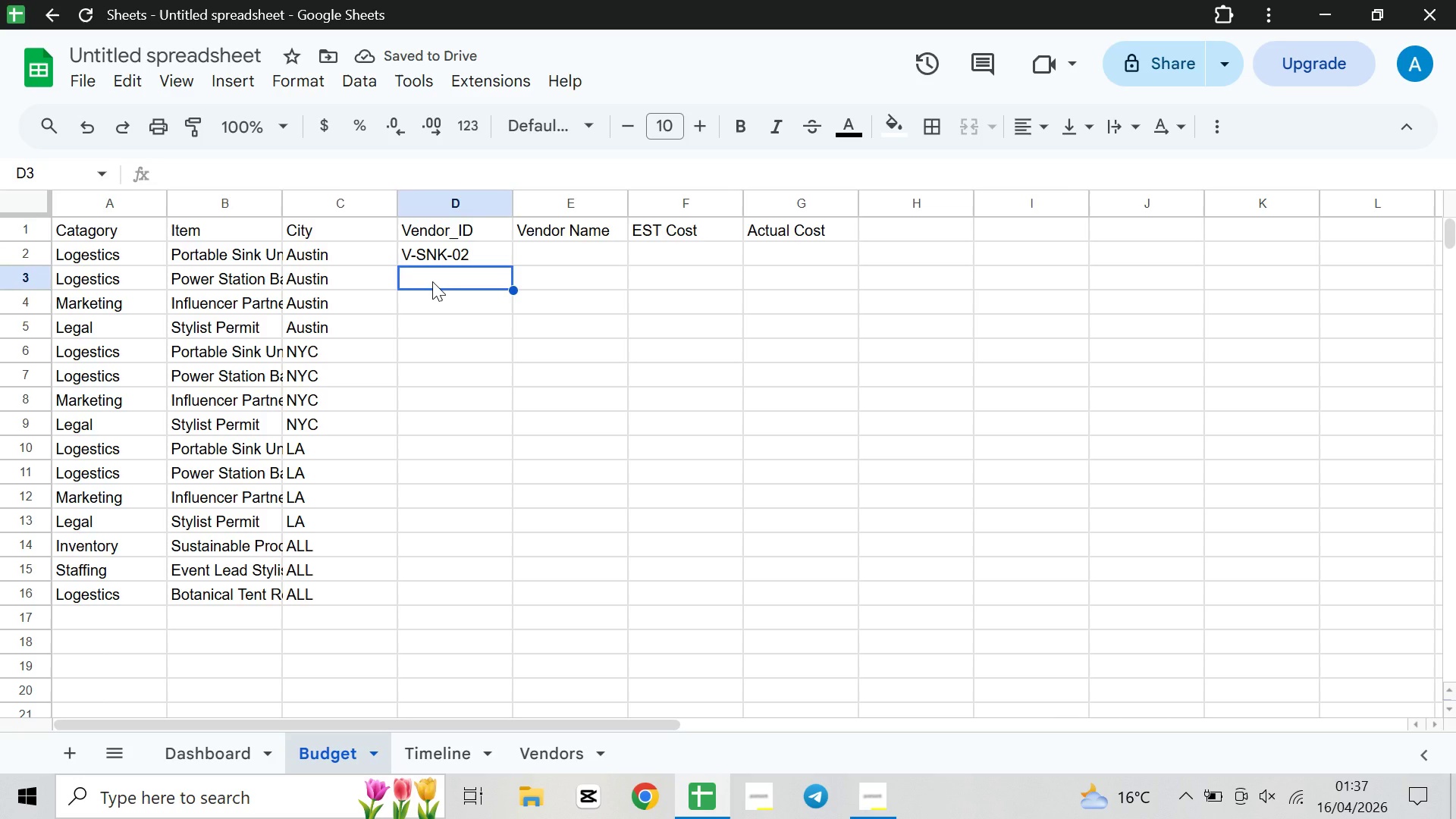 
wait(8.33)
 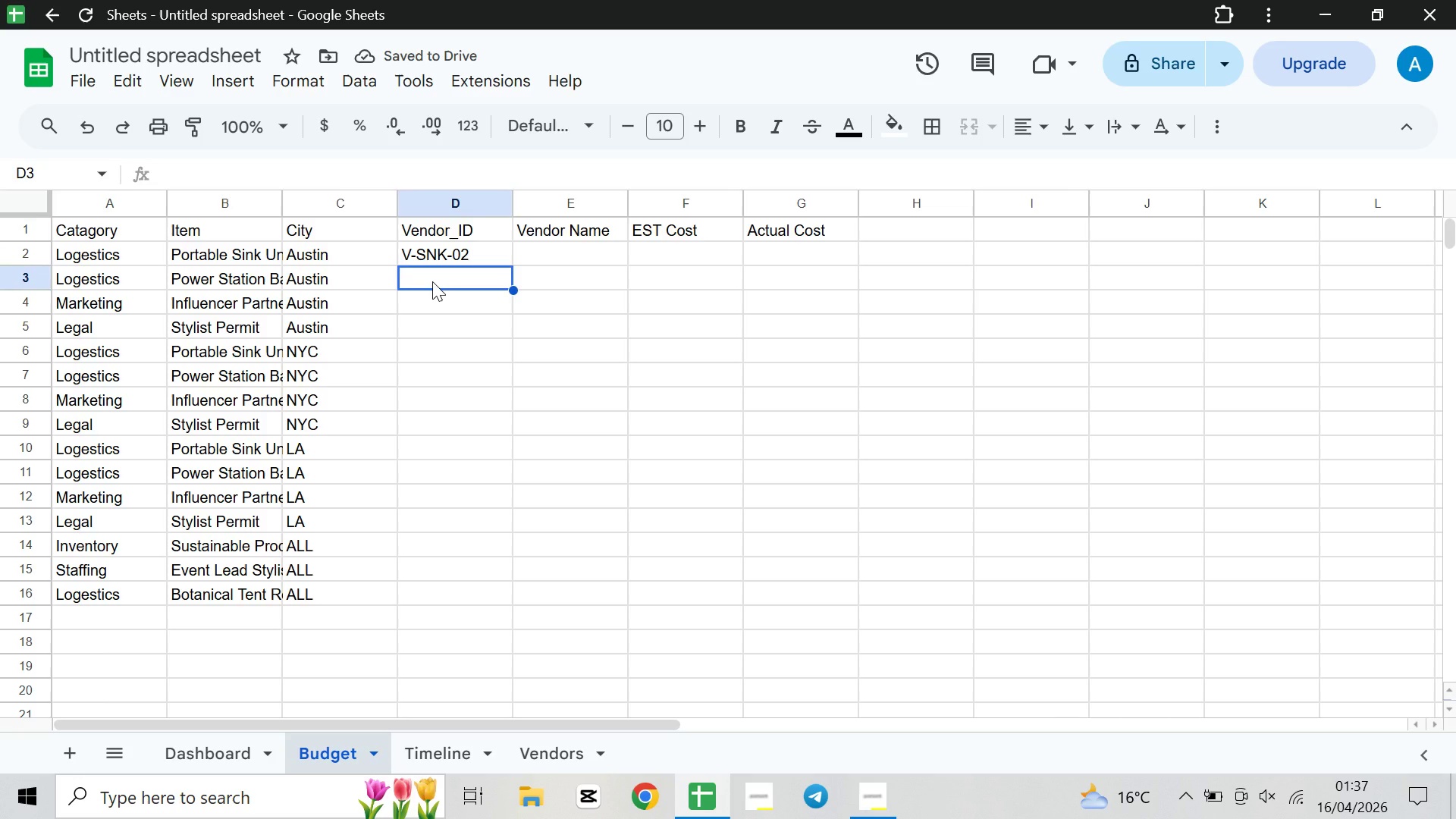 
type(v-pwr-)
 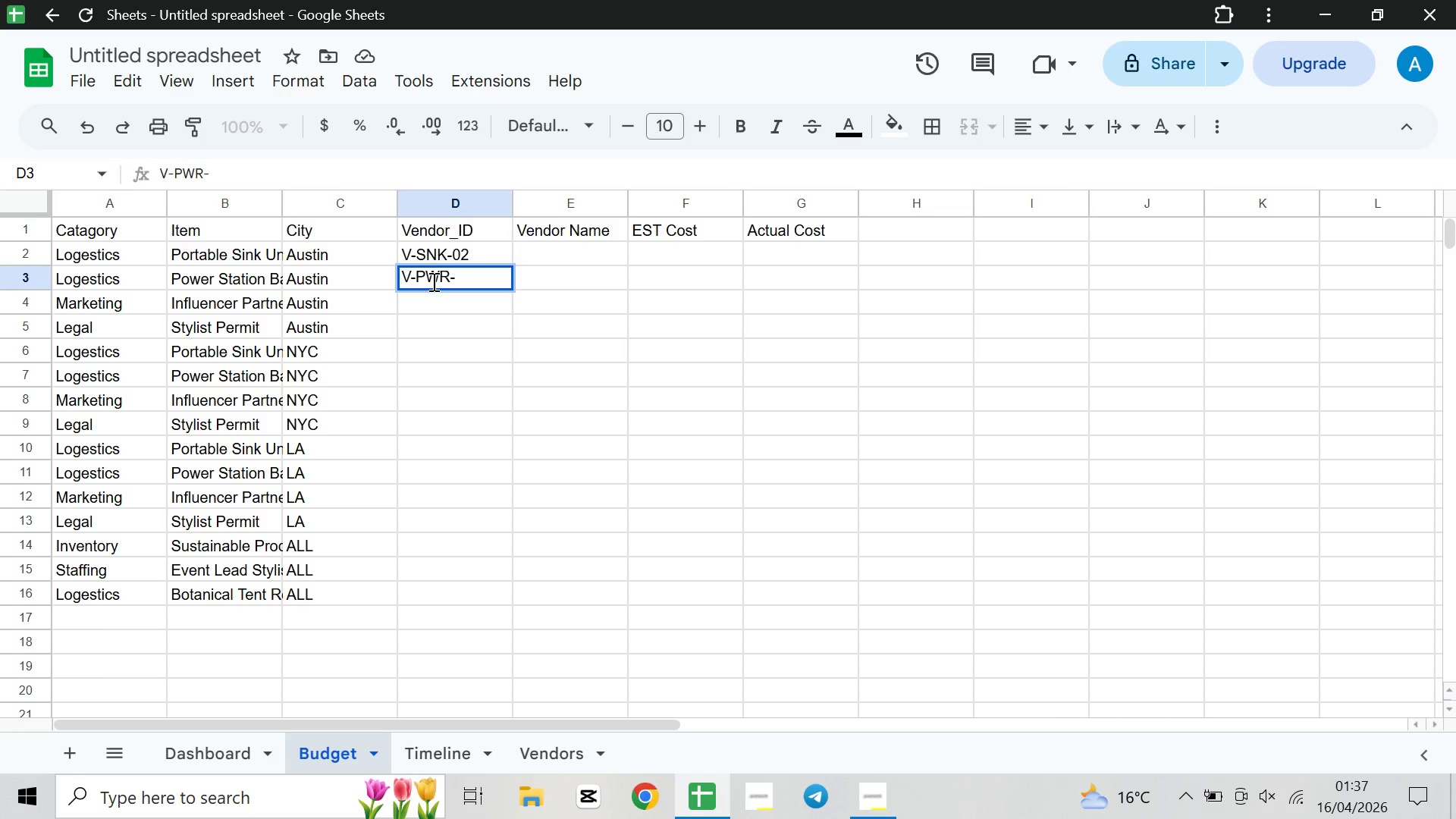 
type(01)
 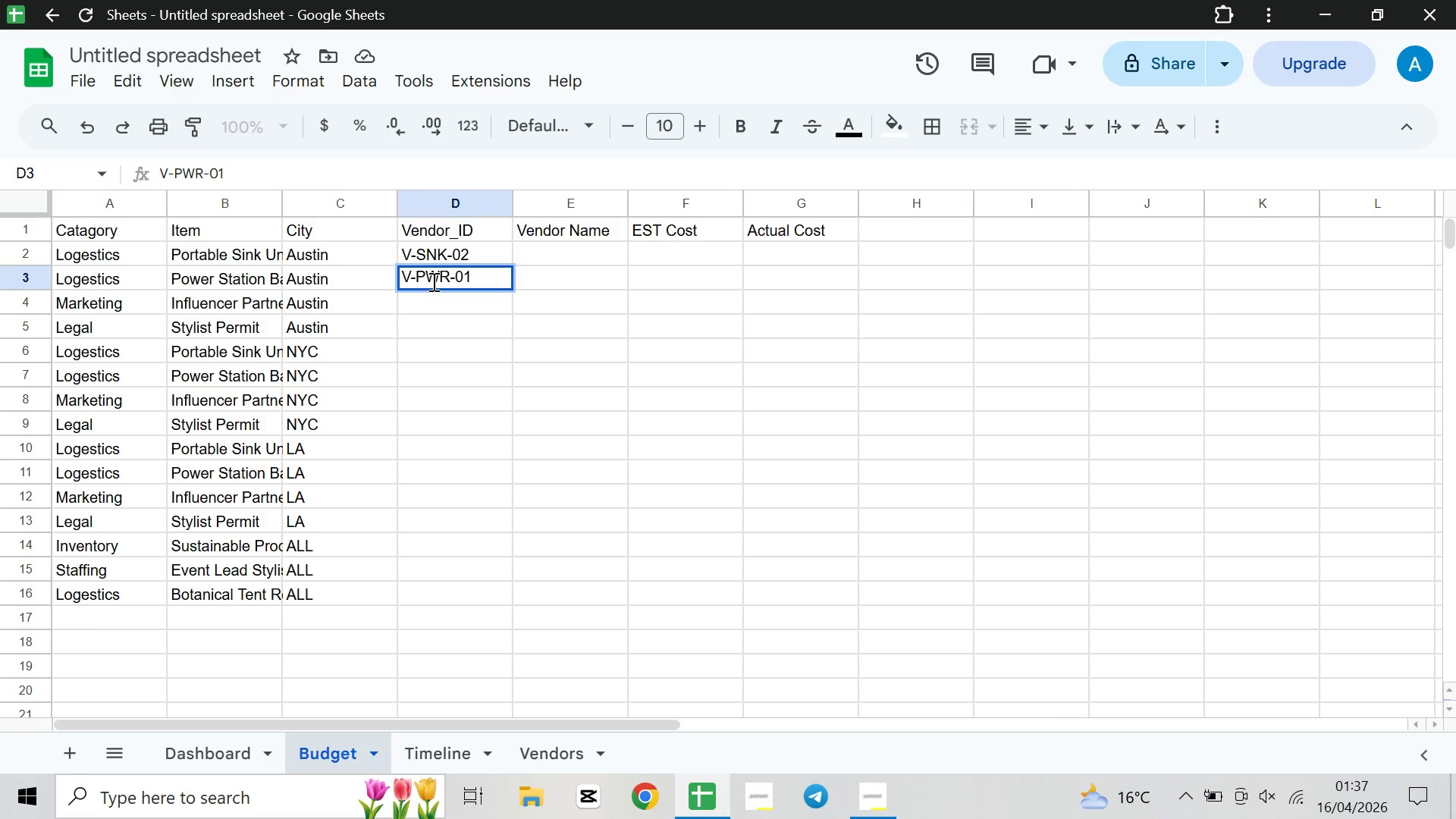 
key(ArrowDown)
 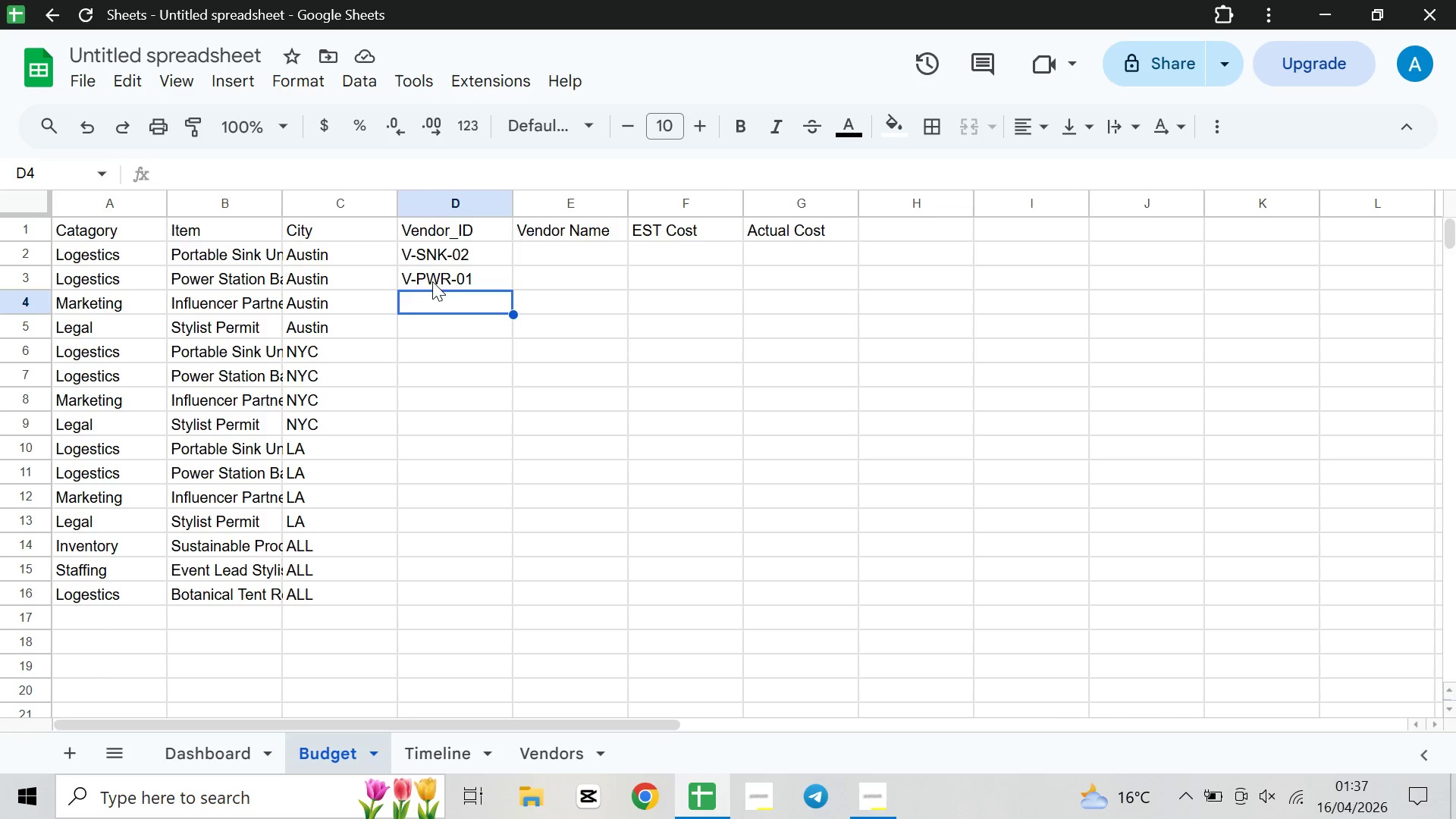 
wait(6.95)
 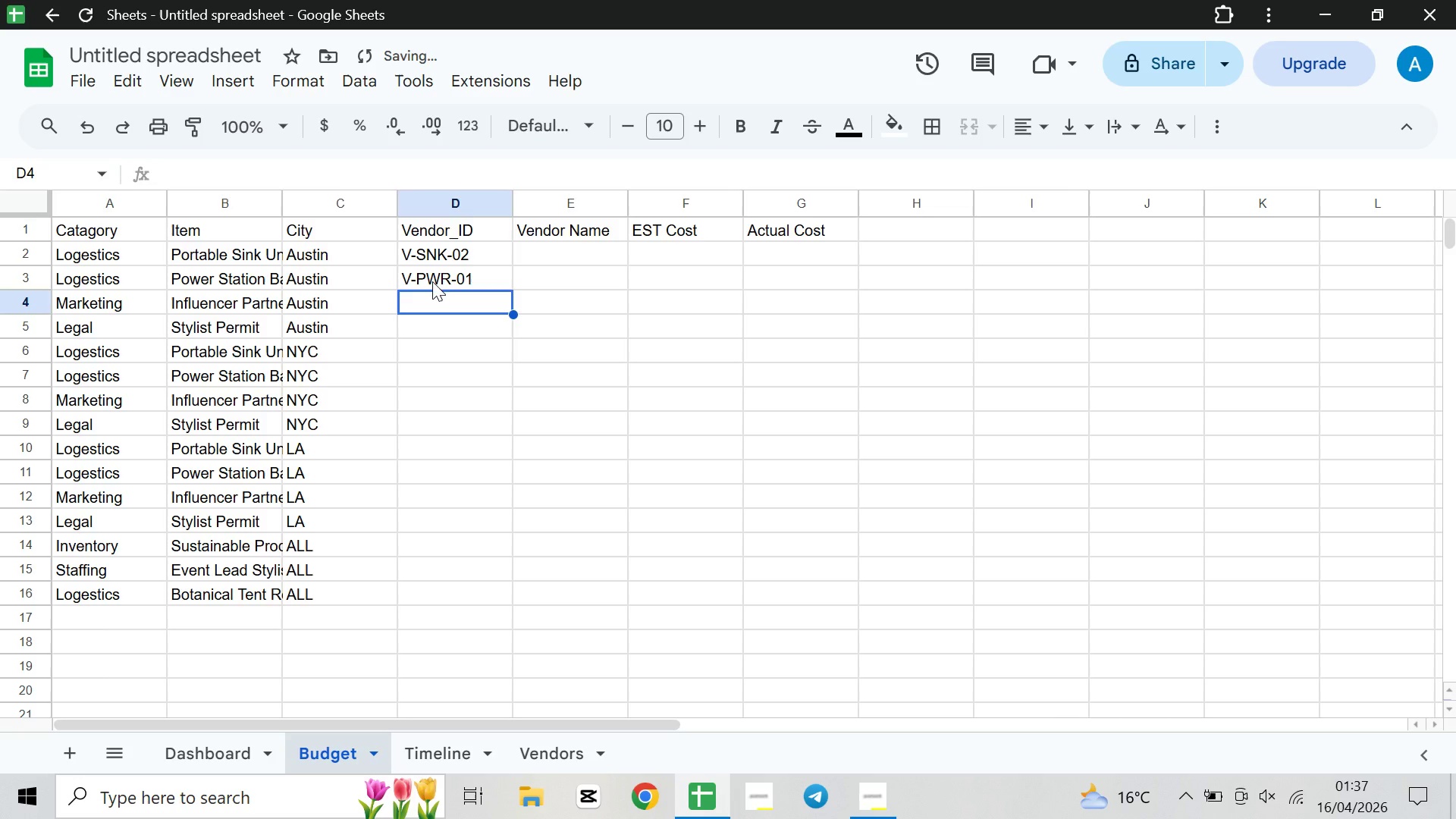 
type(v-inf-09)
 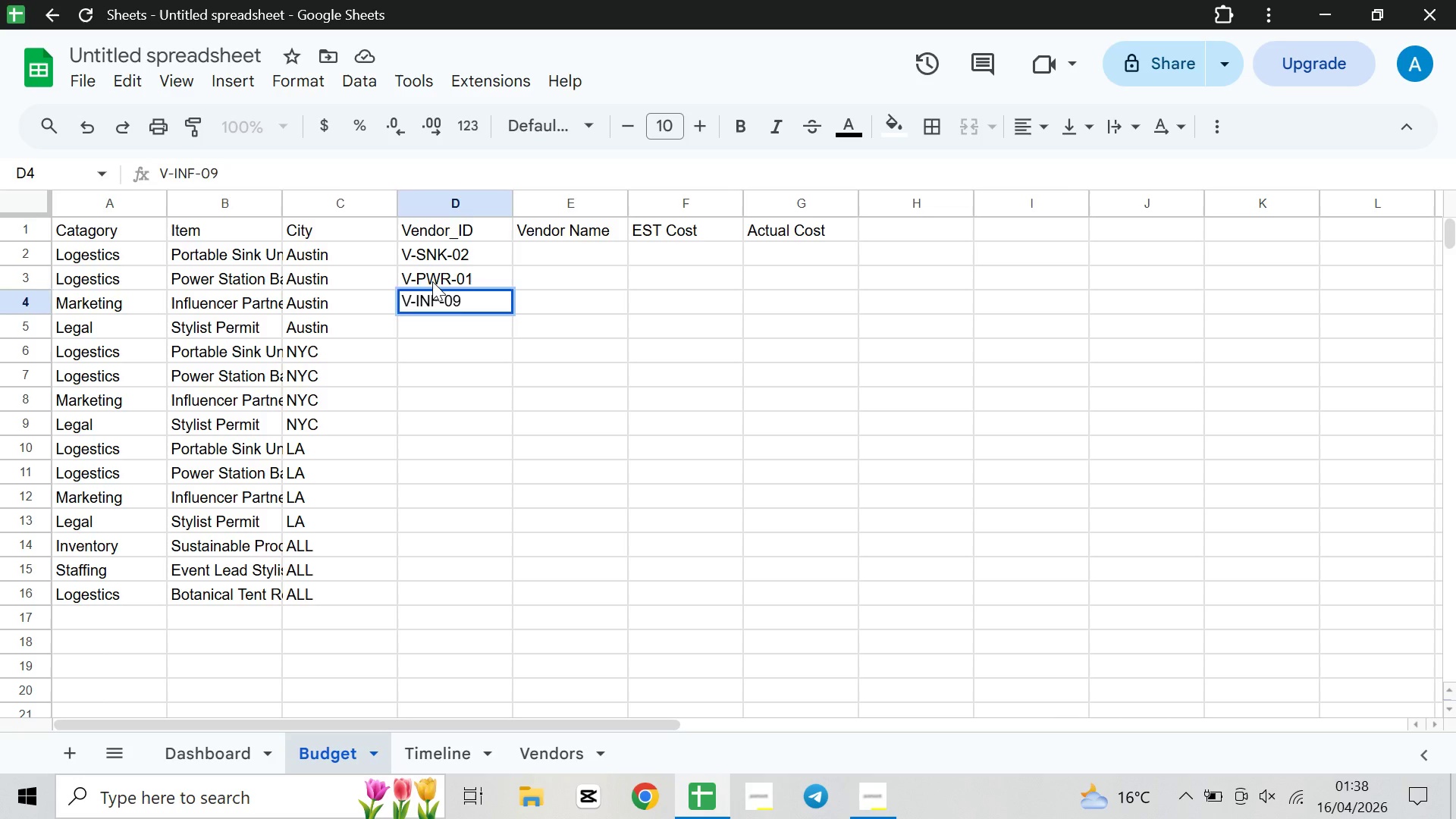 
key(ArrowDown)
 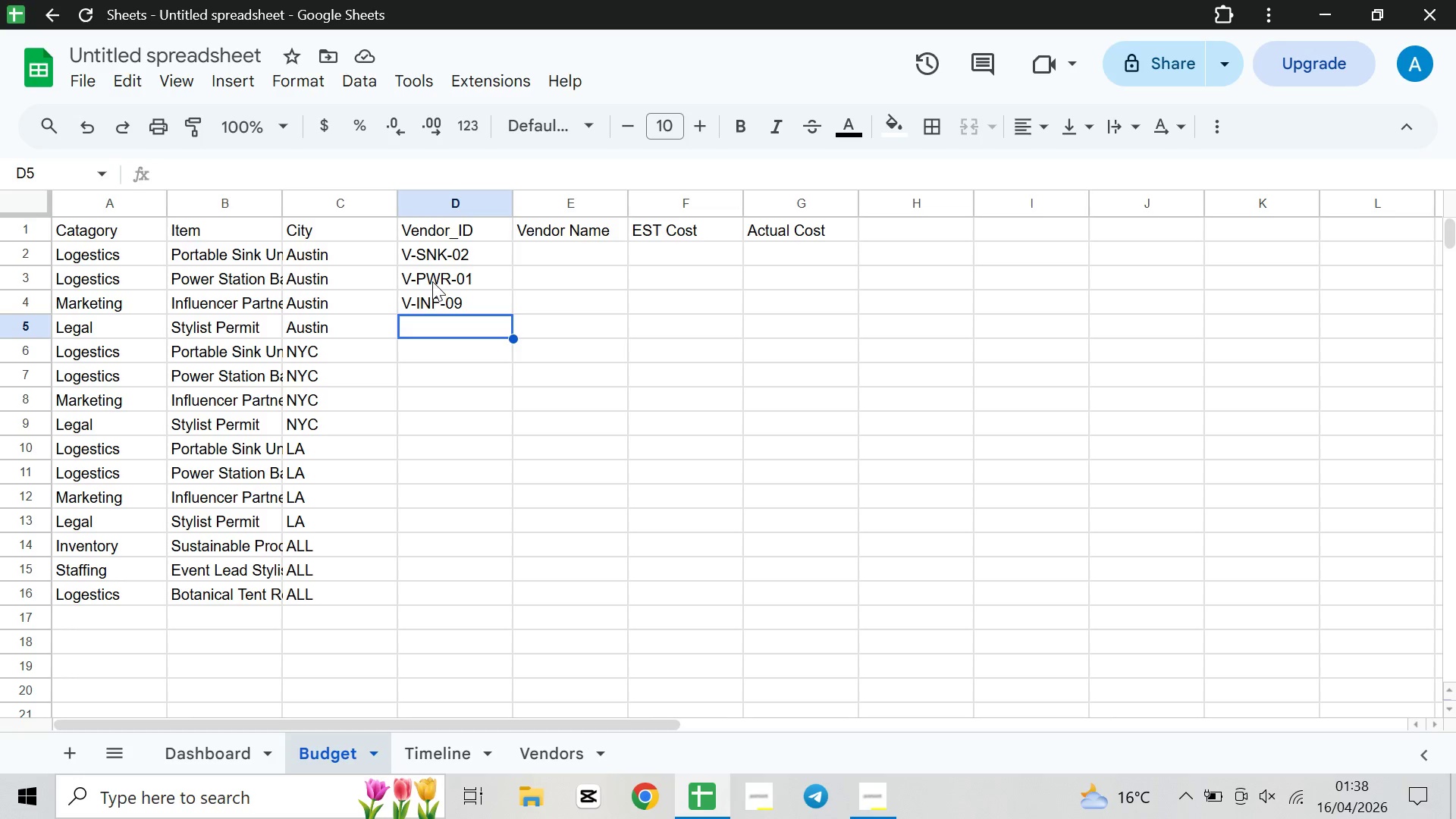 
wait(7.14)
 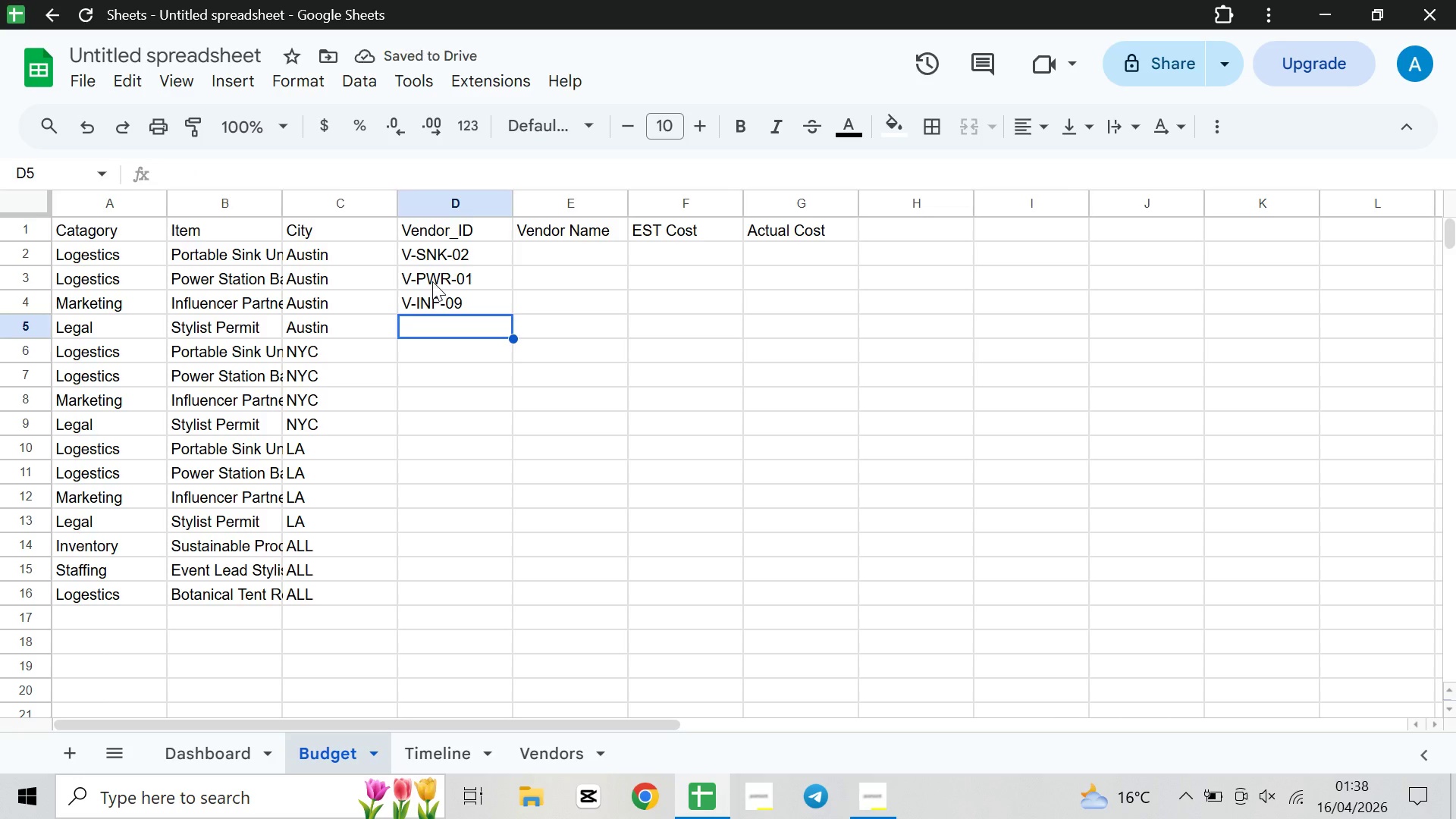 
type(v-prm-05)
key(Backspace)
type(4)
 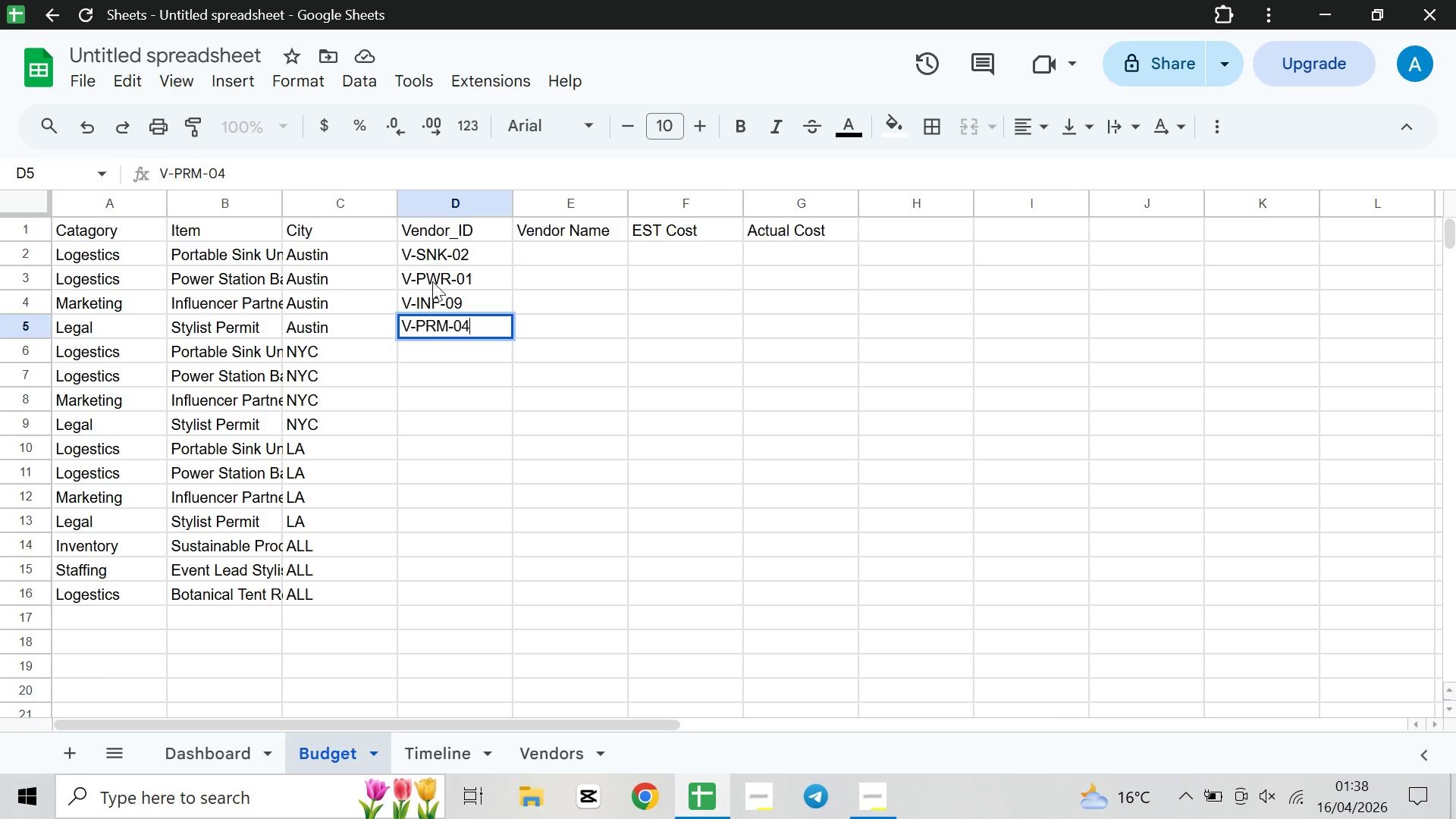 
key(ArrowDown)
 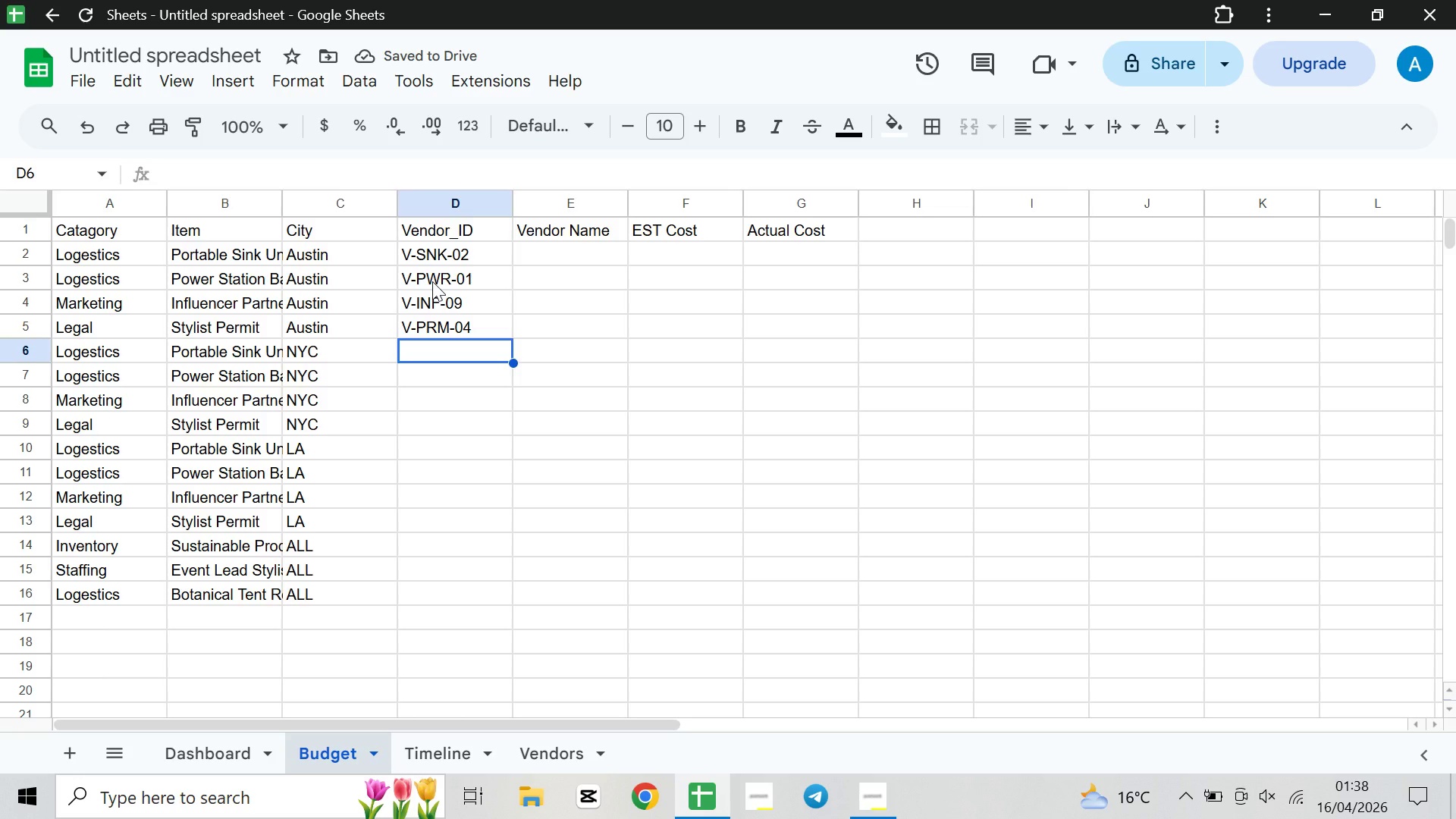 
wait(5.3)
 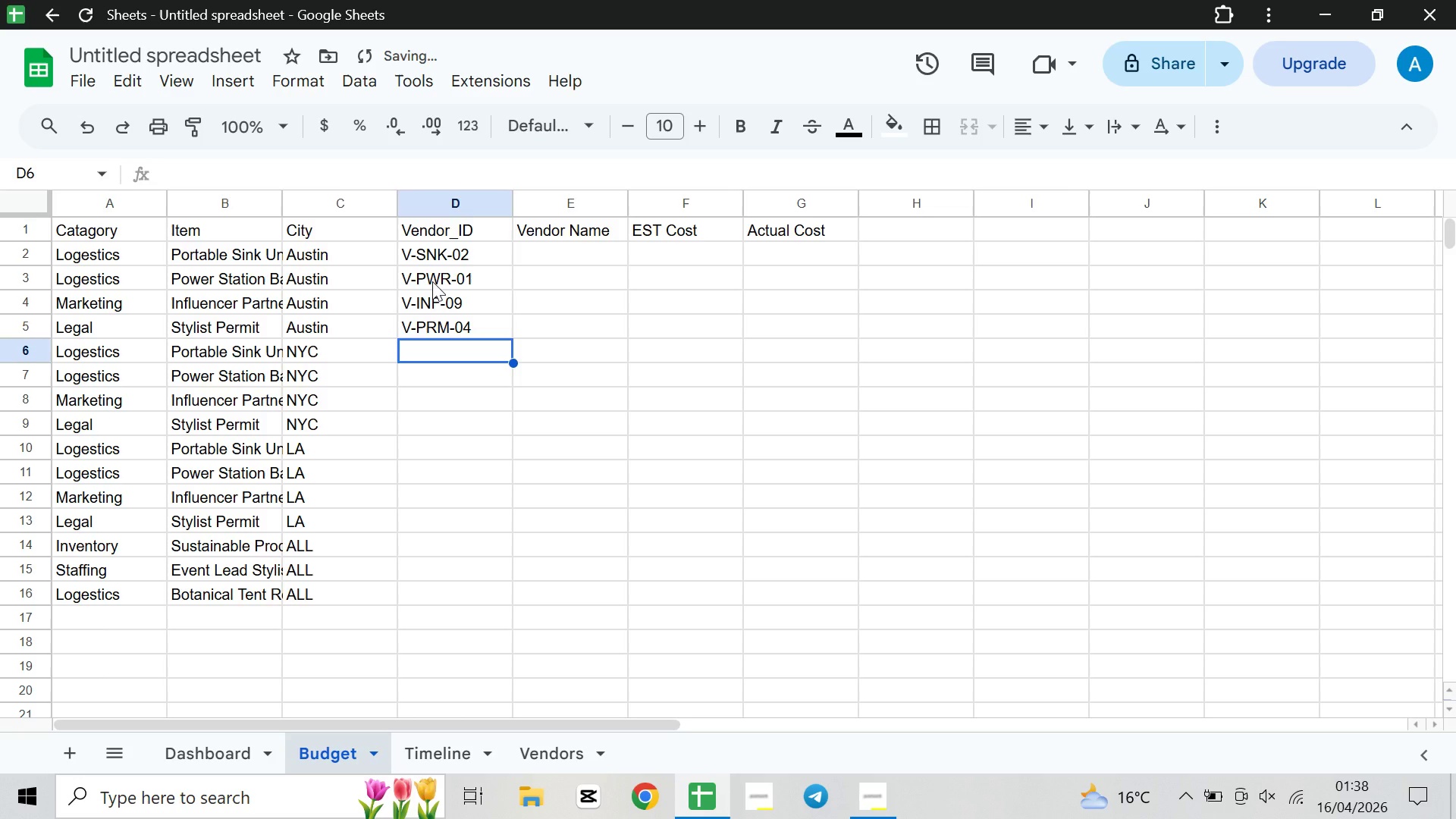 
type(v-snk)
 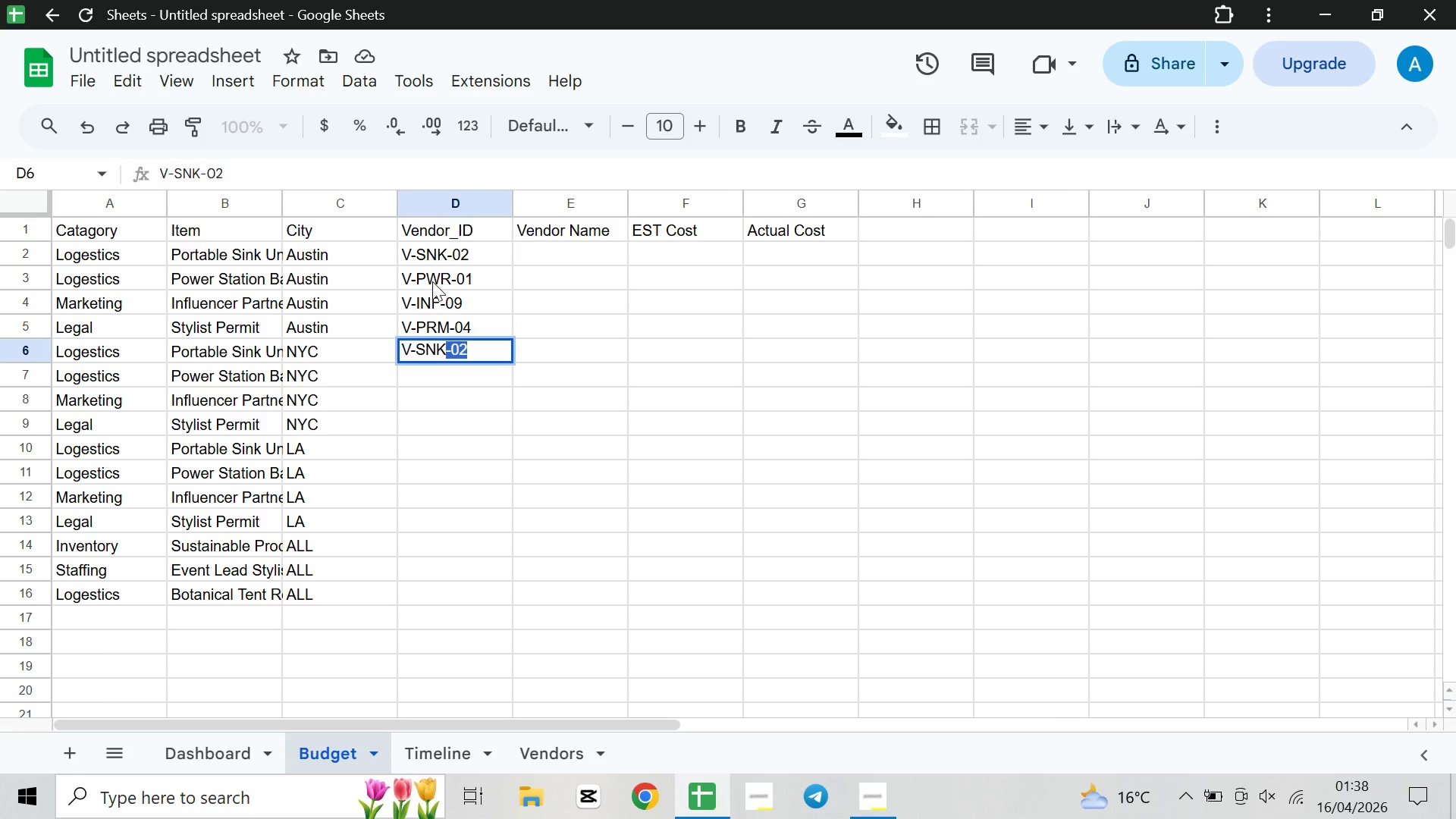 
wait(7.44)
 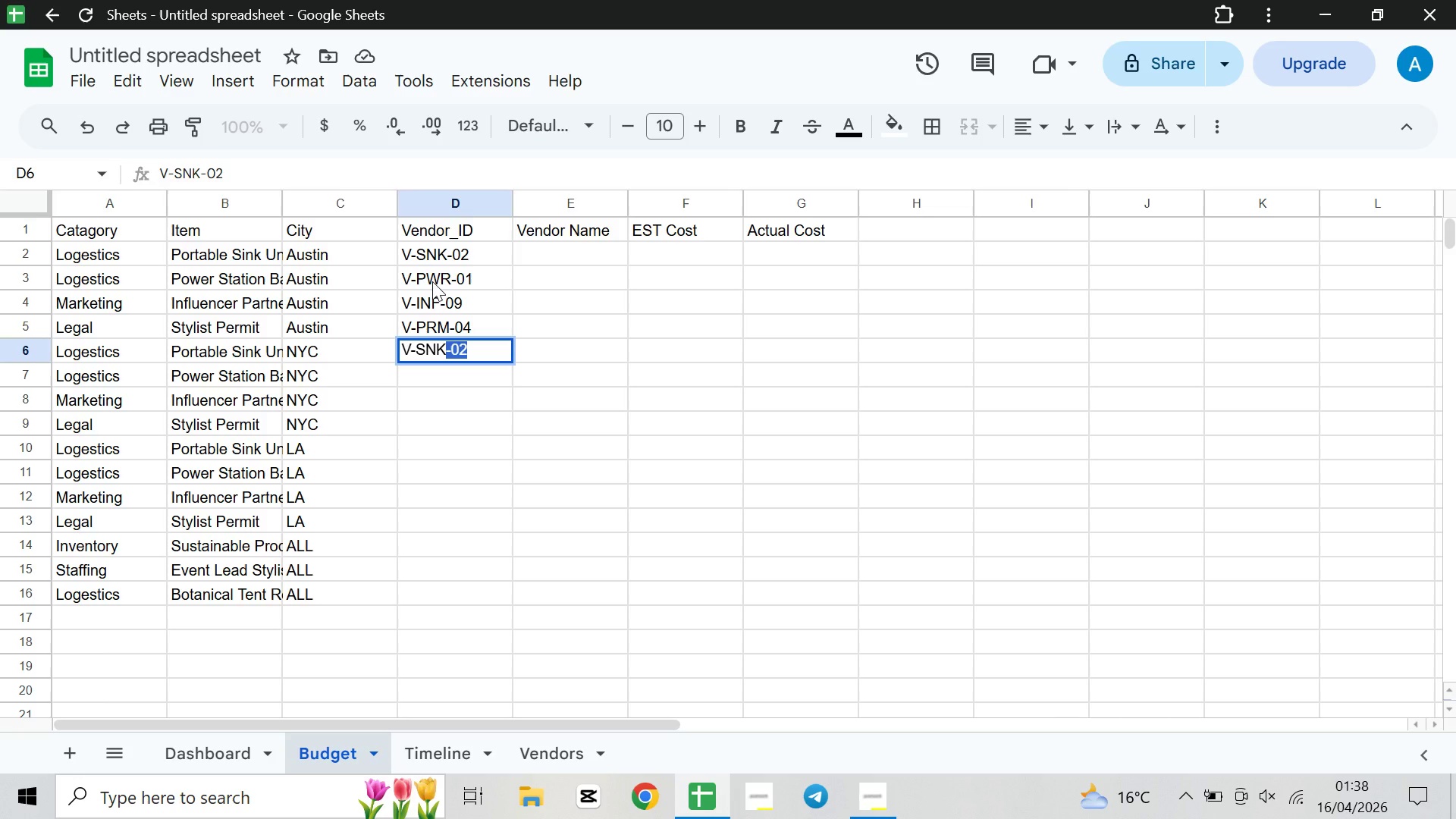 
key(ArrowDown)
 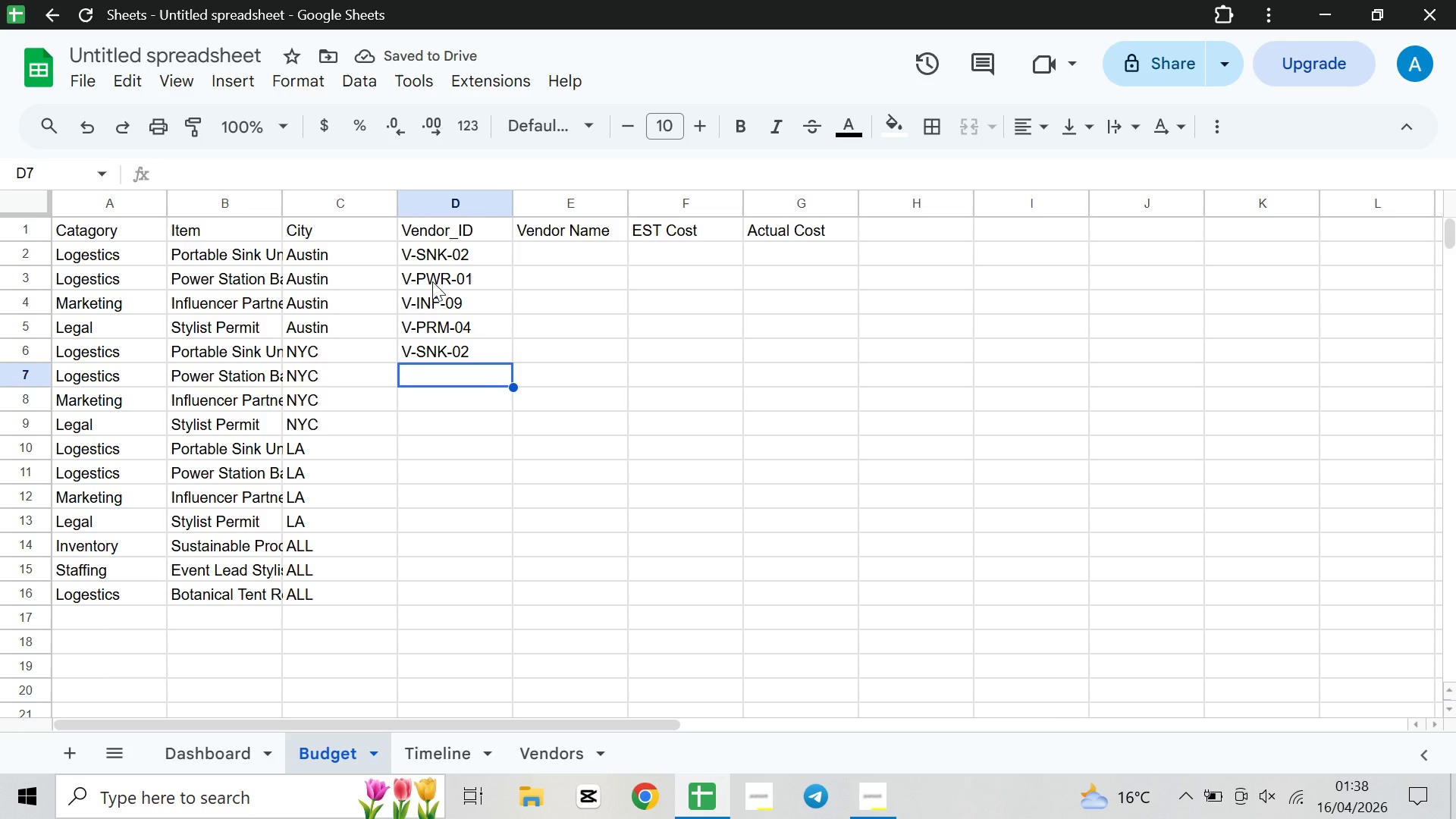 
wait(6.66)
 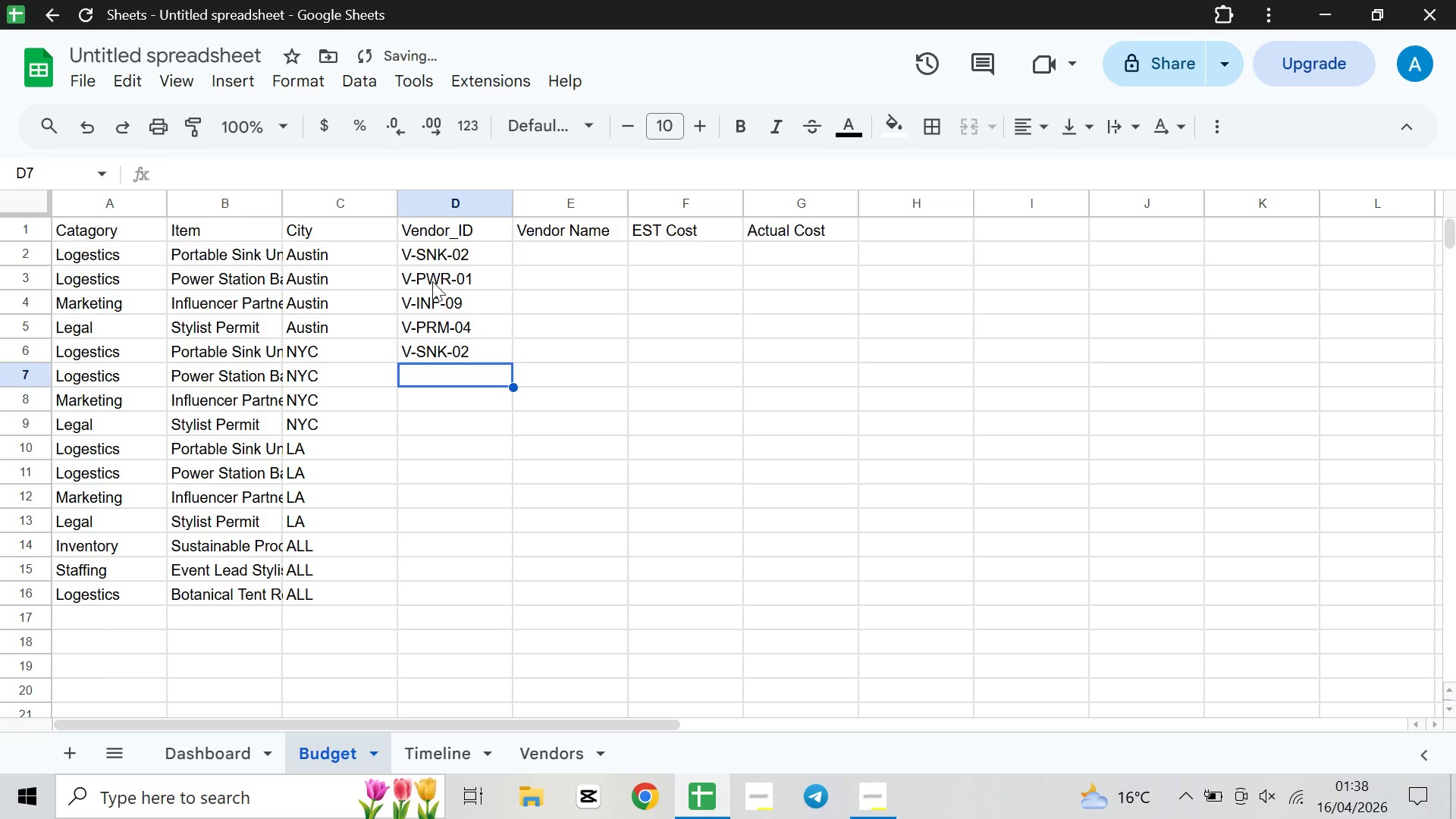 
type(v-wpr-01)
 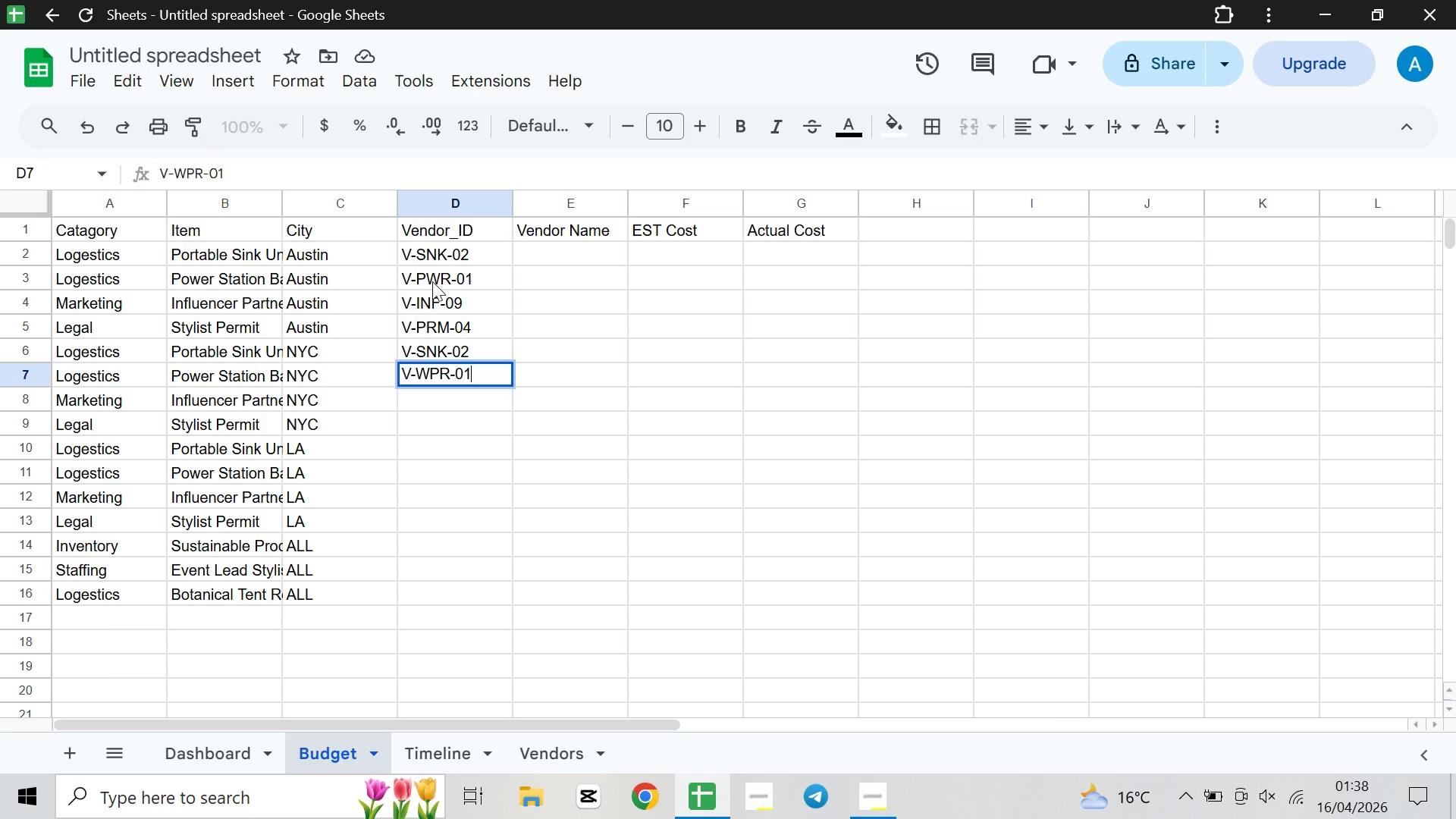 
key(ArrowLeft)
 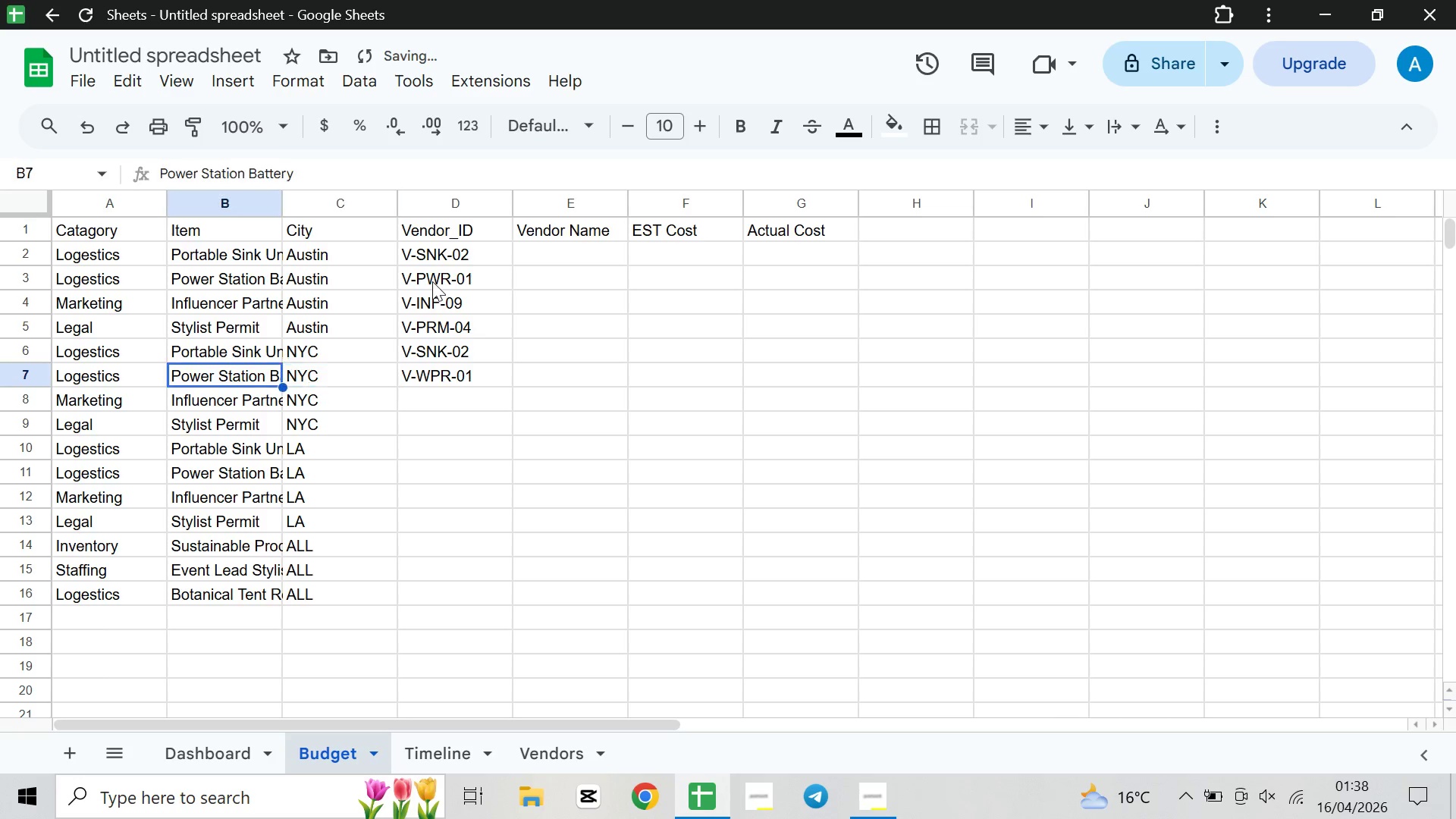 
key(ArrowLeft)
 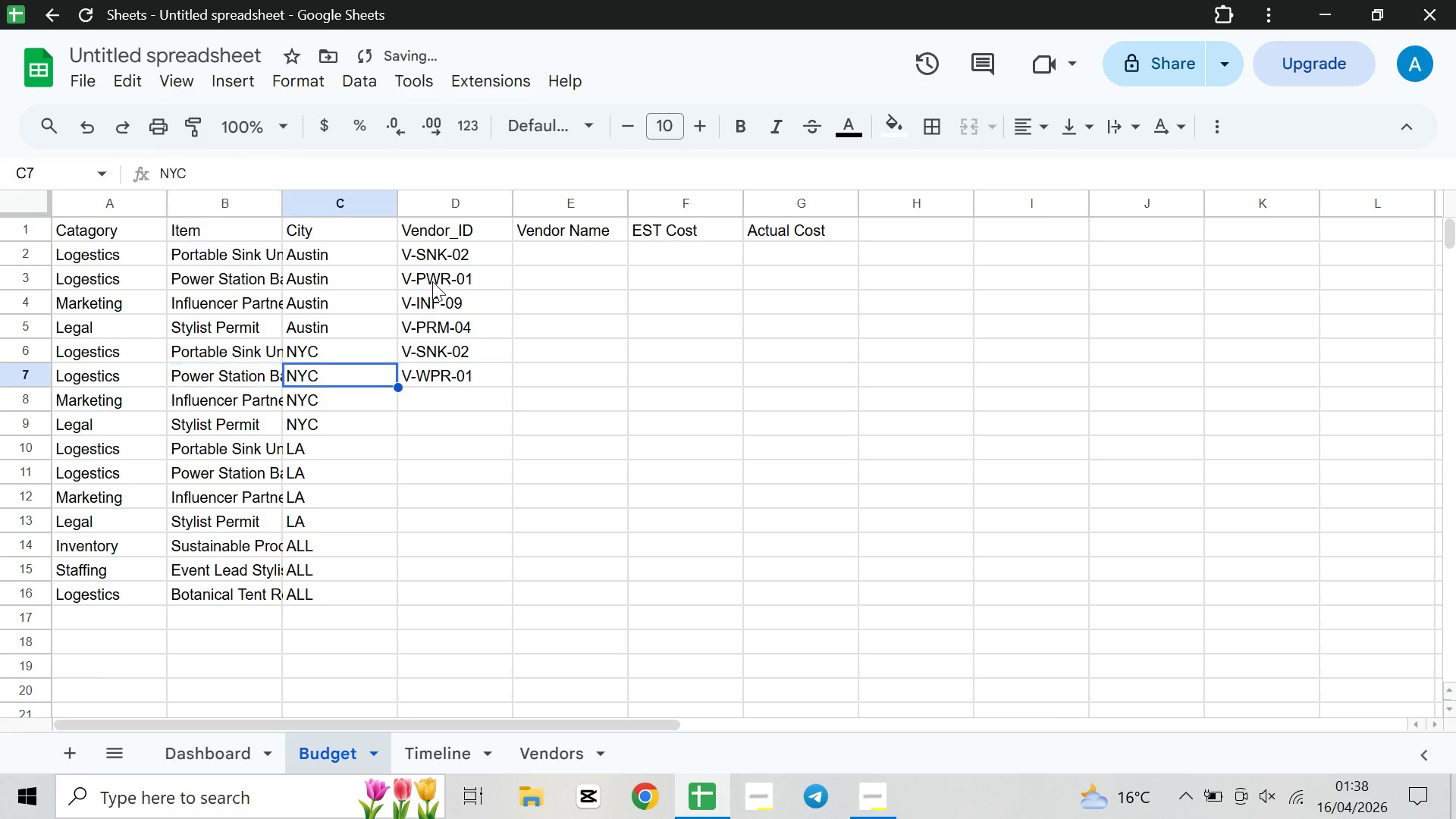 
key(ArrowRight)
 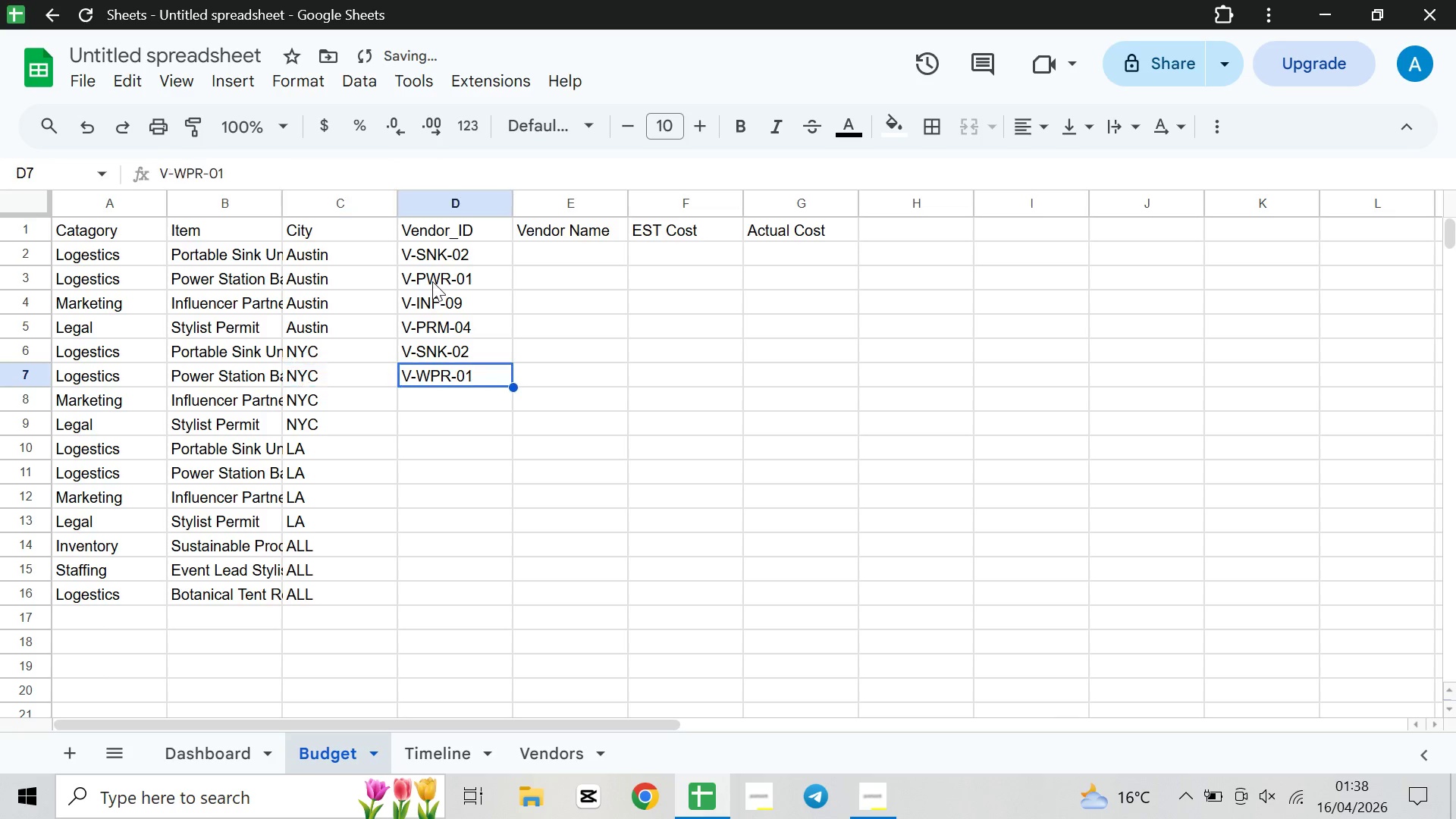 
key(ArrowRight)
 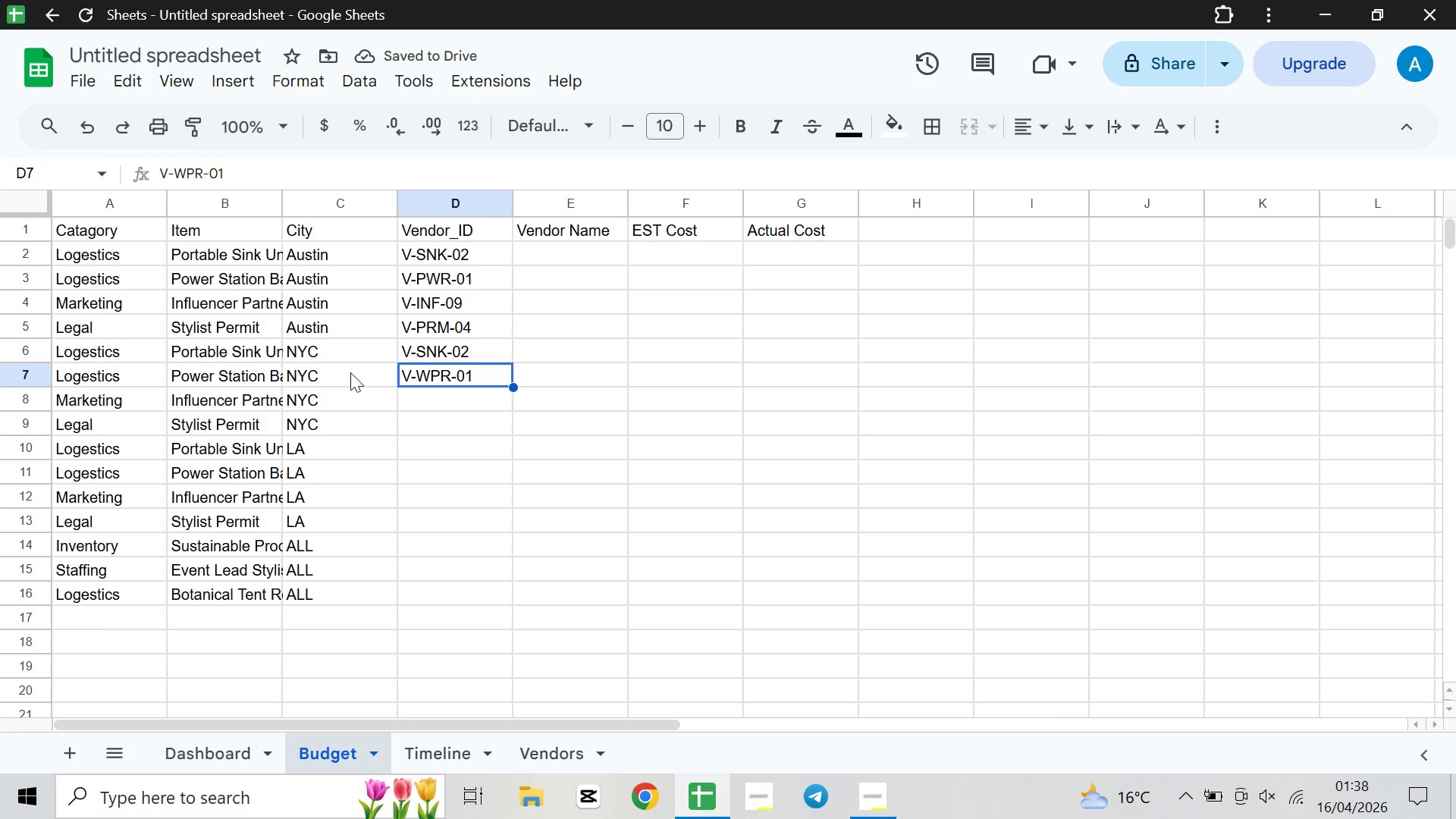 
left_click([432, 369])
 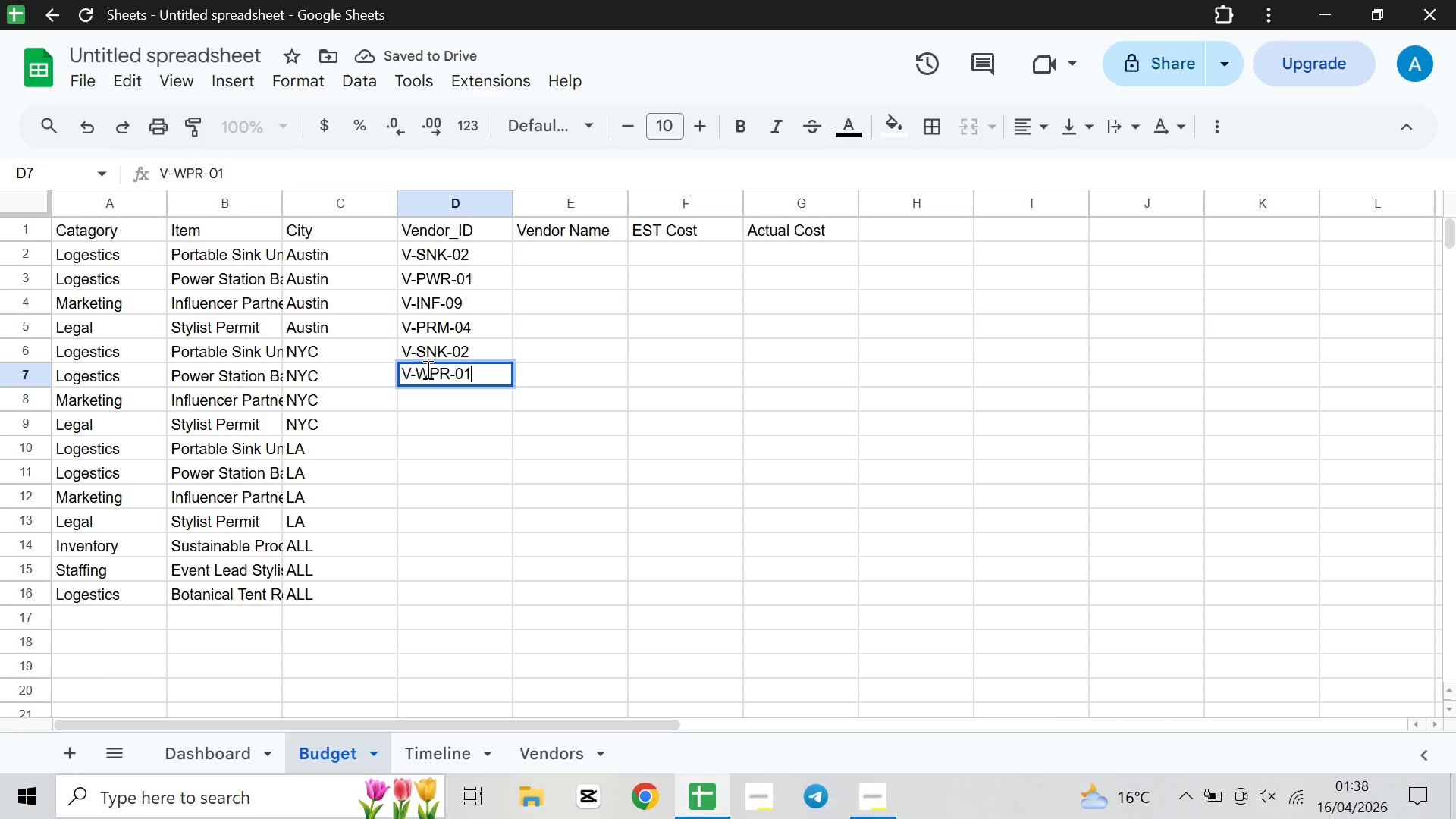 
triple_click([426, 369])
 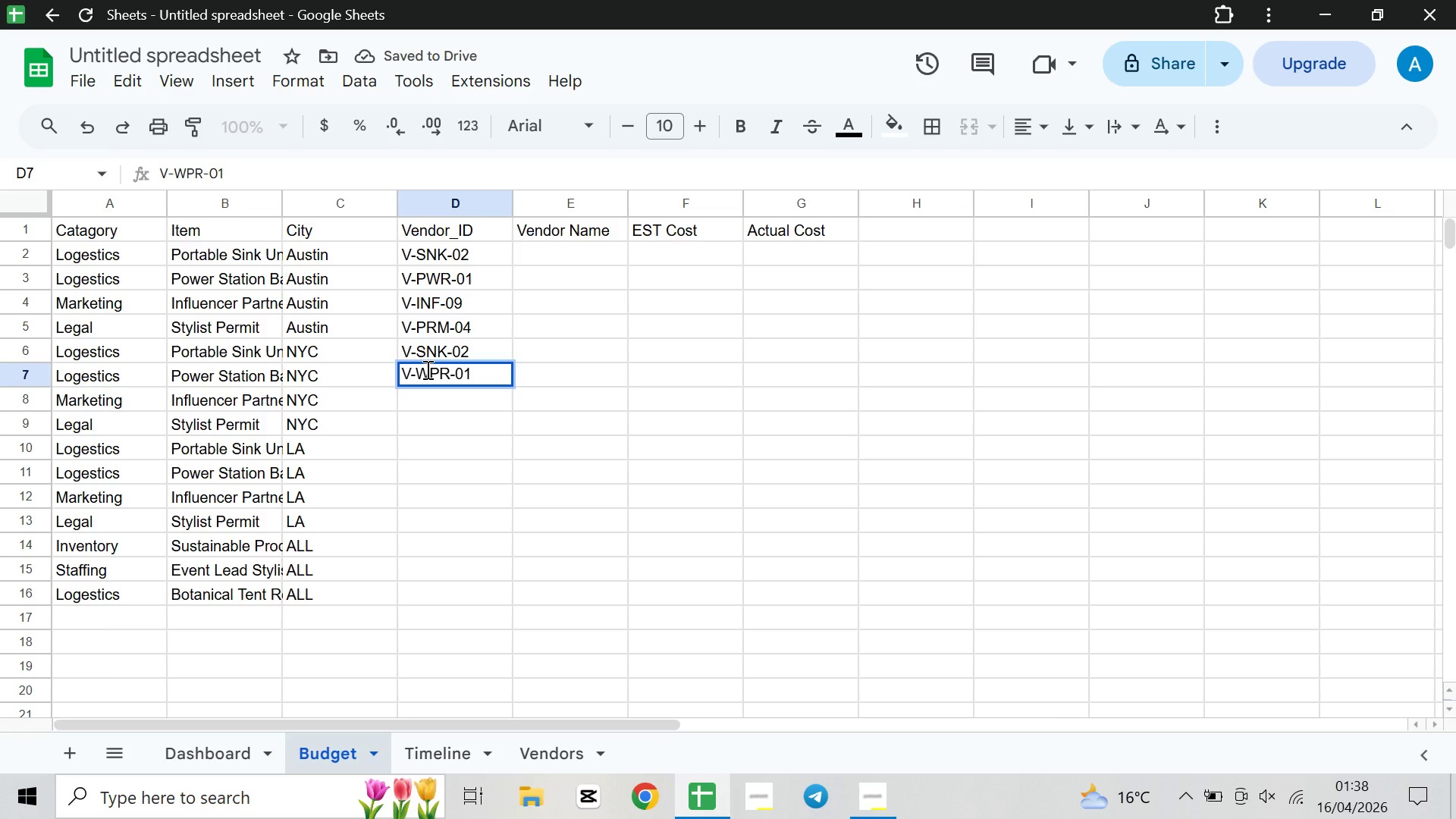 
key(Backspace)
 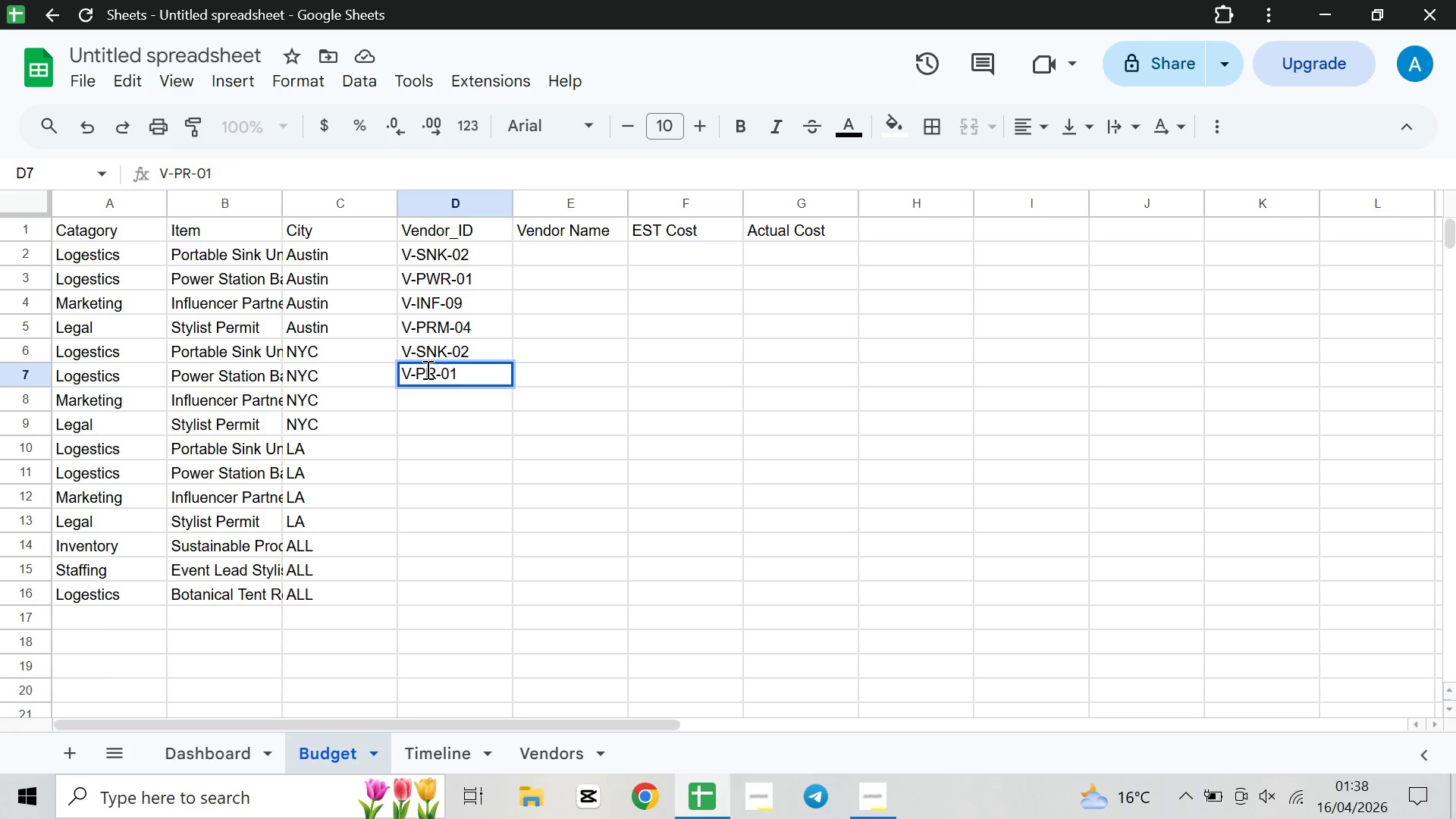 
key(ArrowRight)
 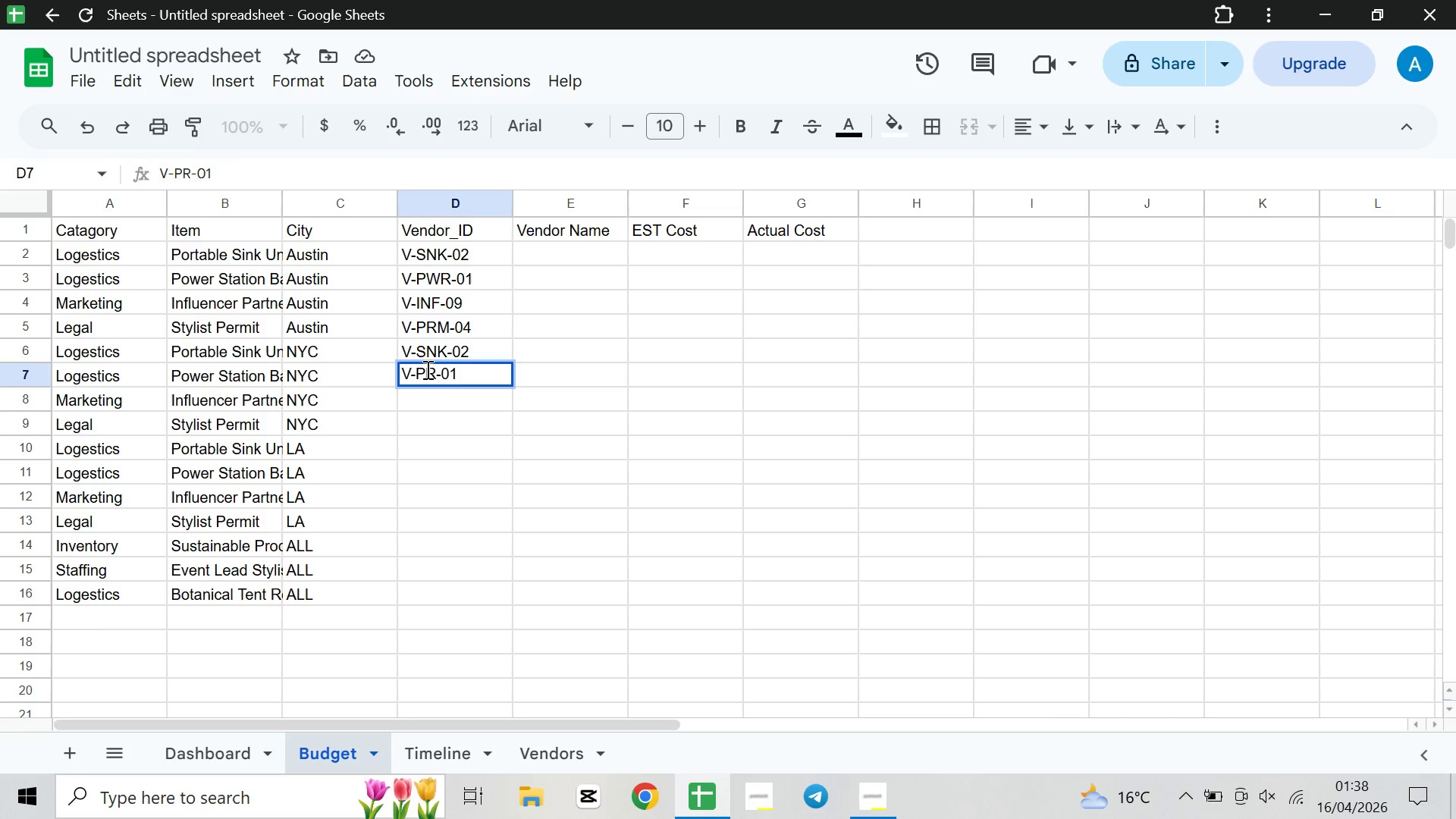 
key(W)
 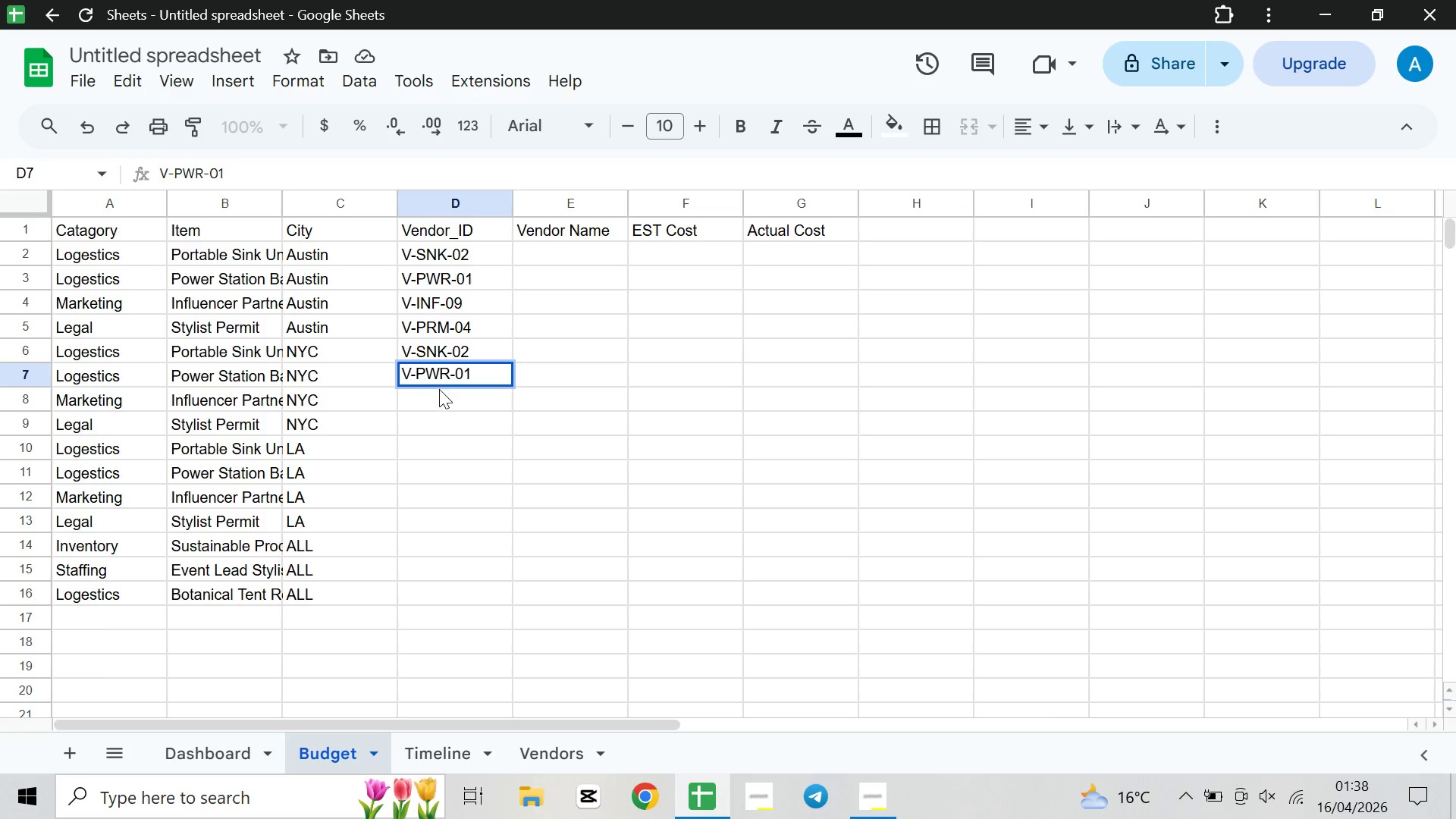 
left_click([437, 399])
 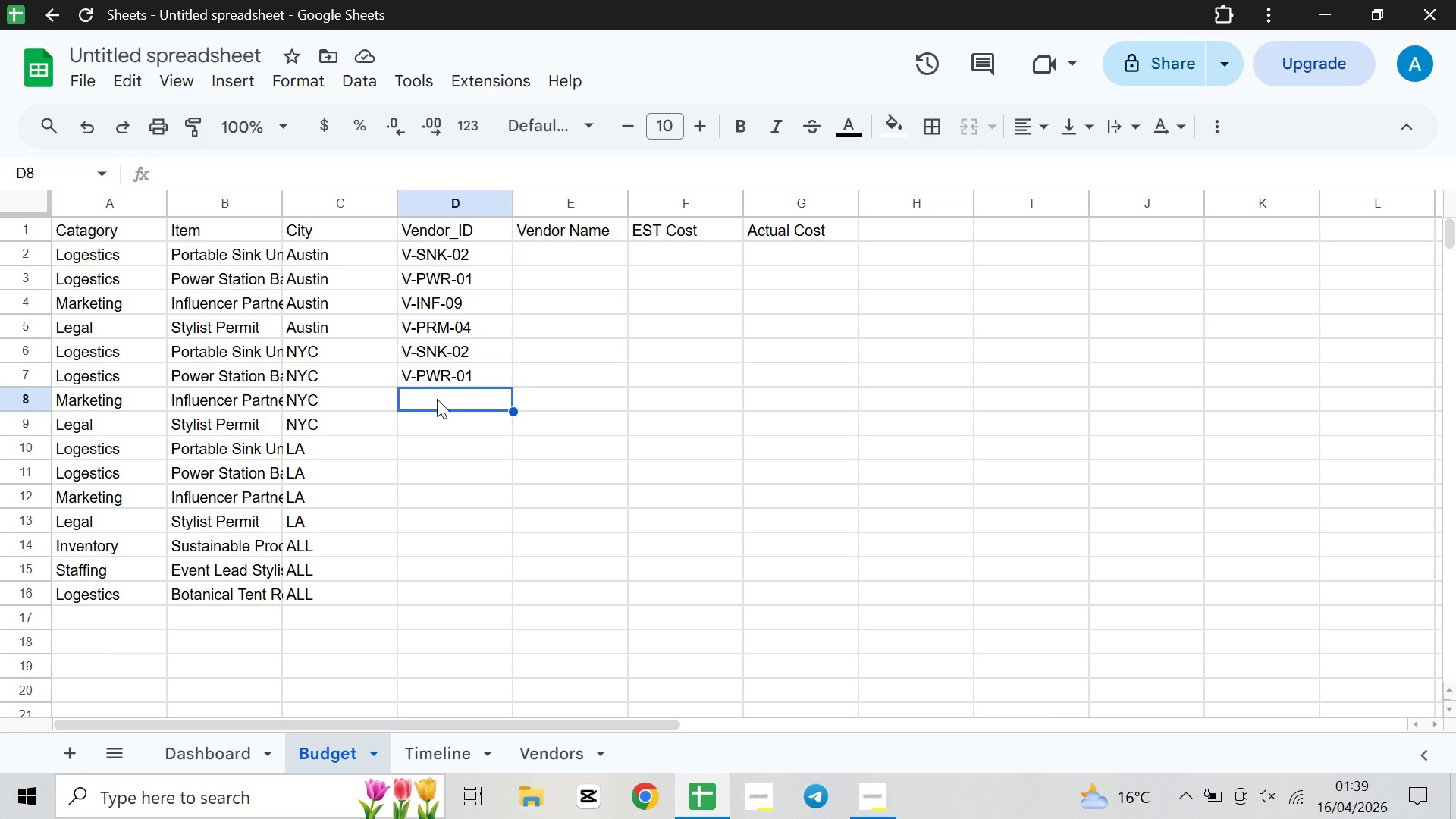 
wait(10.77)
 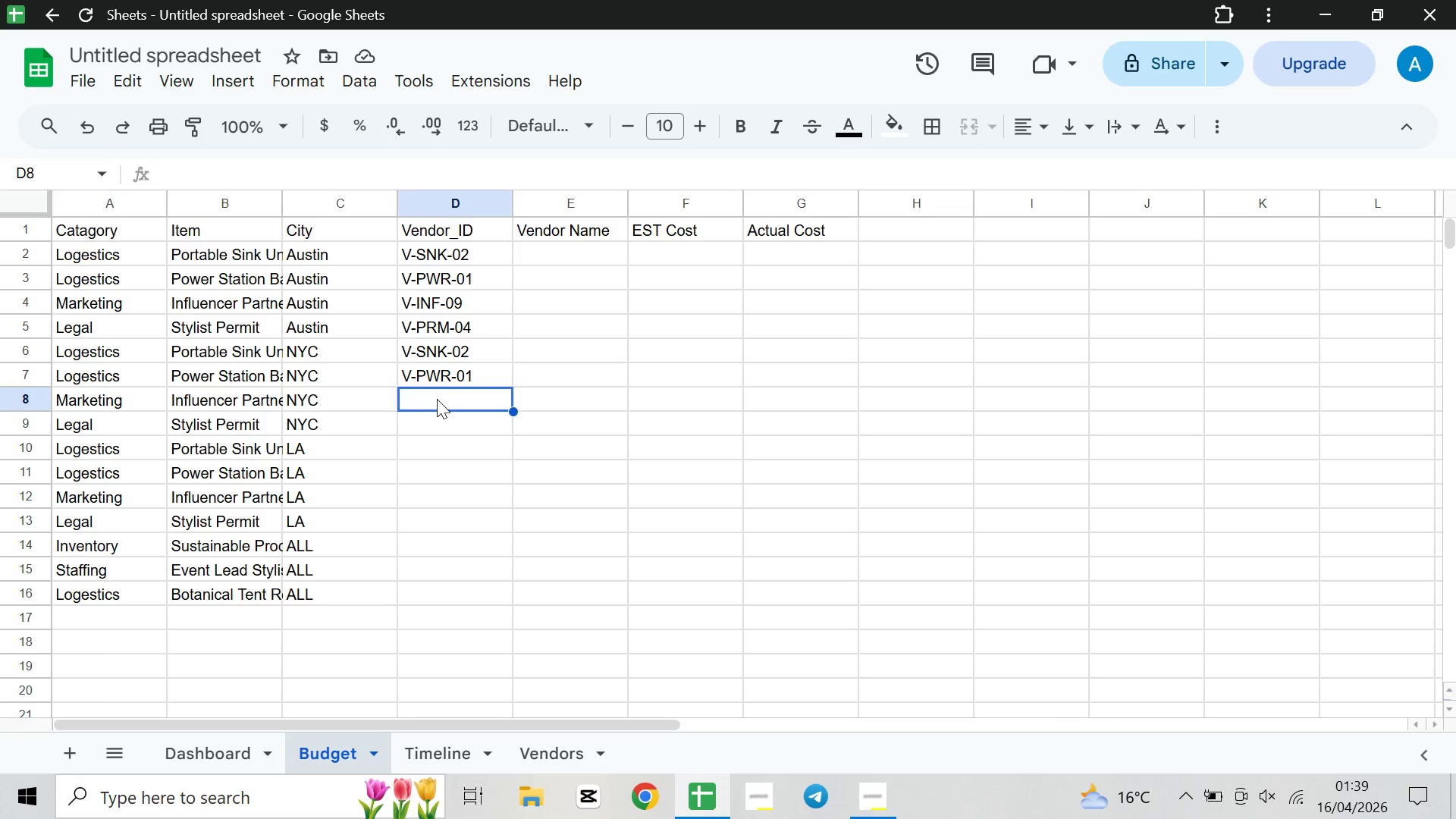 
key(N)
 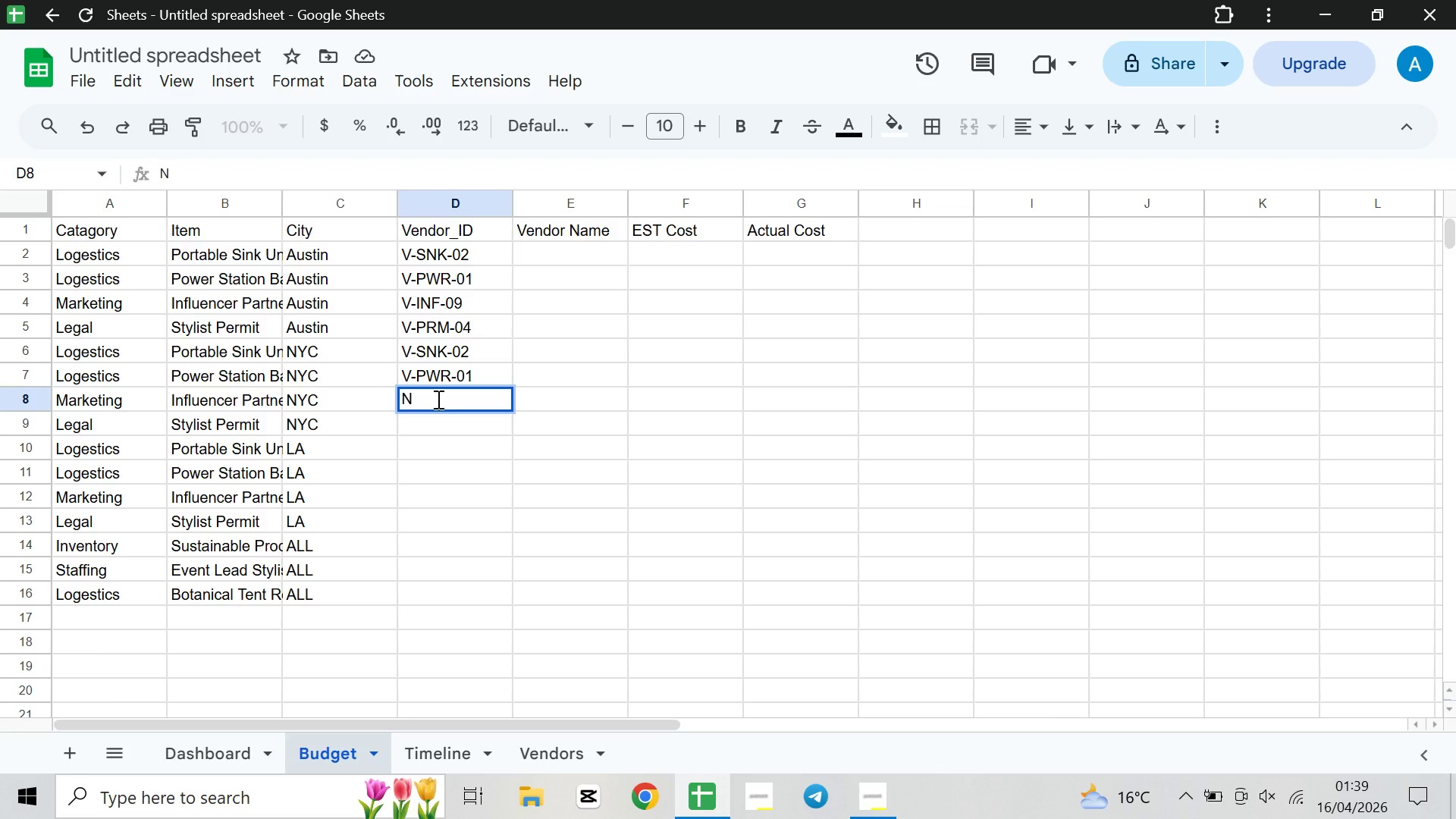 
key(Backspace)
 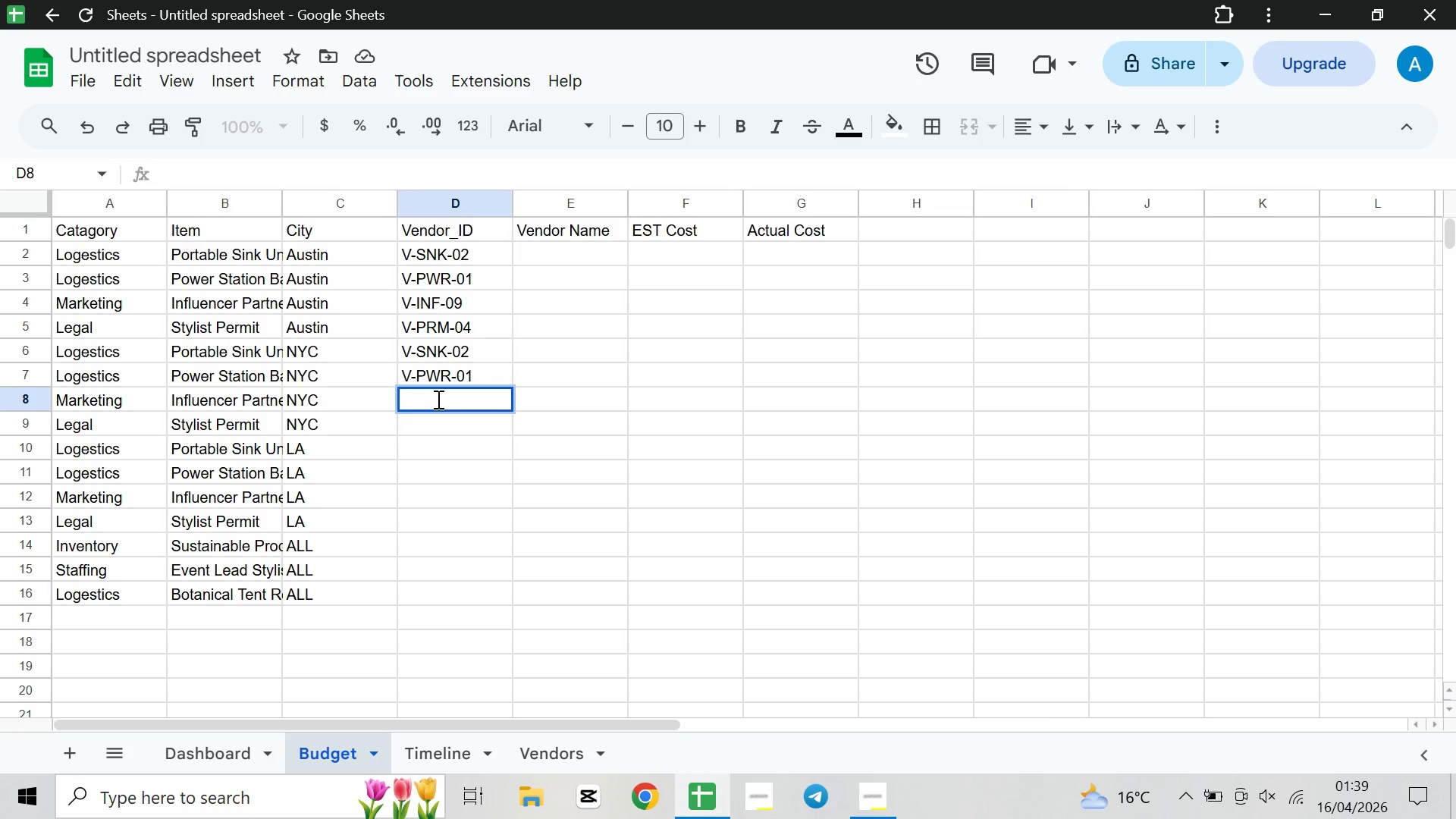 
wait(6.33)
 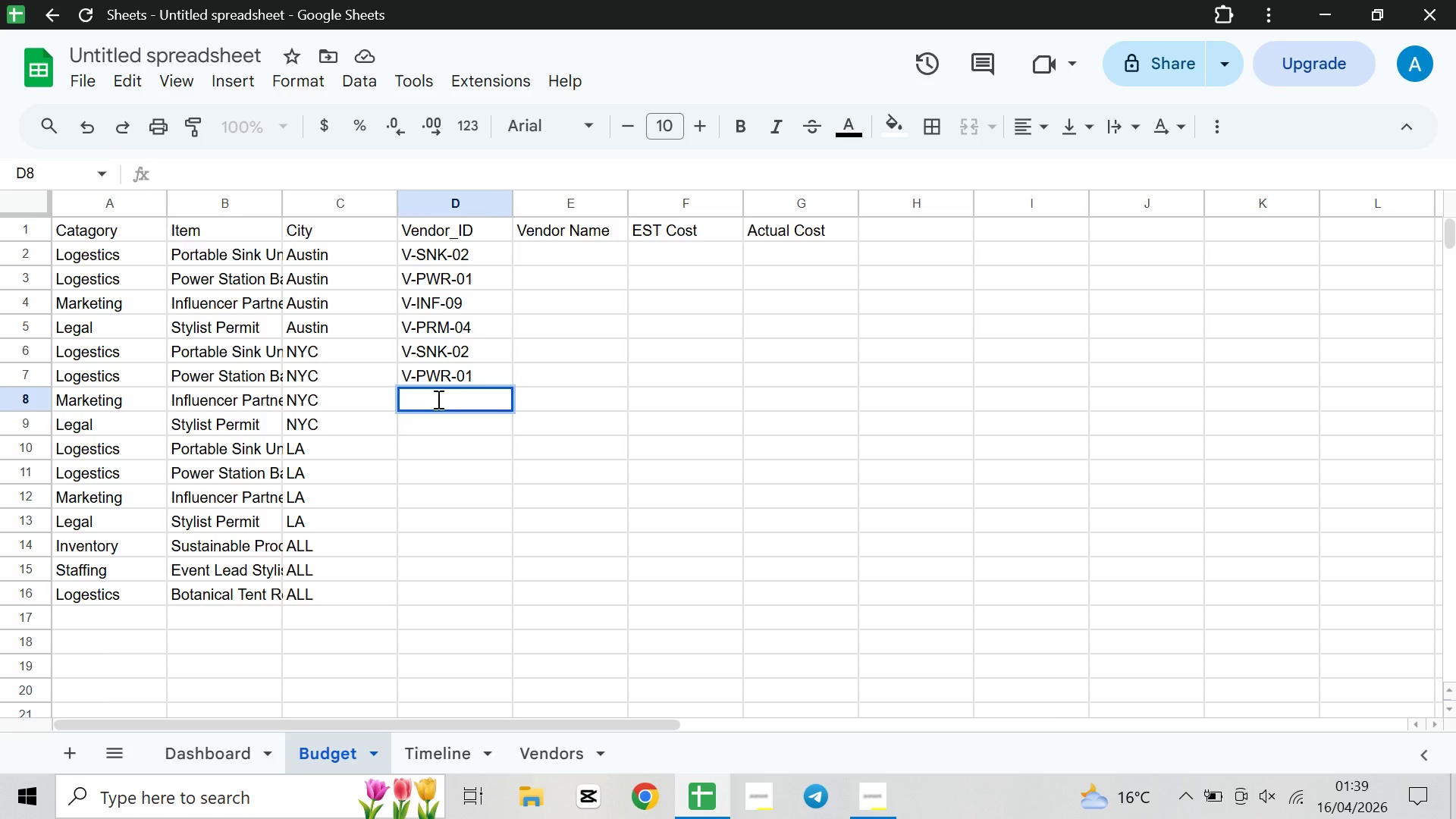 
type(v-inf-10)
 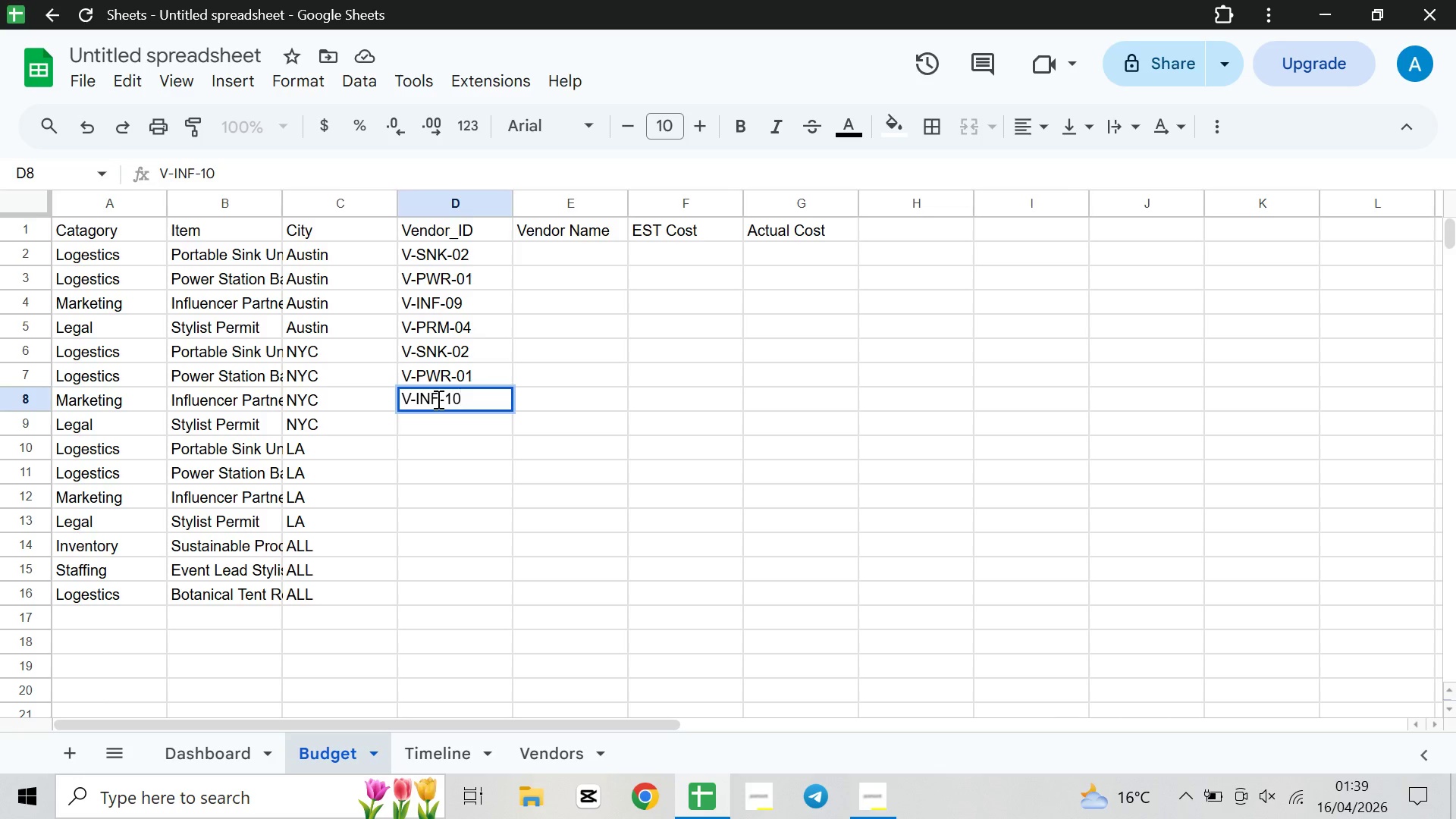 
key(ArrowDown)
 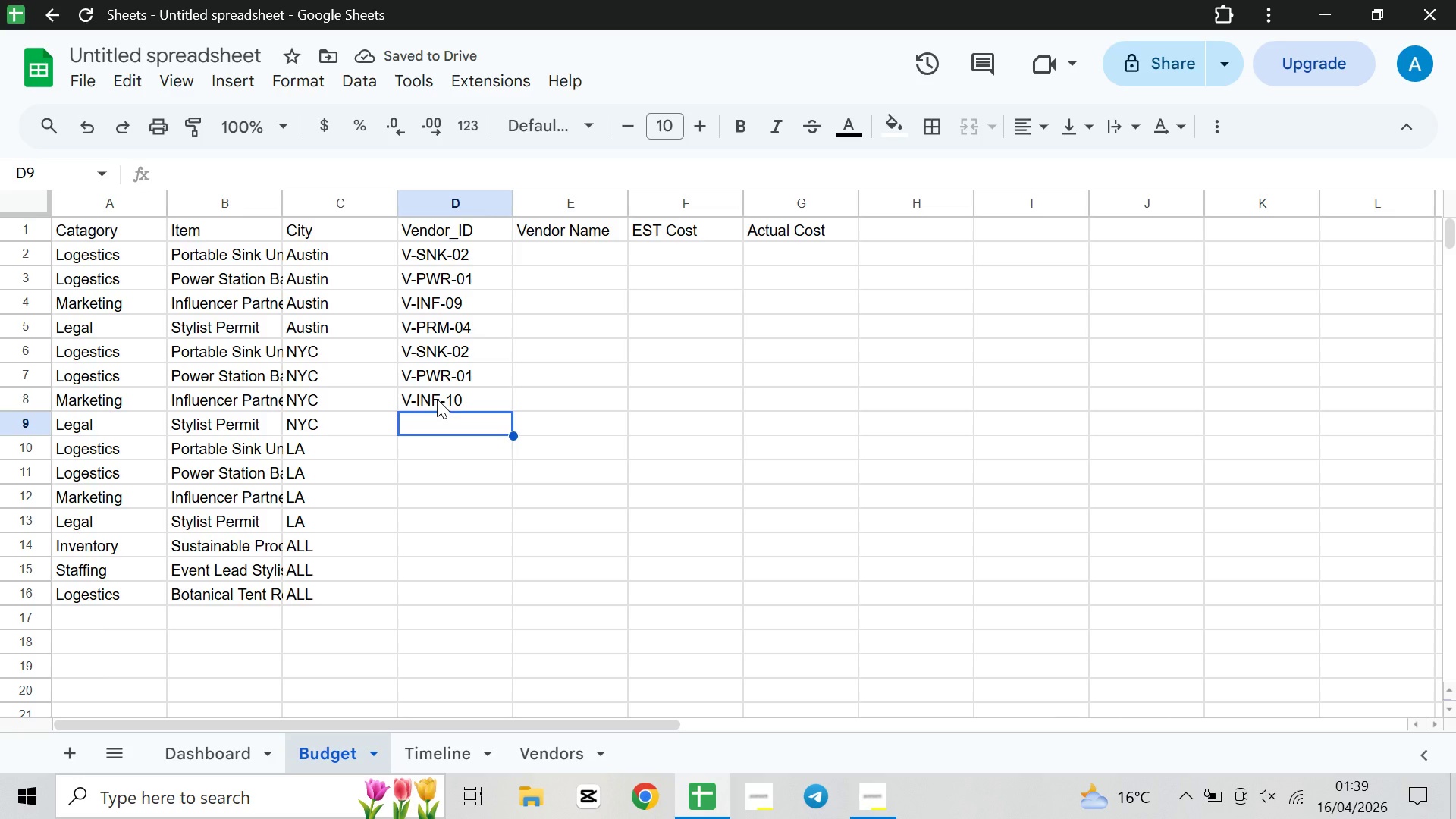 
wait(5.58)
 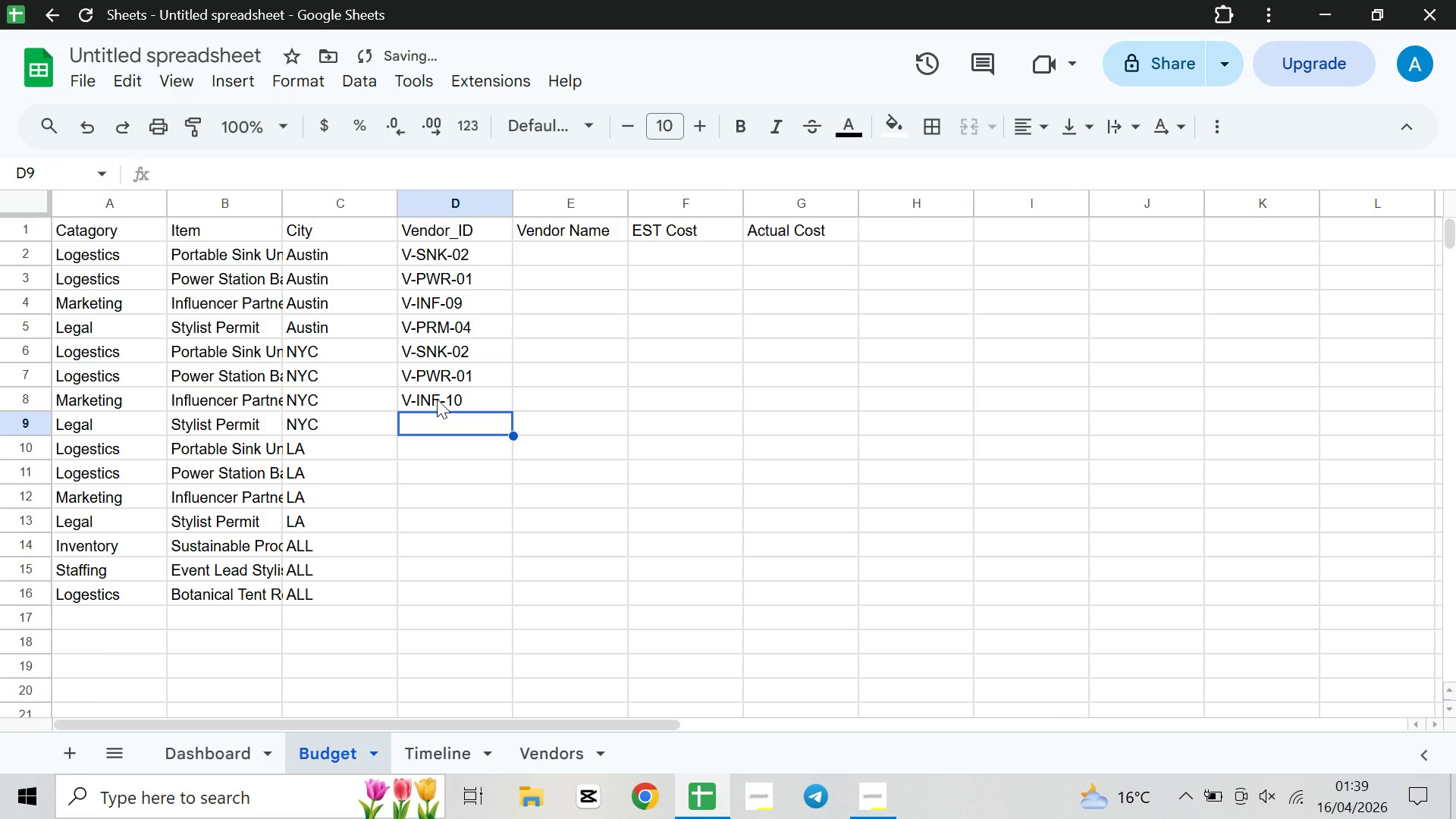 
type(v-prm-03)
 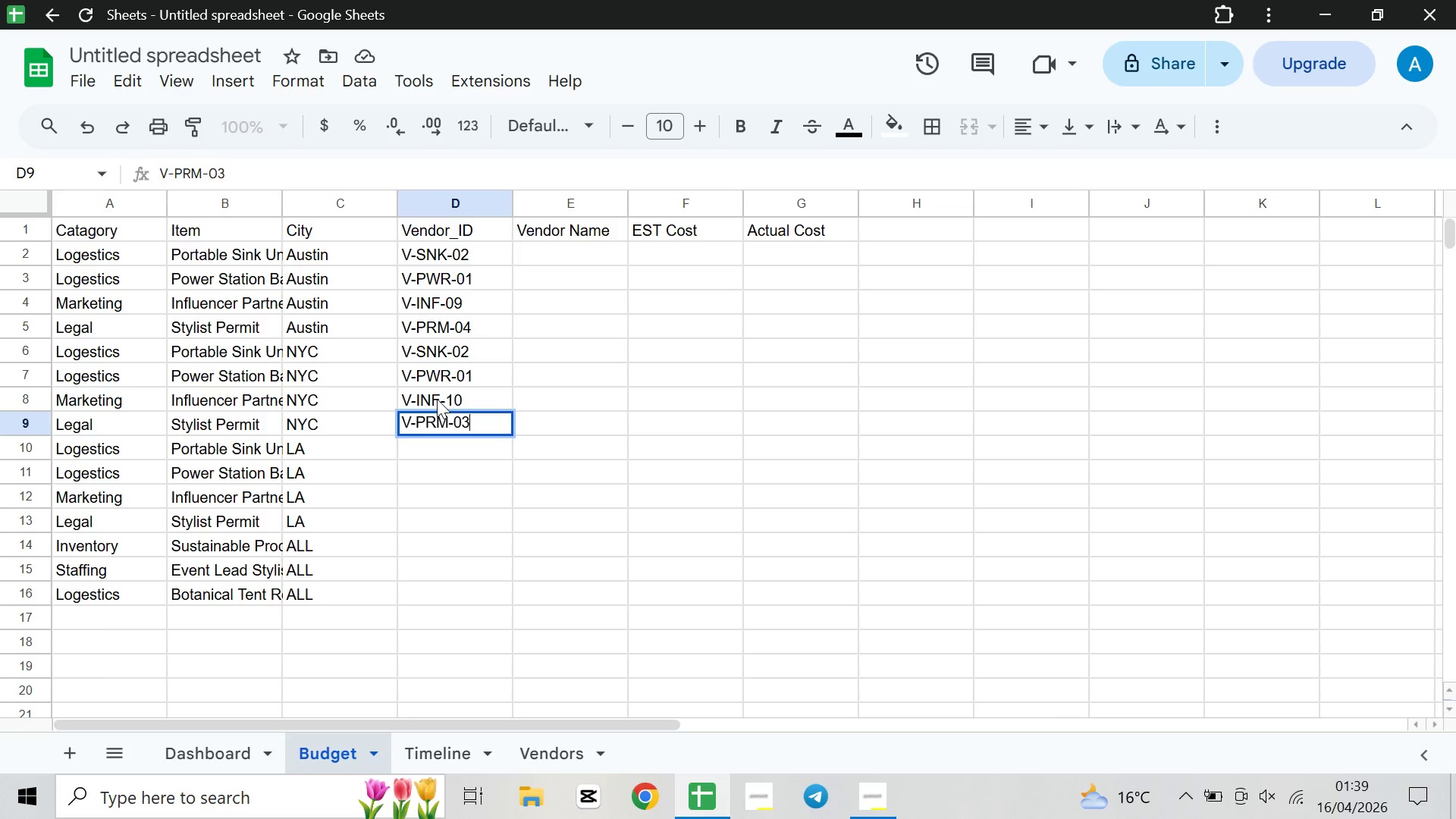 
key(ArrowDown)
 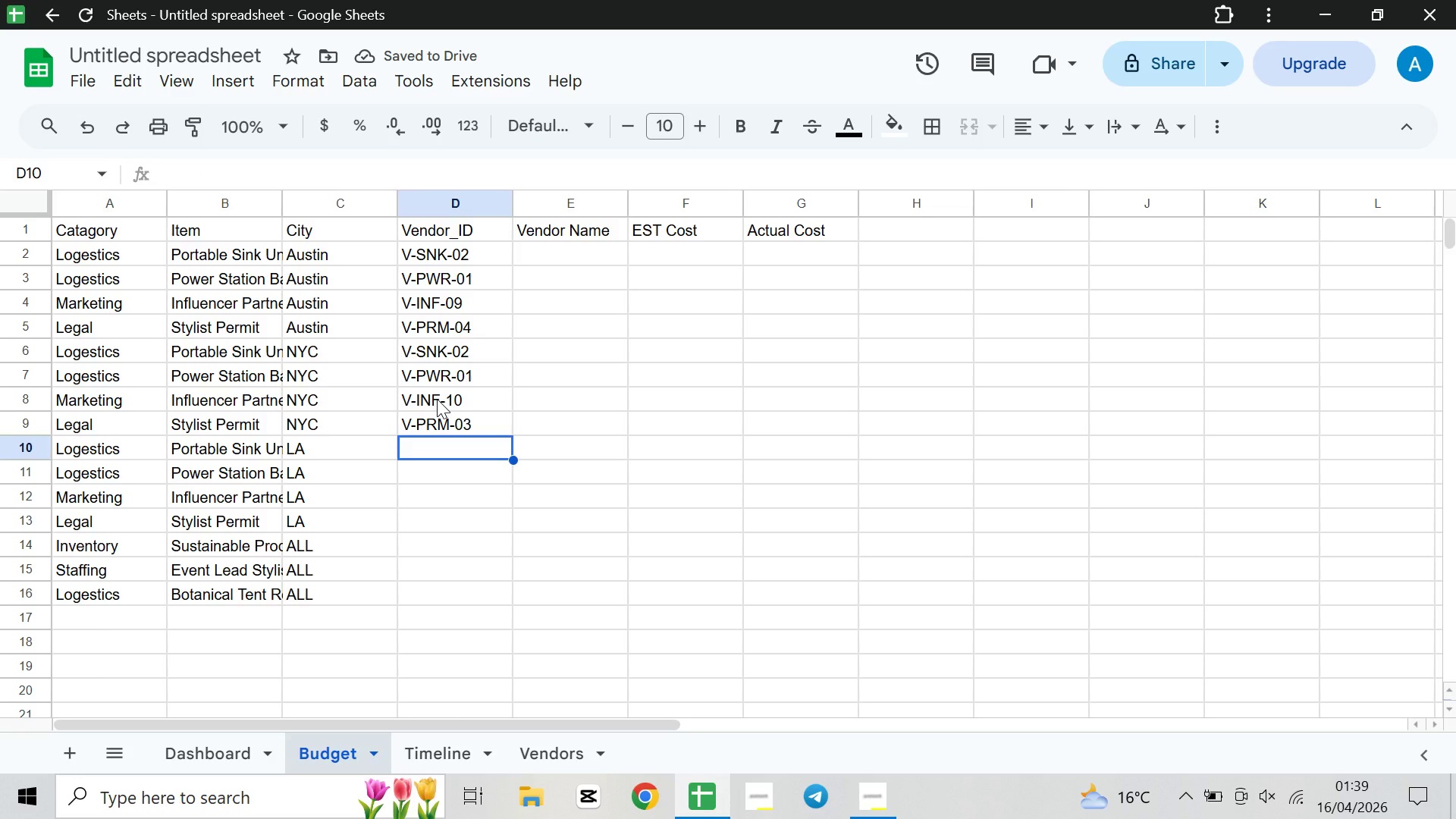 
wait(6.52)
 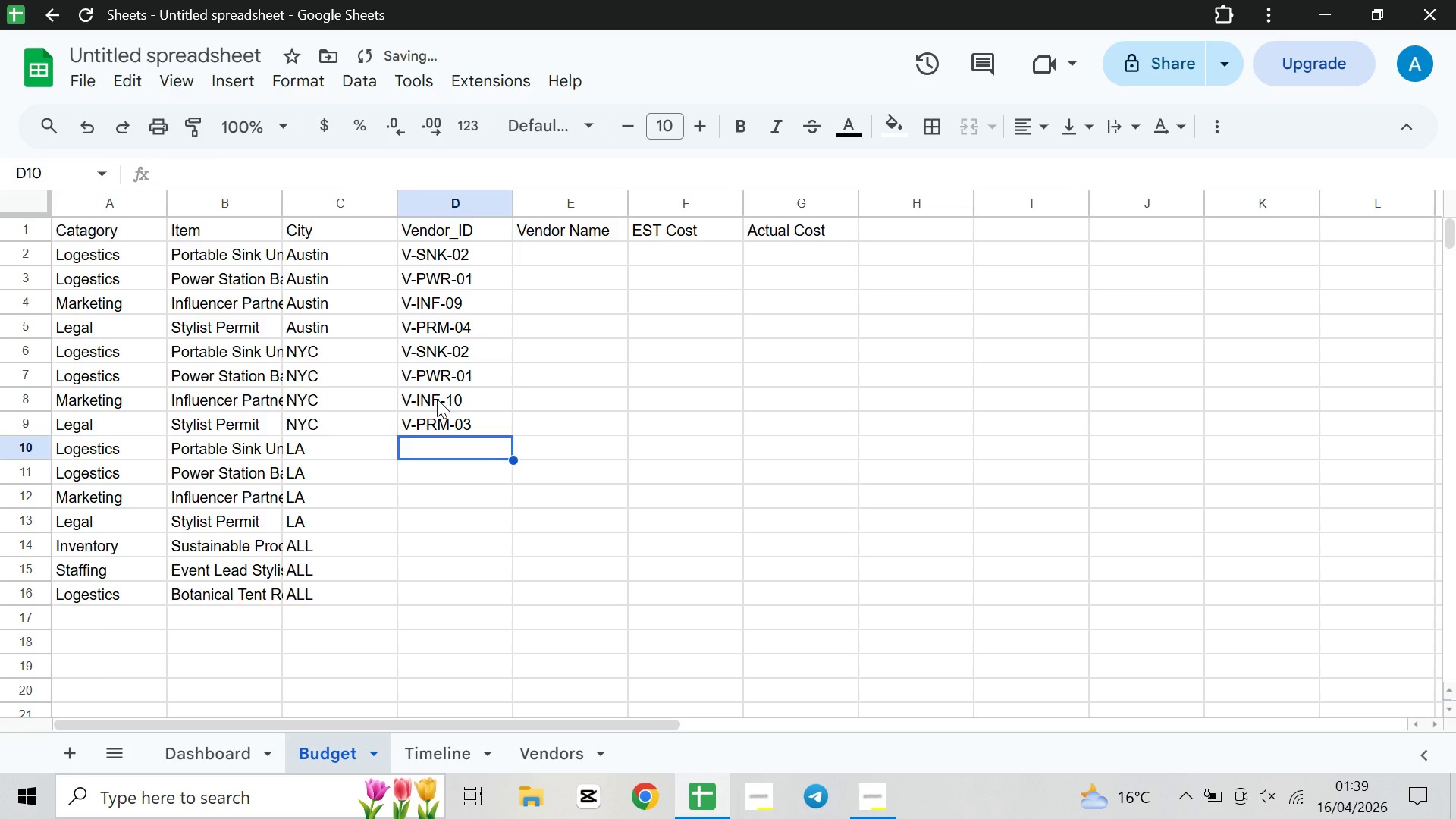 
type(v-snk)
 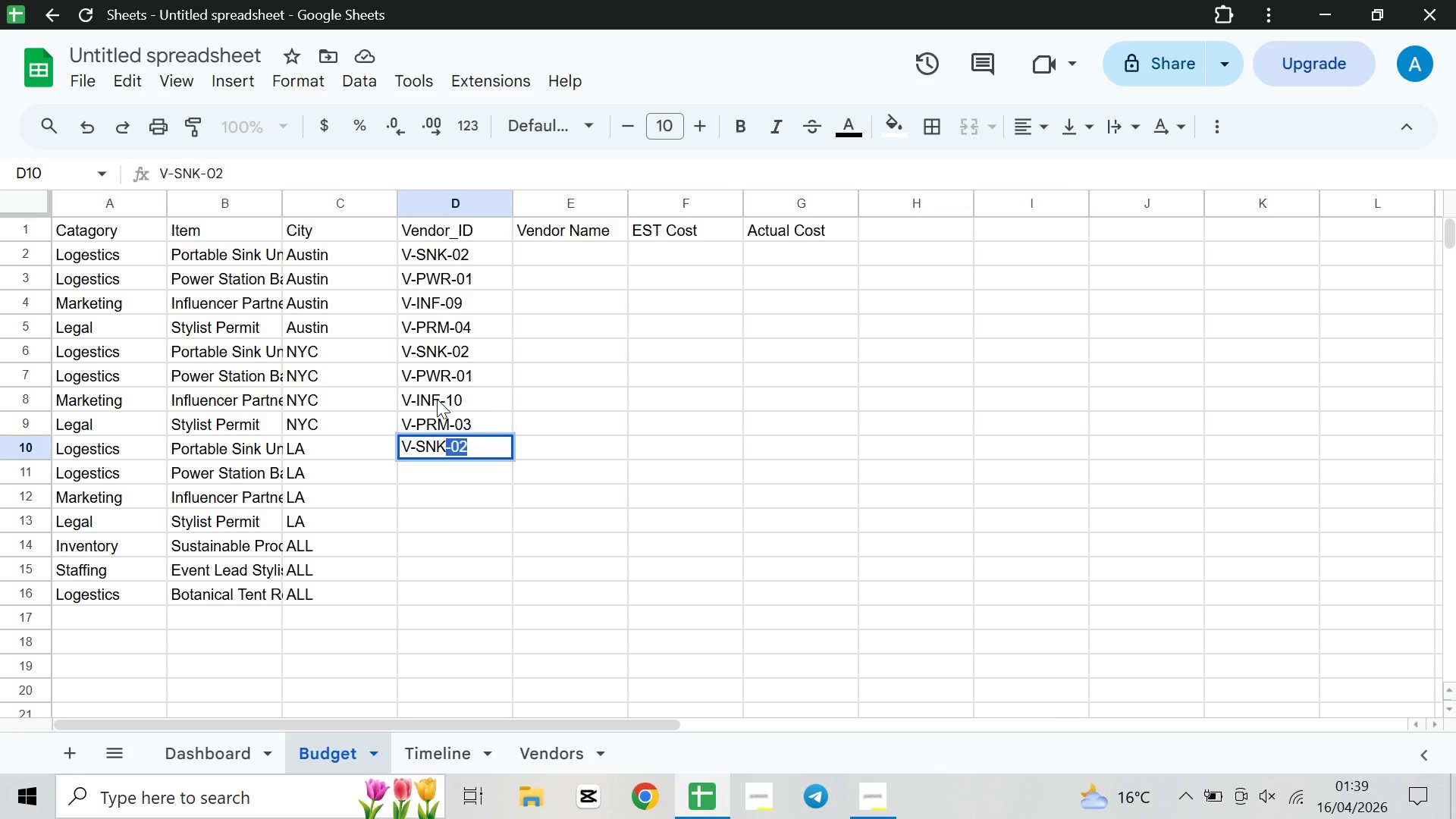 
key(ArrowDown)
 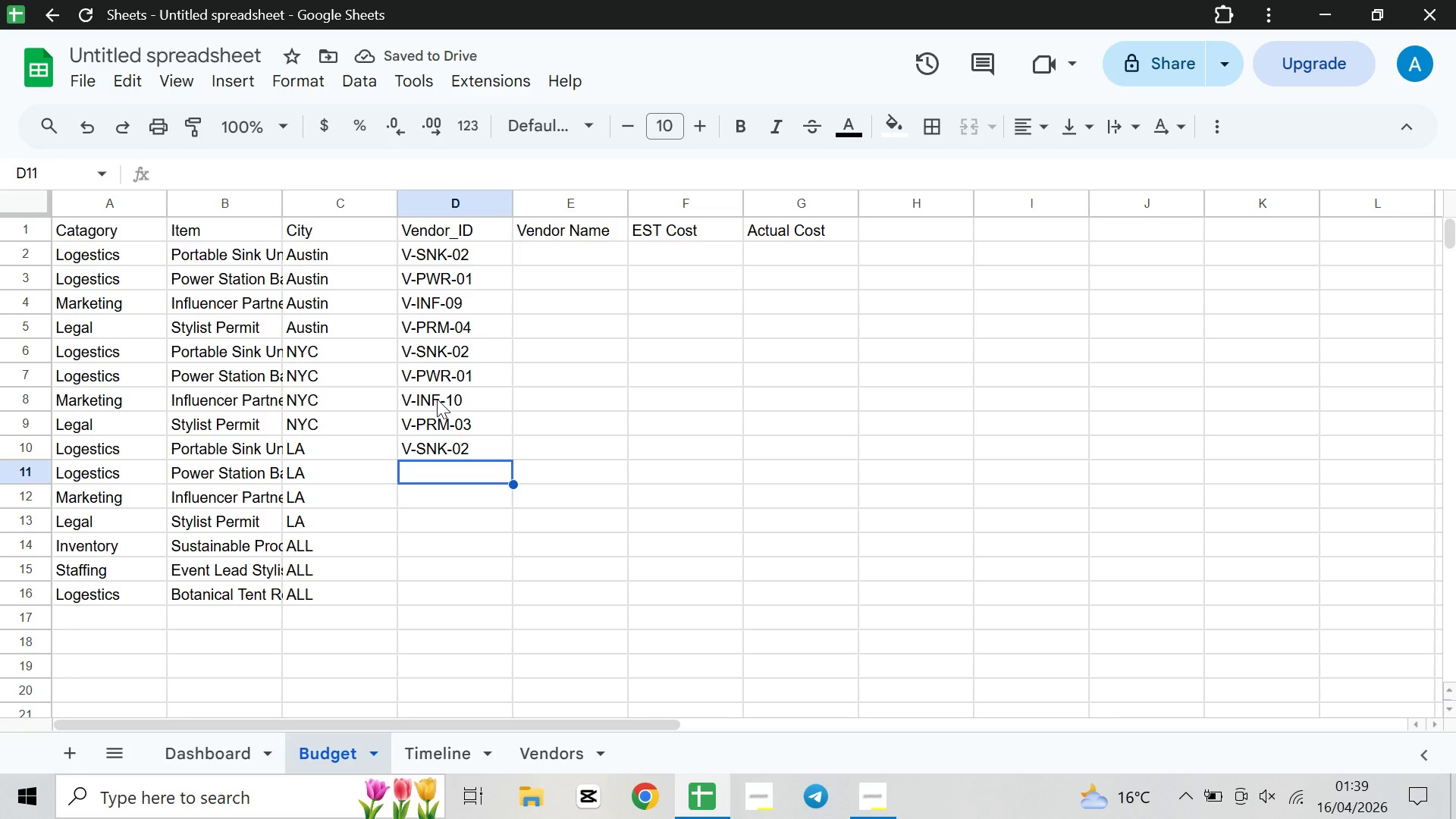 
key(V)
 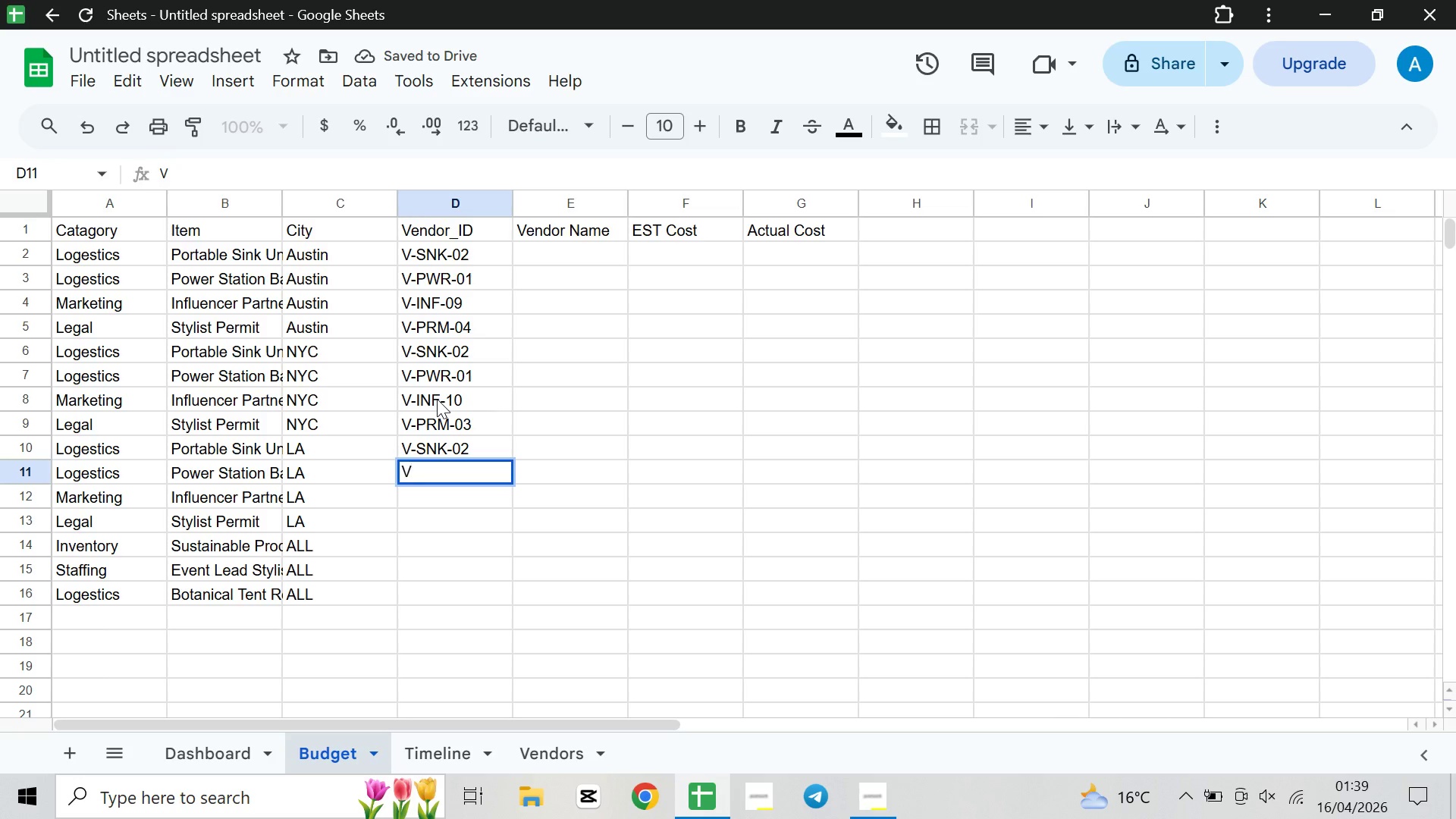 
key(Minus)
 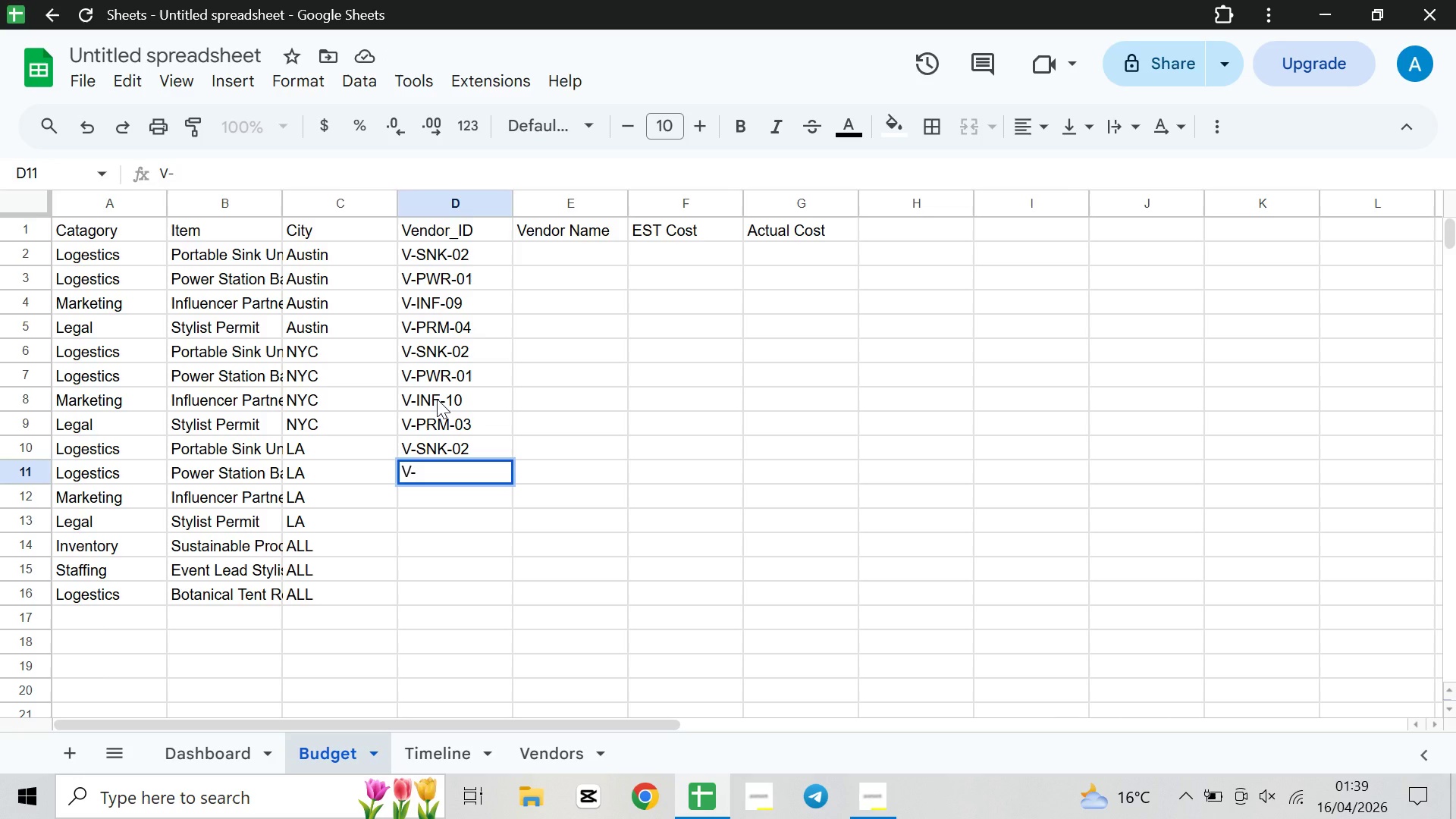 
wait(8.83)
 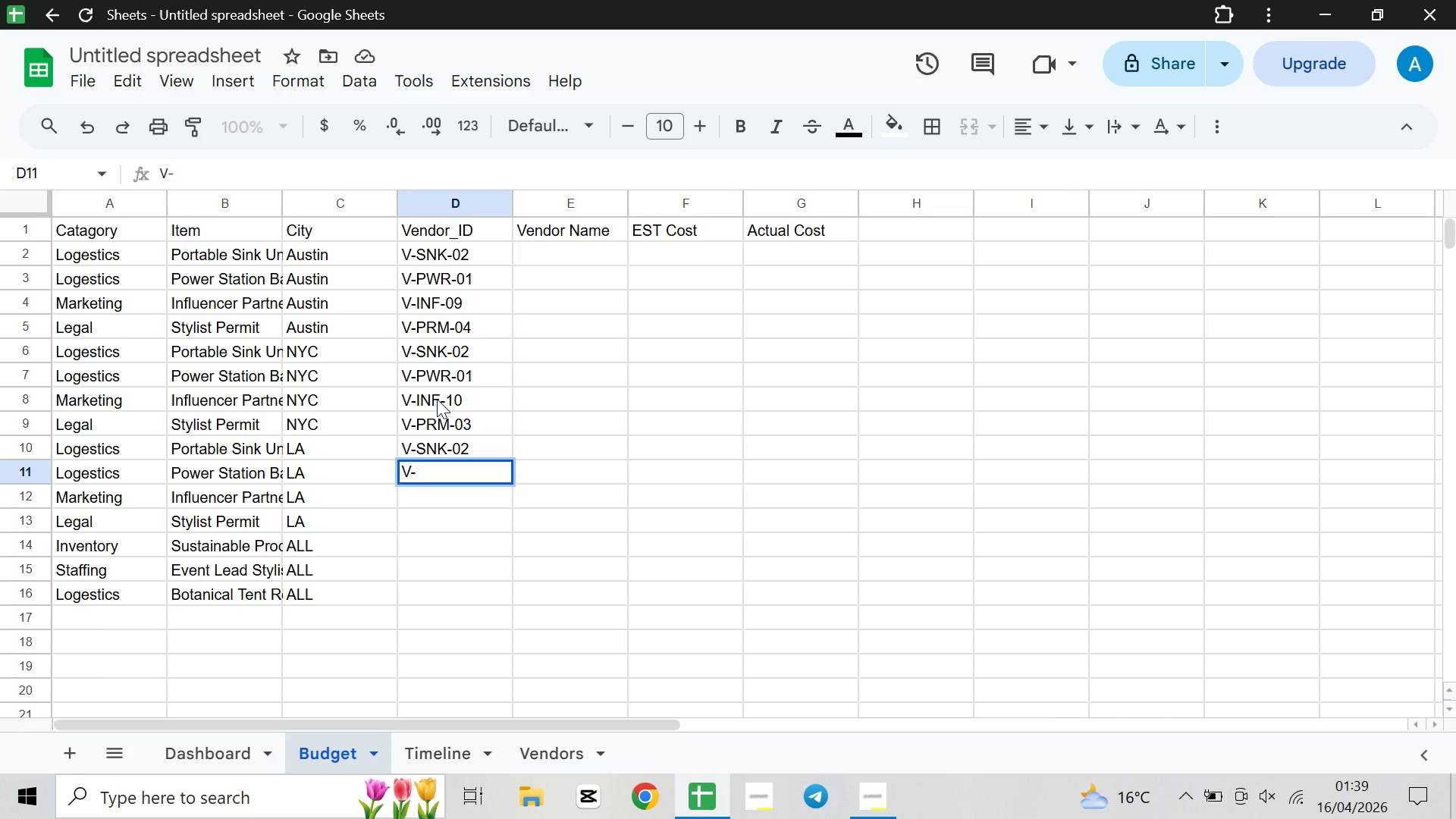 
type(pwr)
 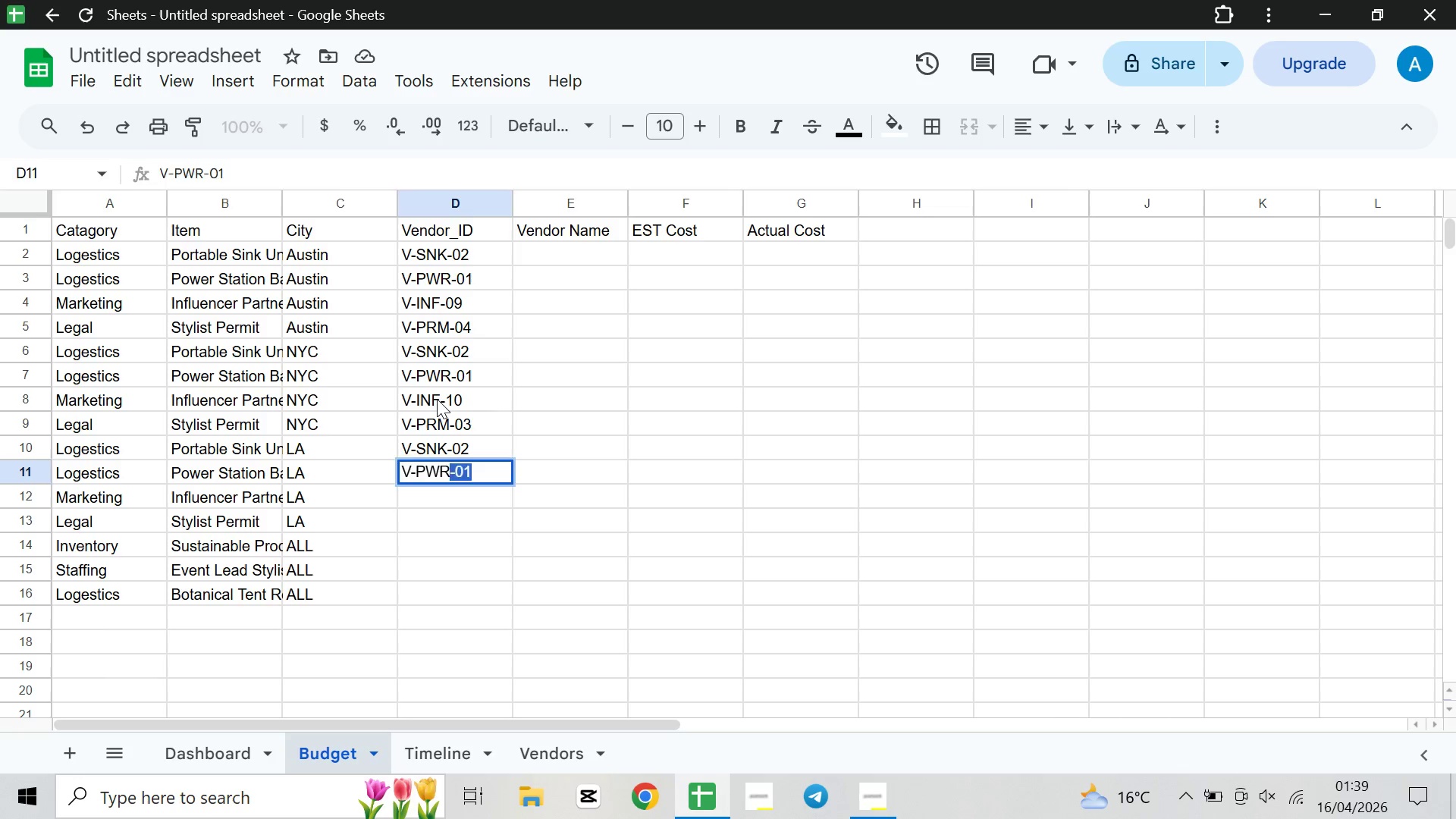 
key(ArrowDown)
 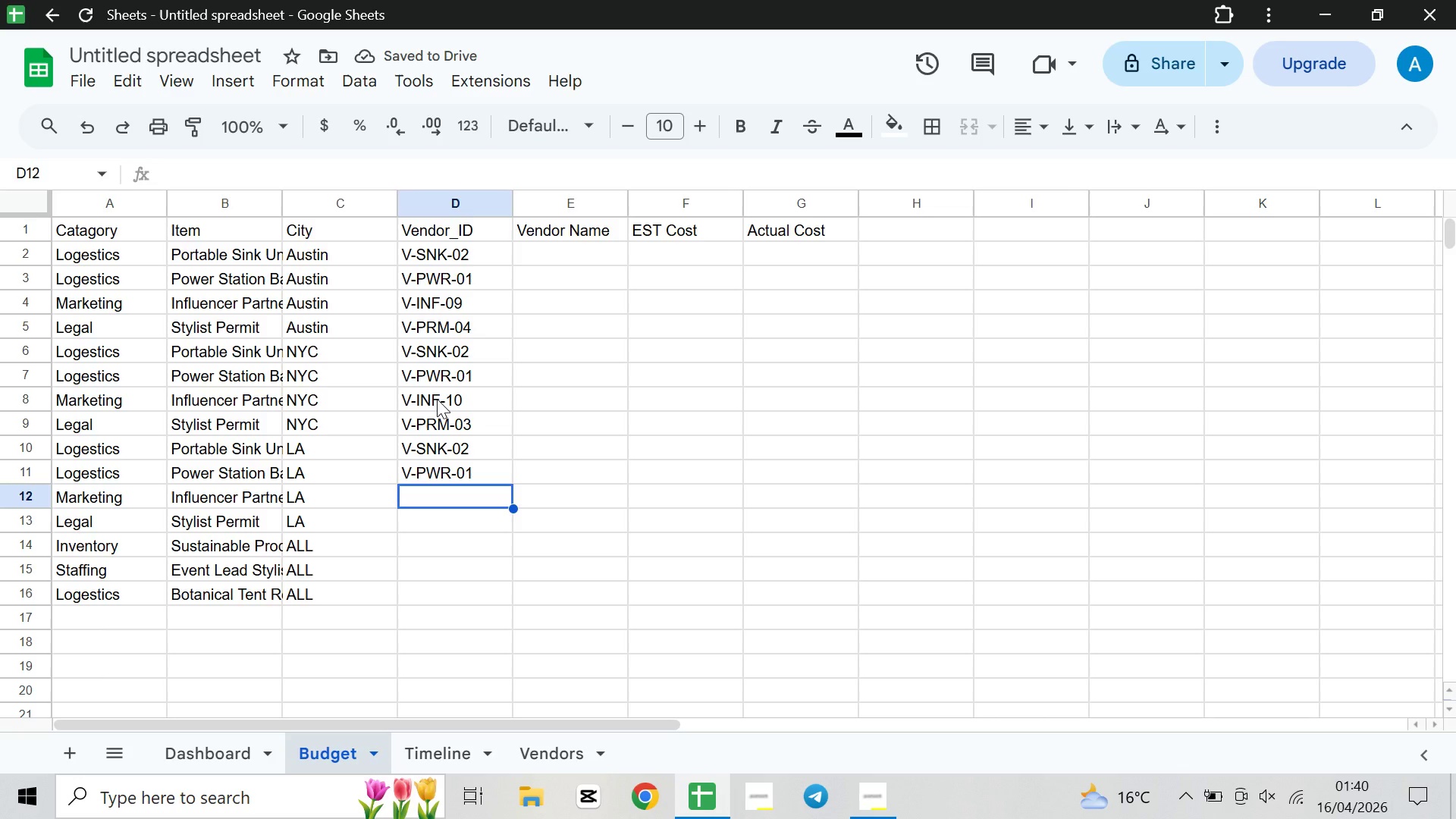 
wait(6.59)
 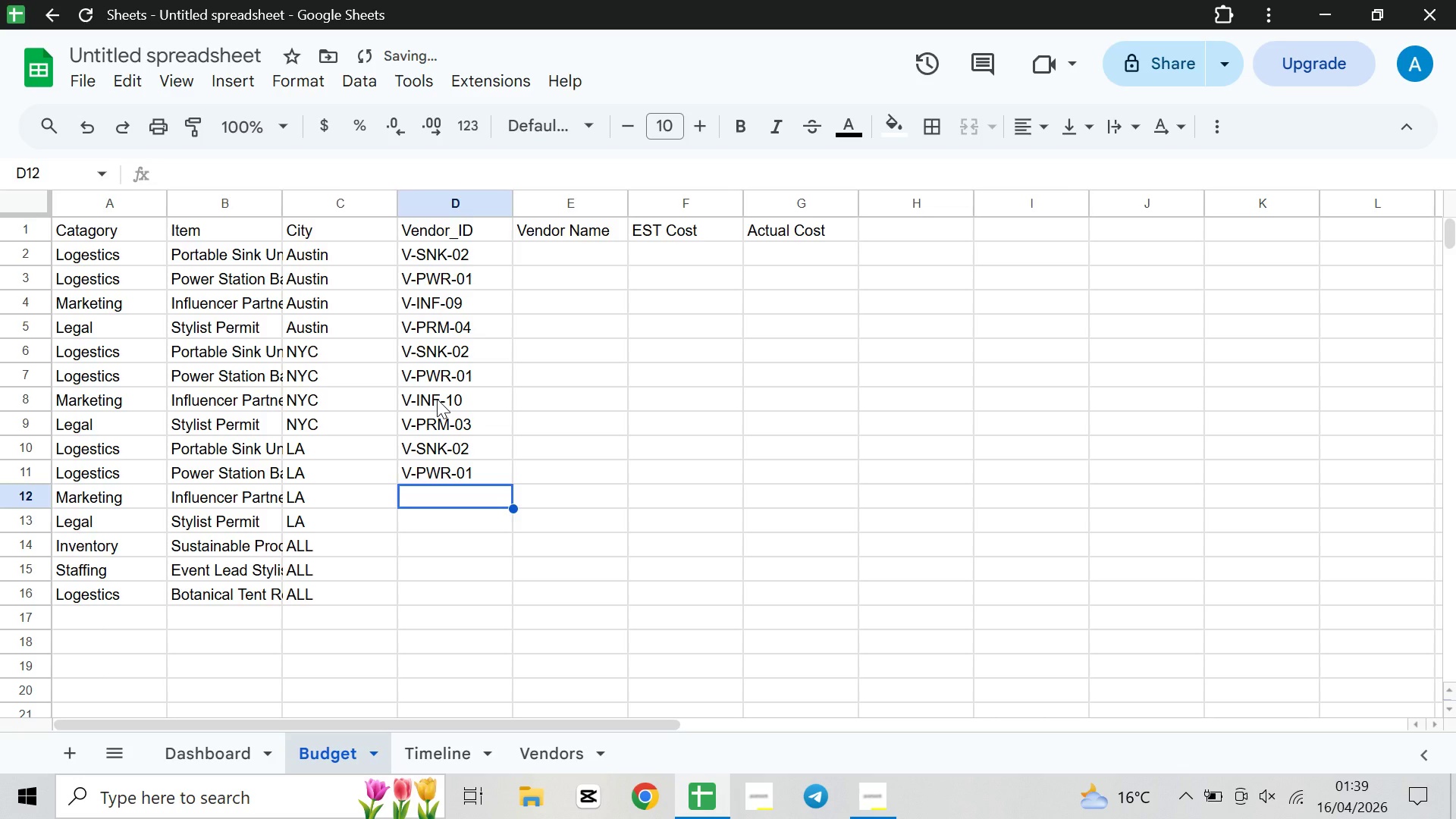 
type(v-inf-)
 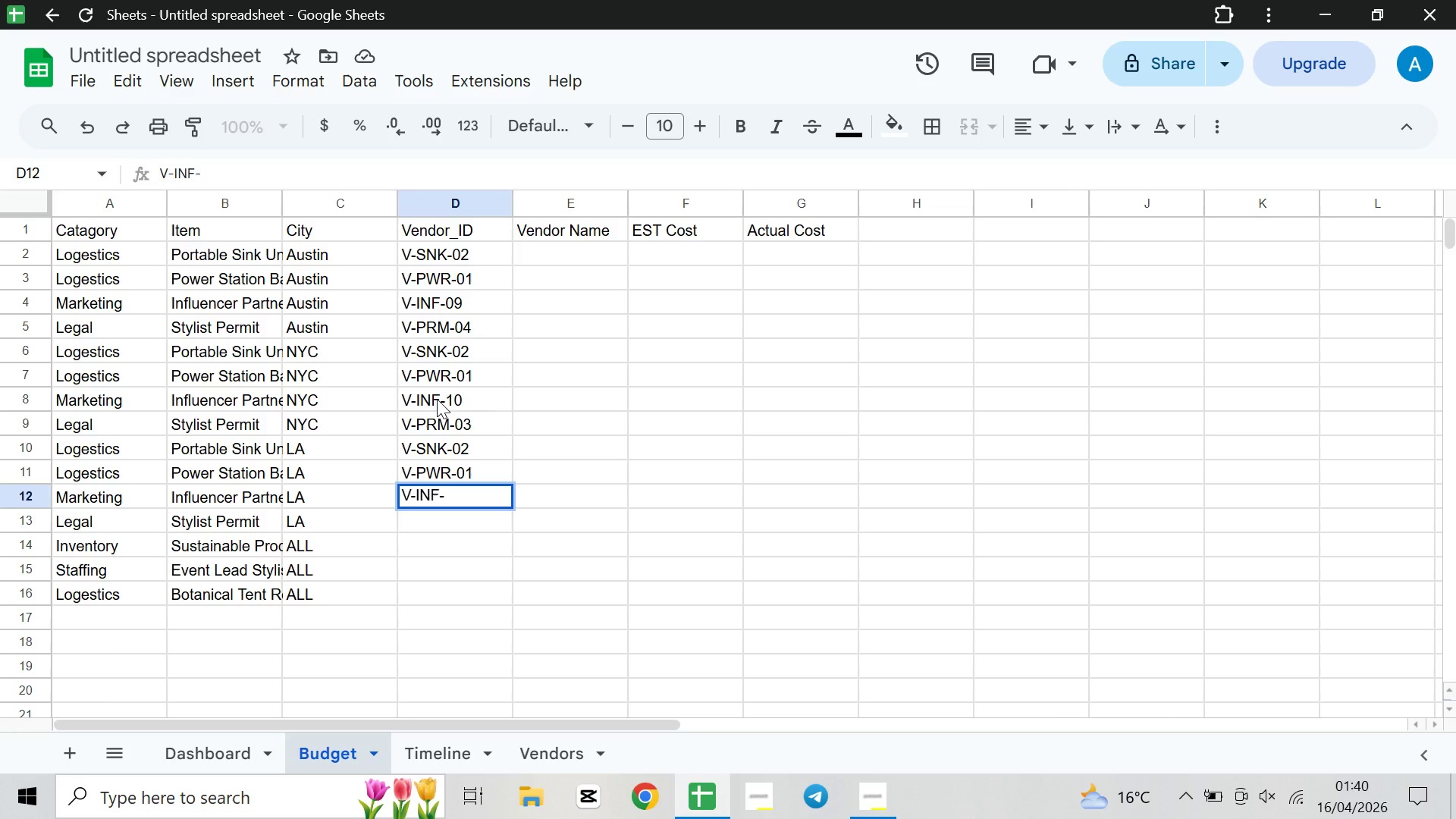 
wait(5.36)
 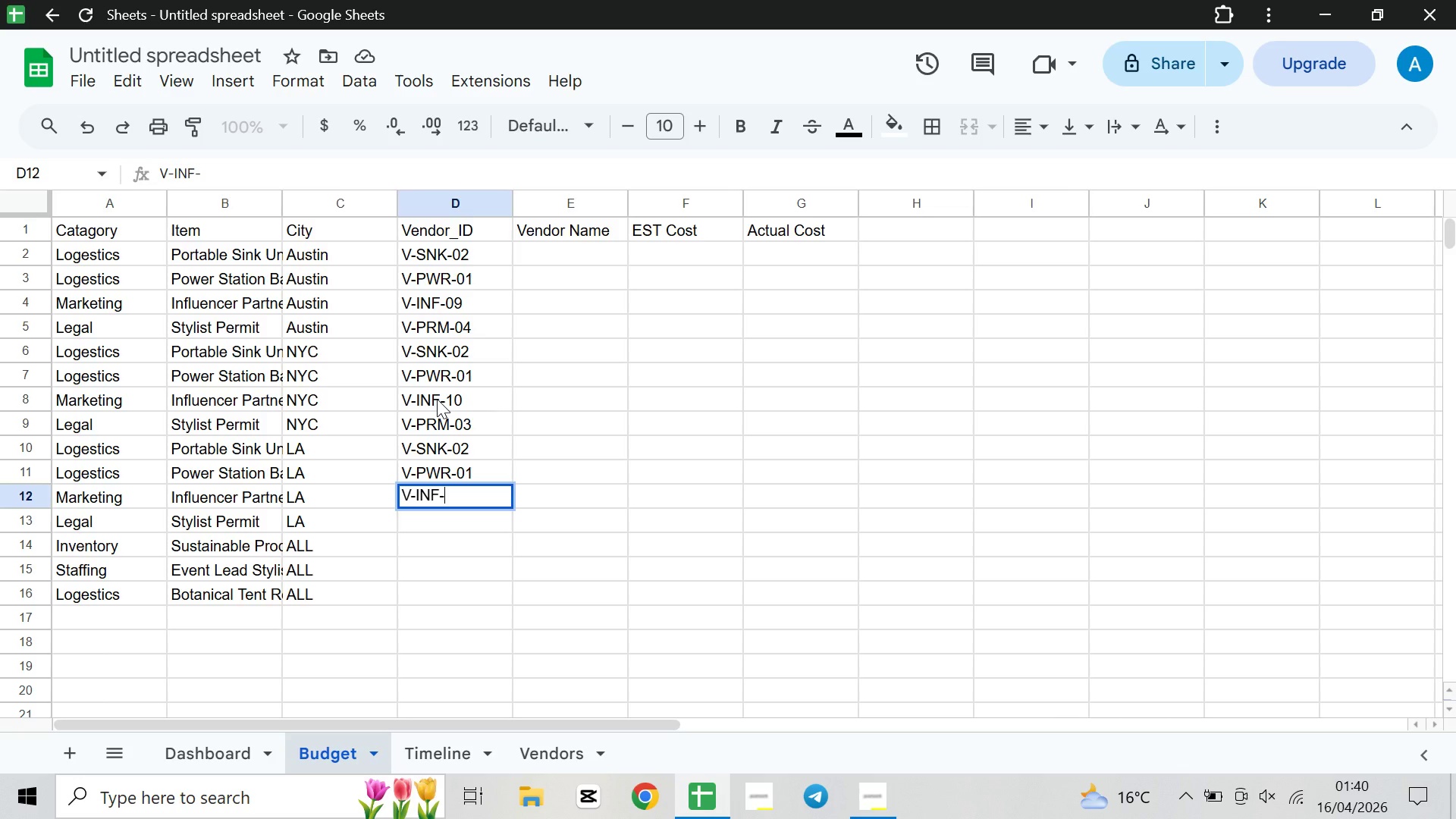 
type(111)
 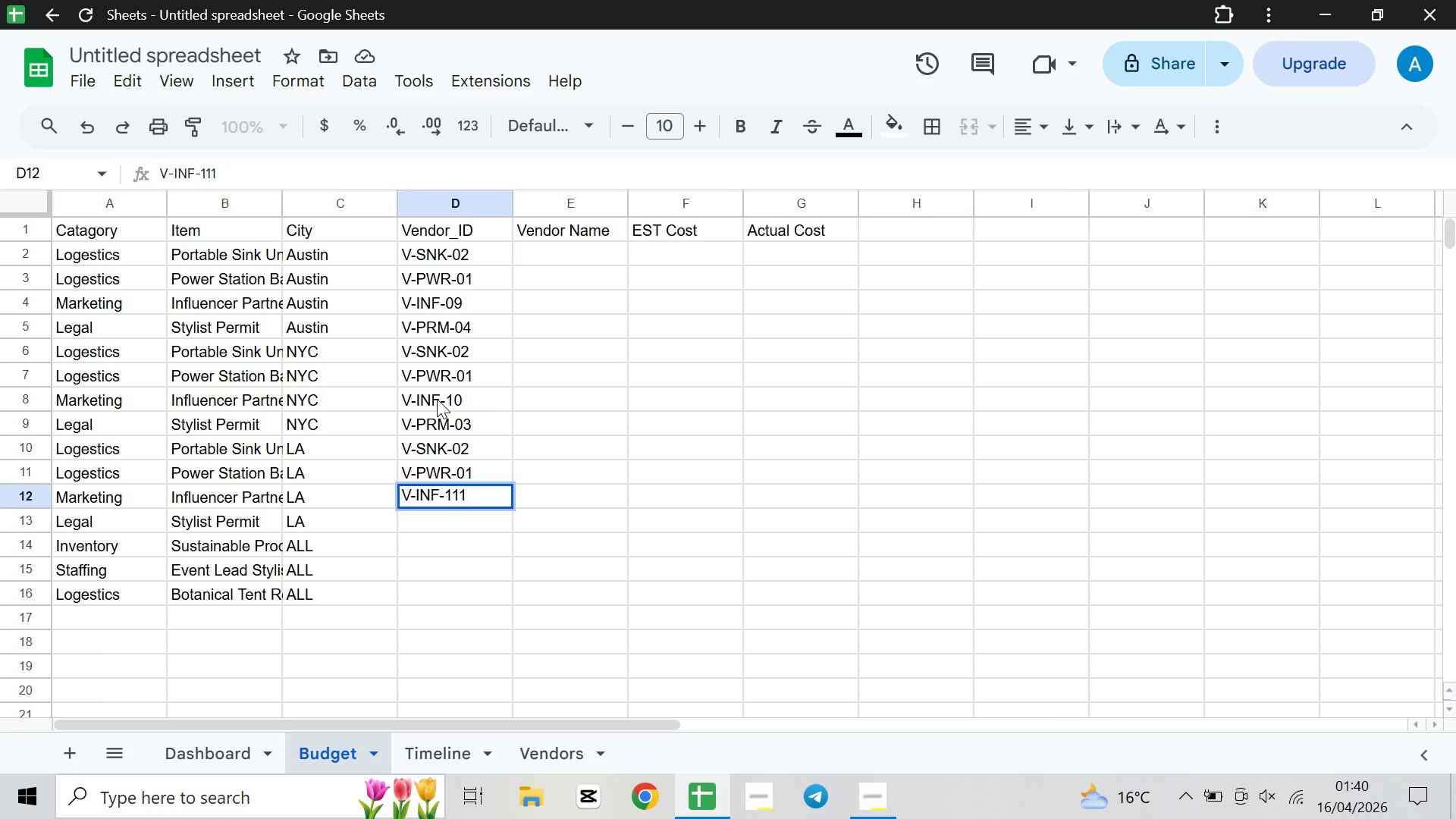 
key(ArrowDown)
 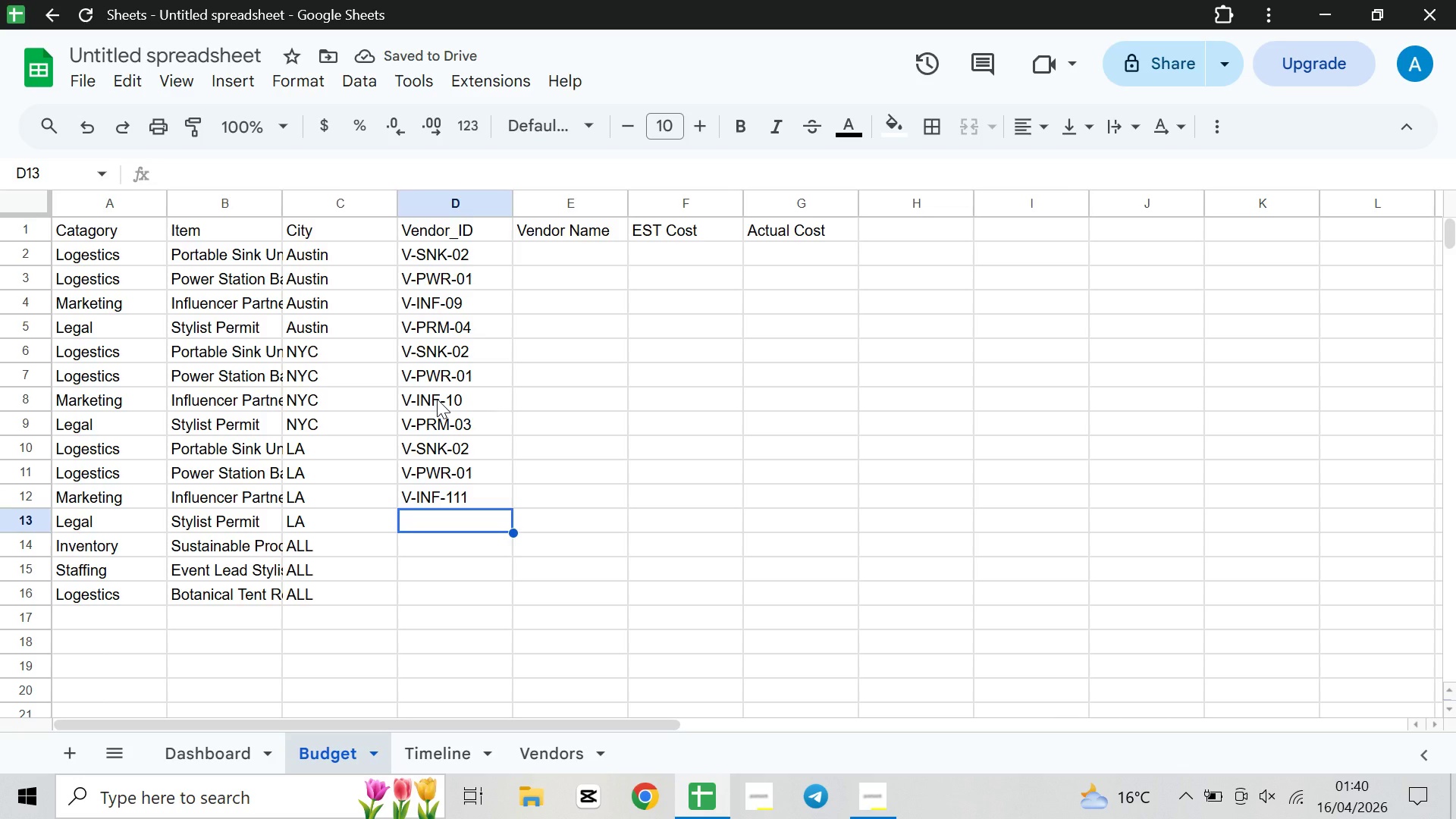 
key(Shift+ShiftRight)
 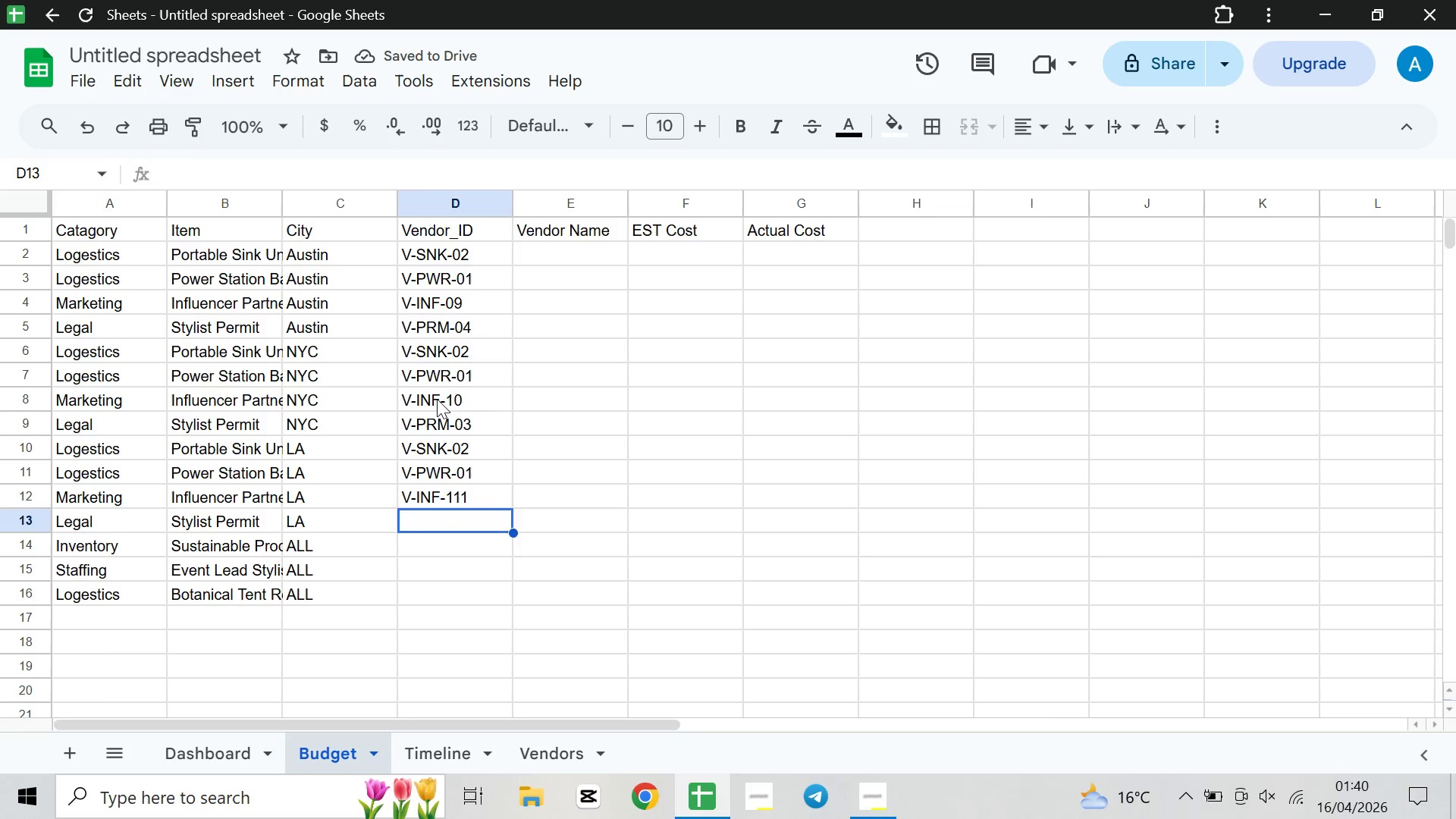 
key(ArrowUp)
 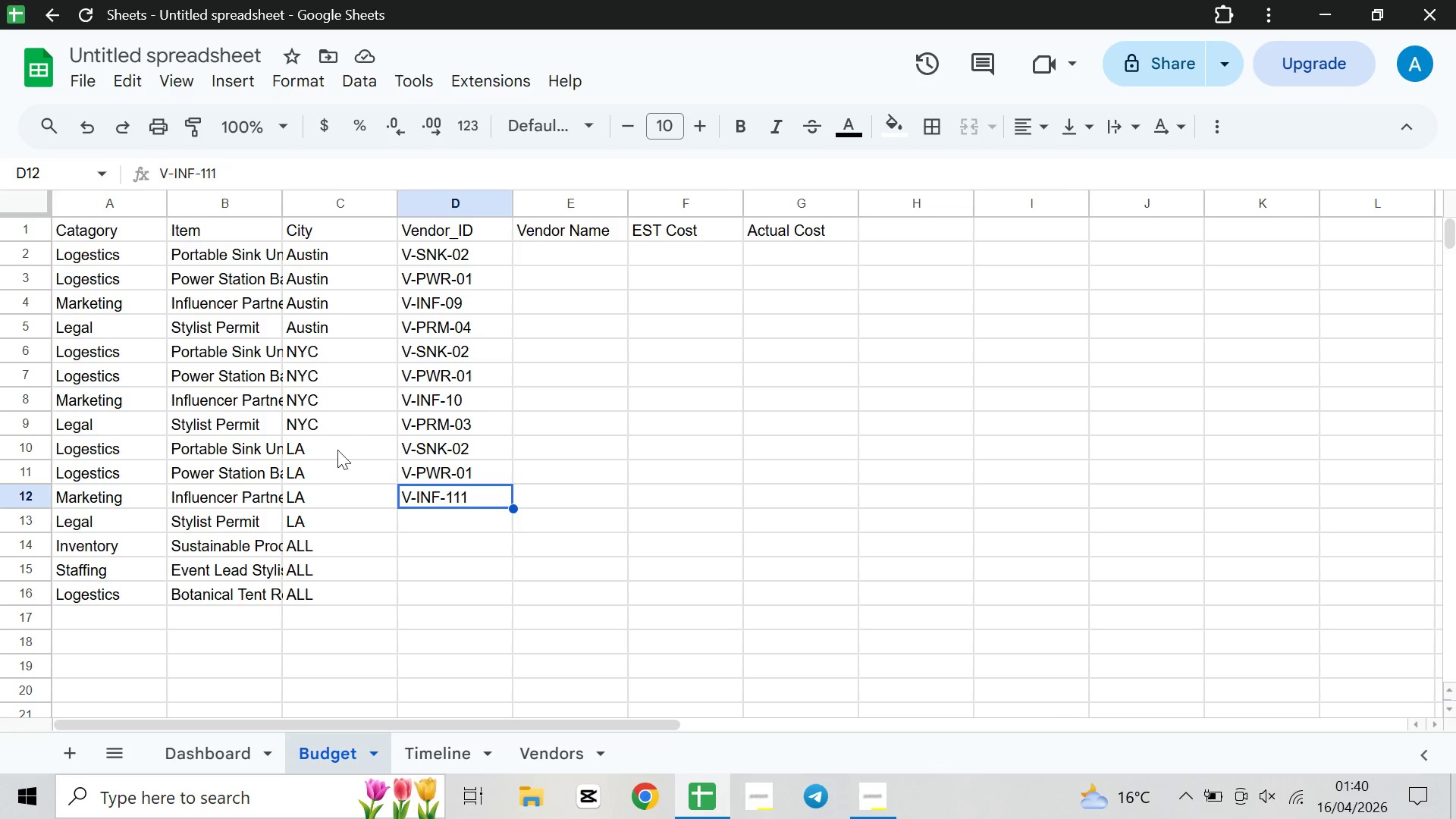 
double_click([472, 497])
 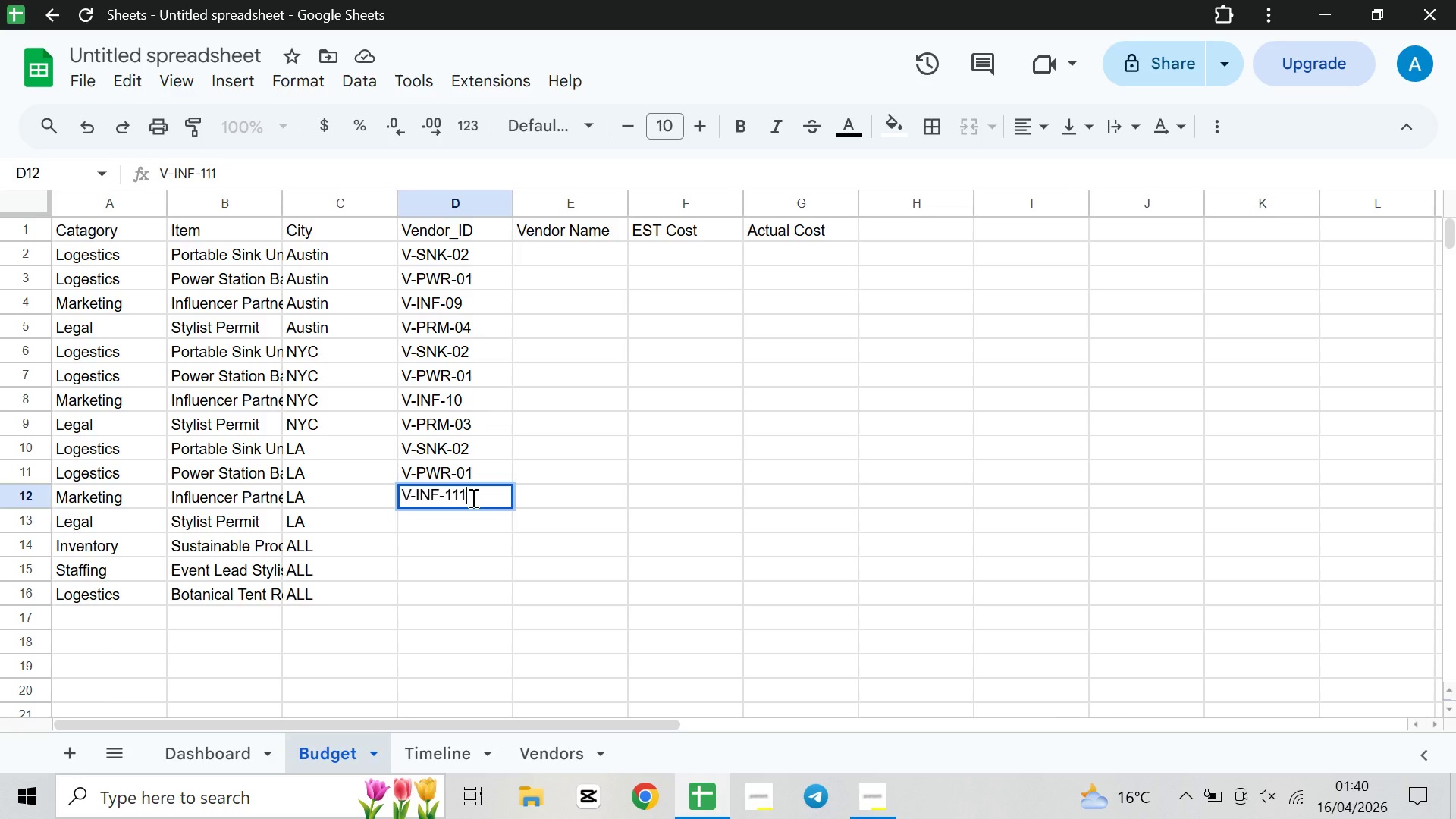 
key(Backspace)
 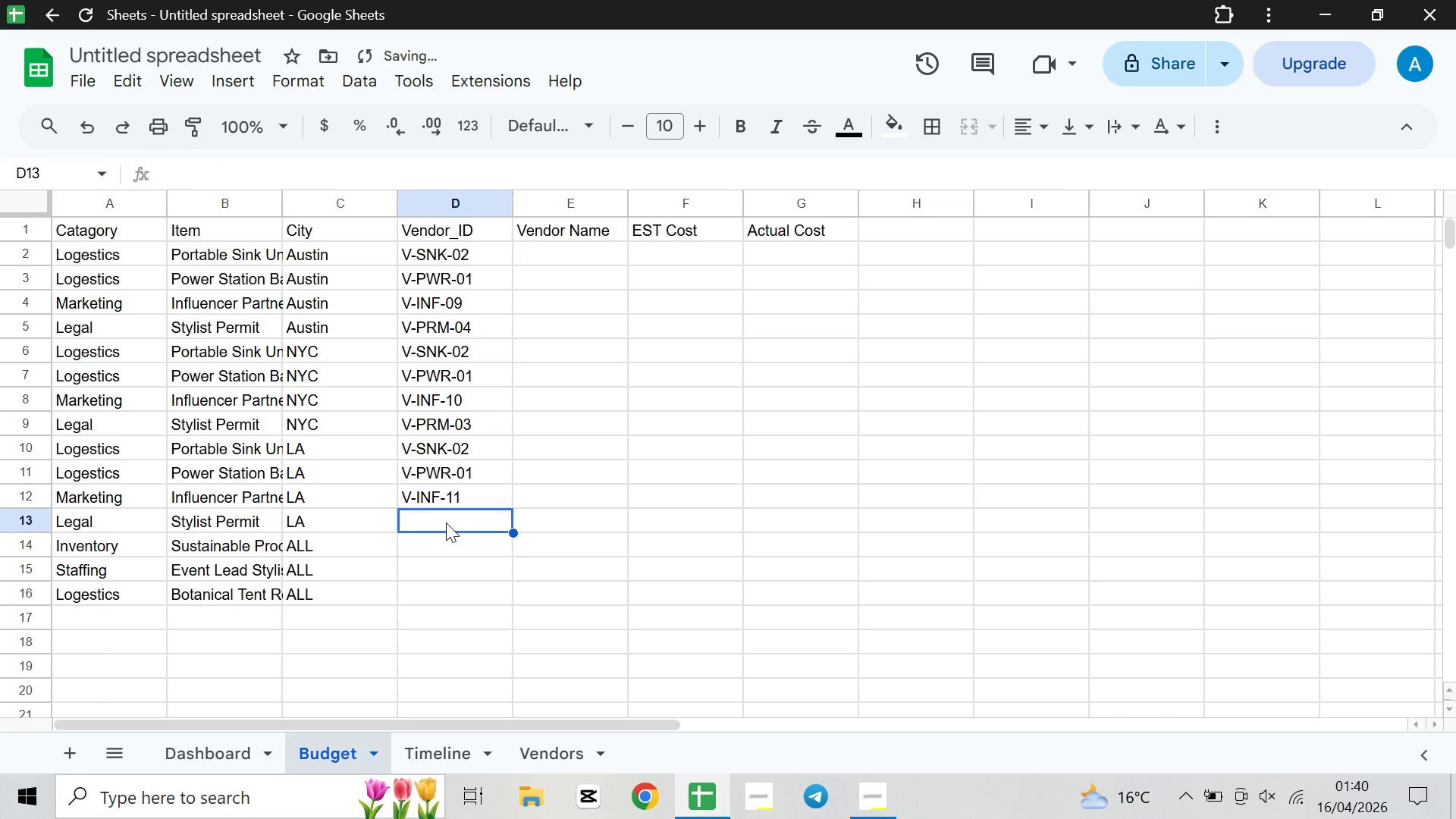 
left_click([538, 745])
 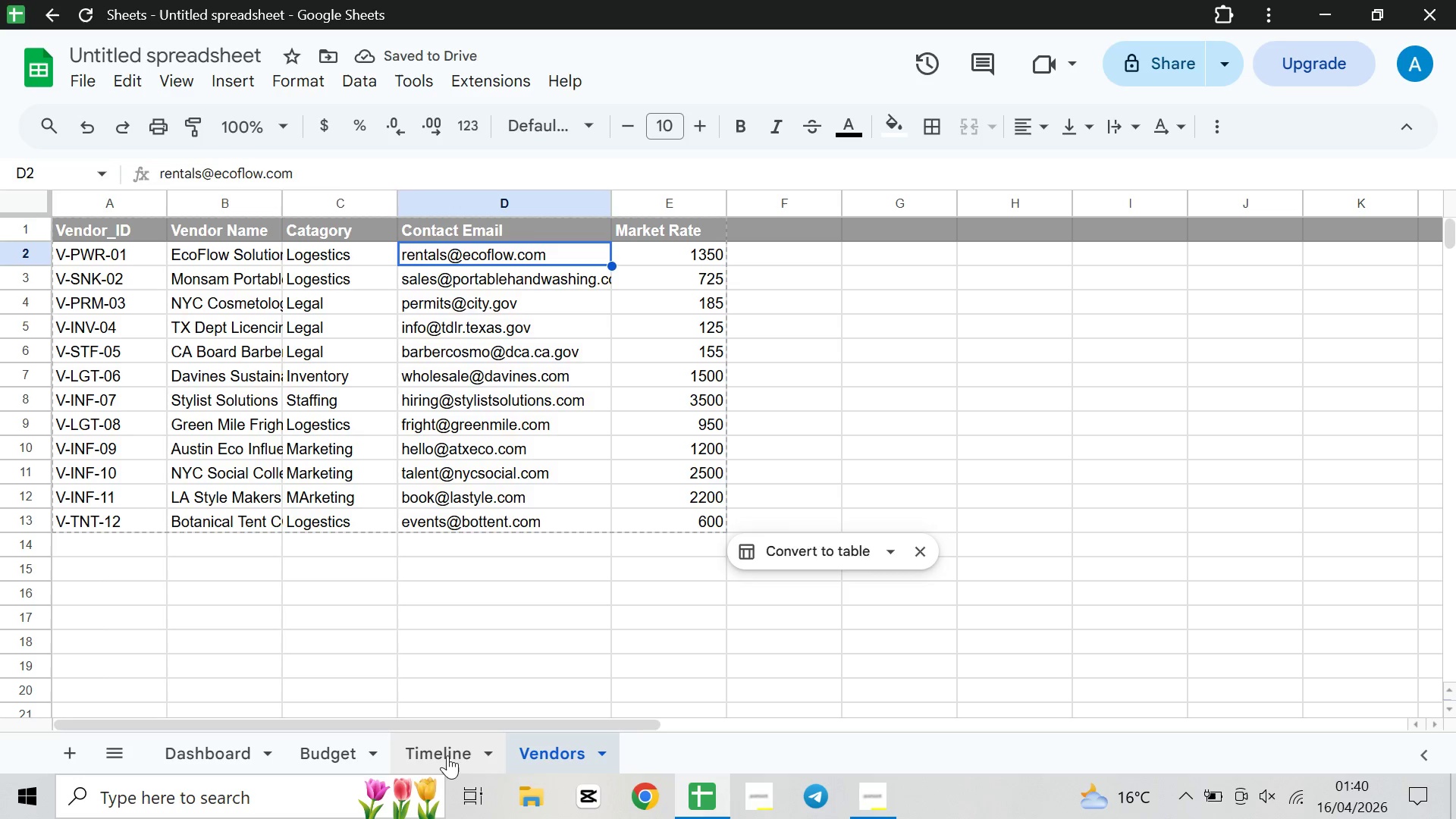 
left_click([362, 752])
 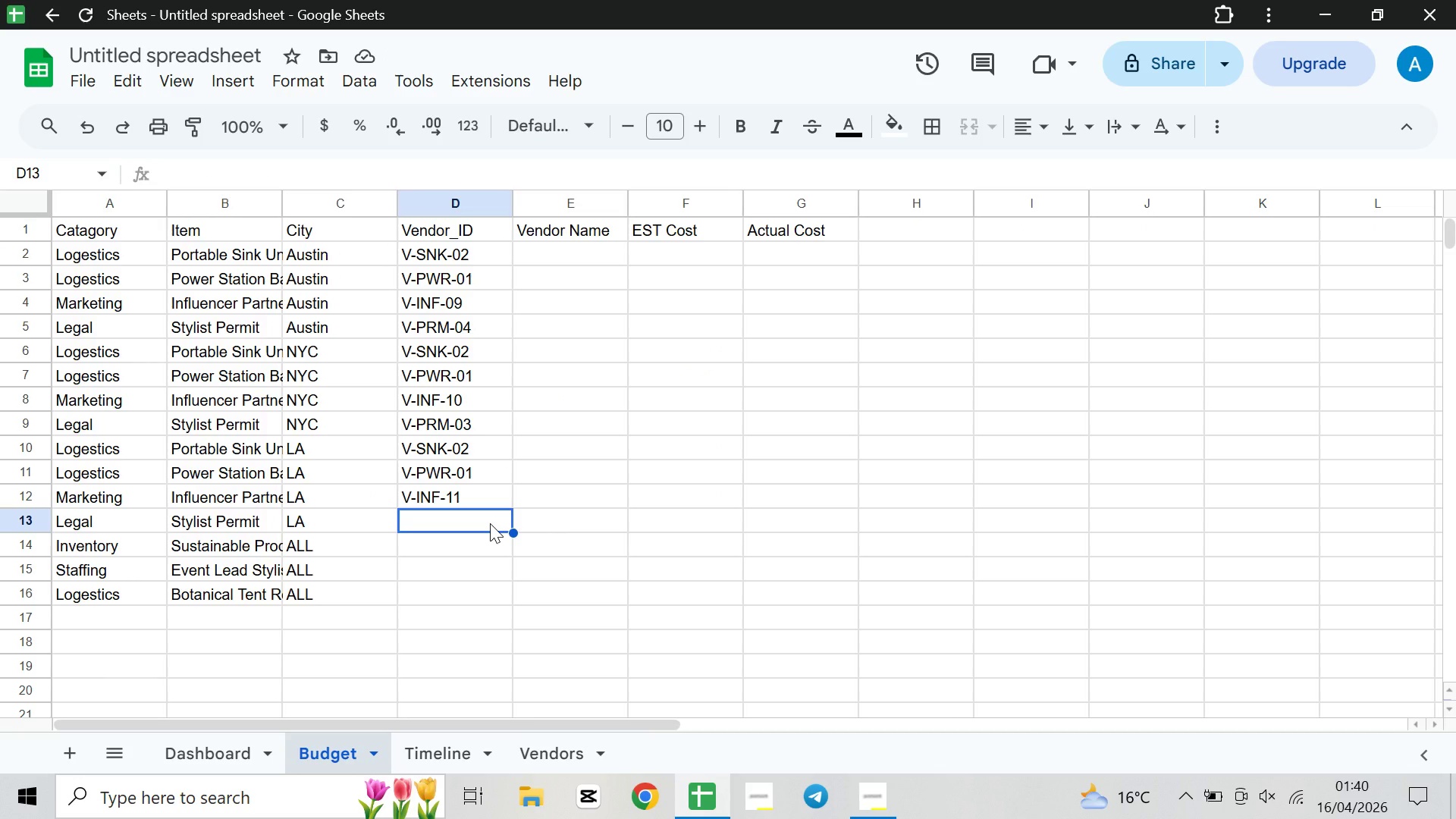 
type(v-prm-05)
 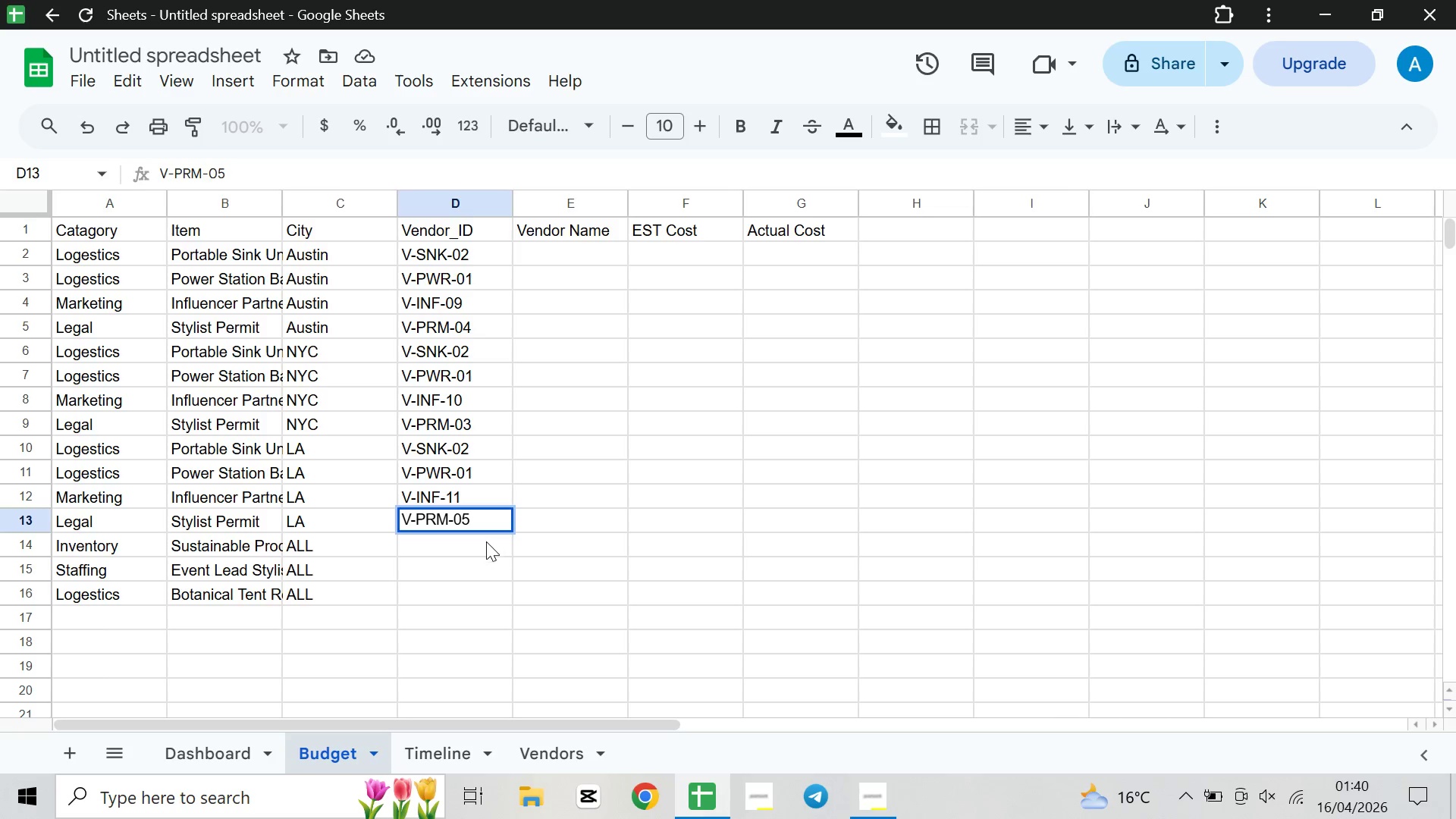 
left_click([485, 544])
 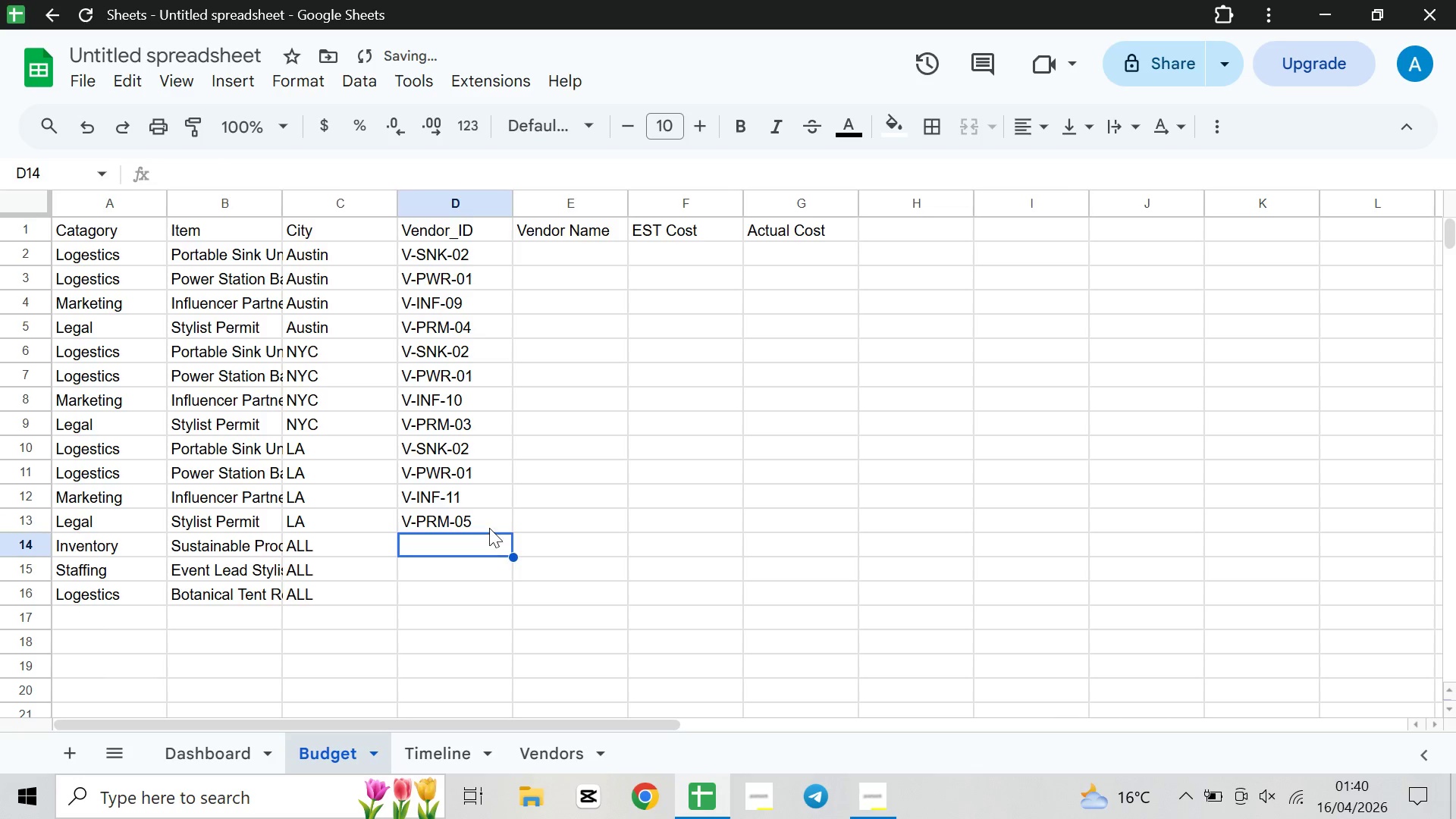 
left_click([489, 528])
 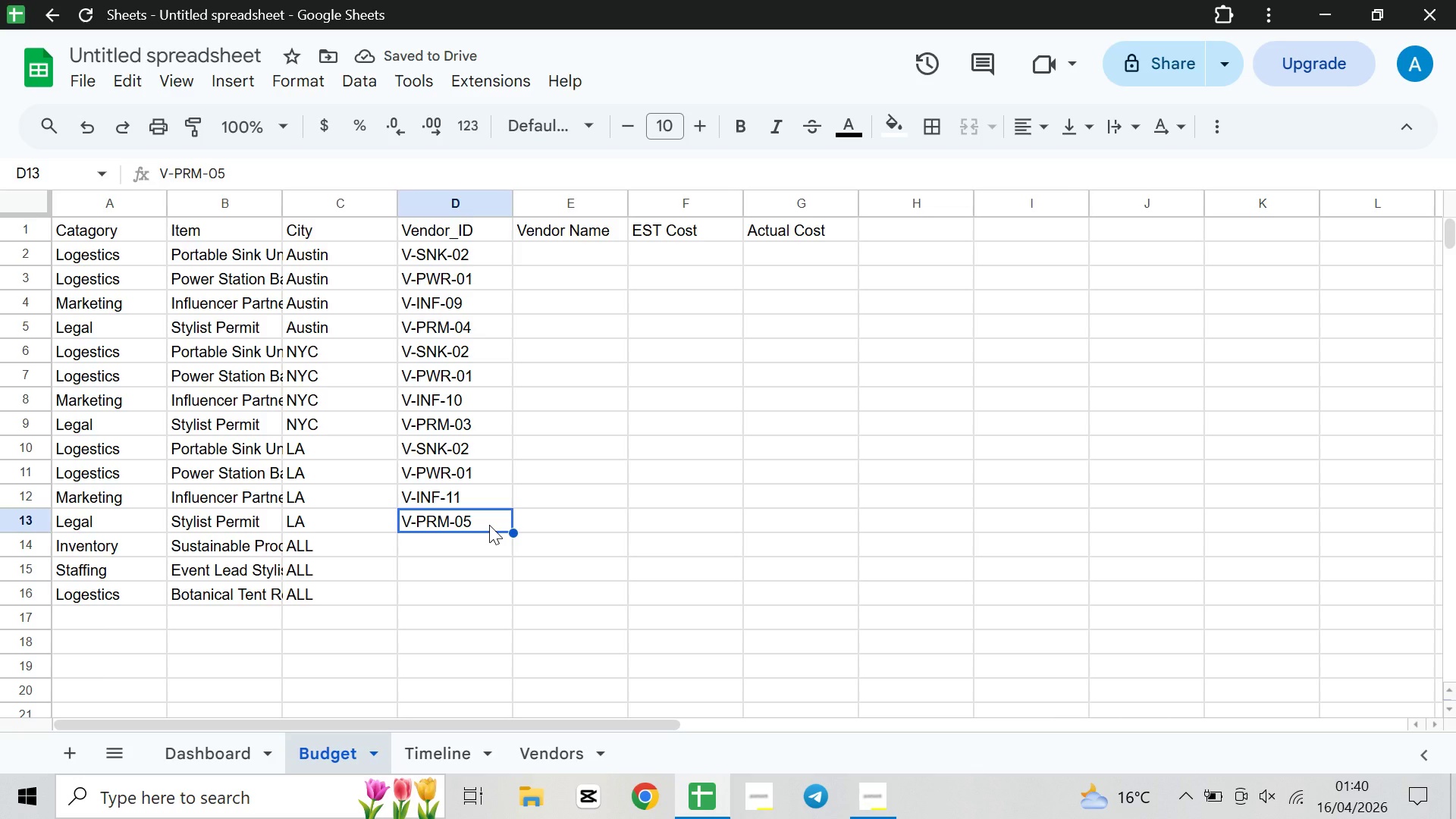 
wait(8.5)
 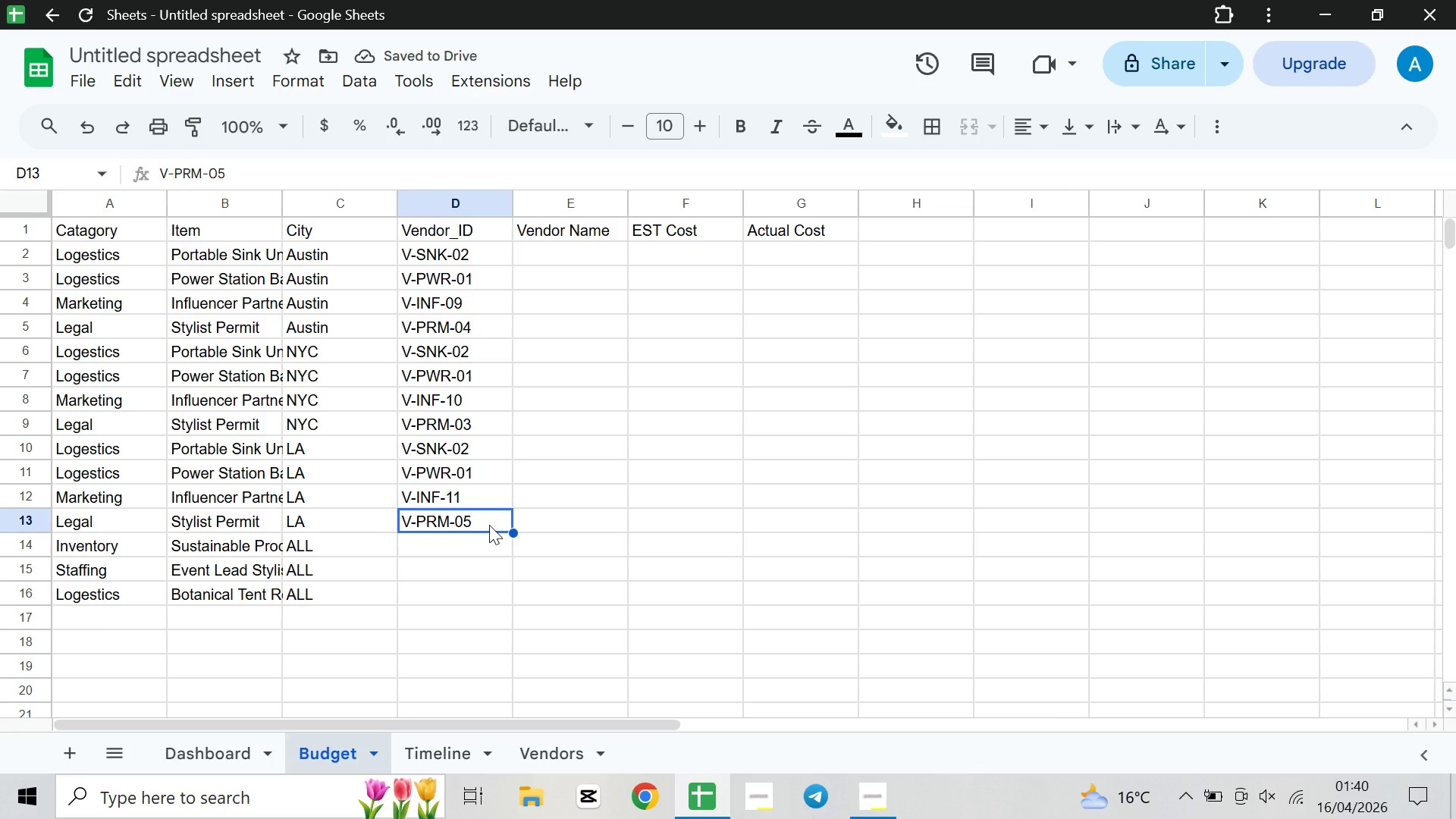 
double_click([451, 539])
 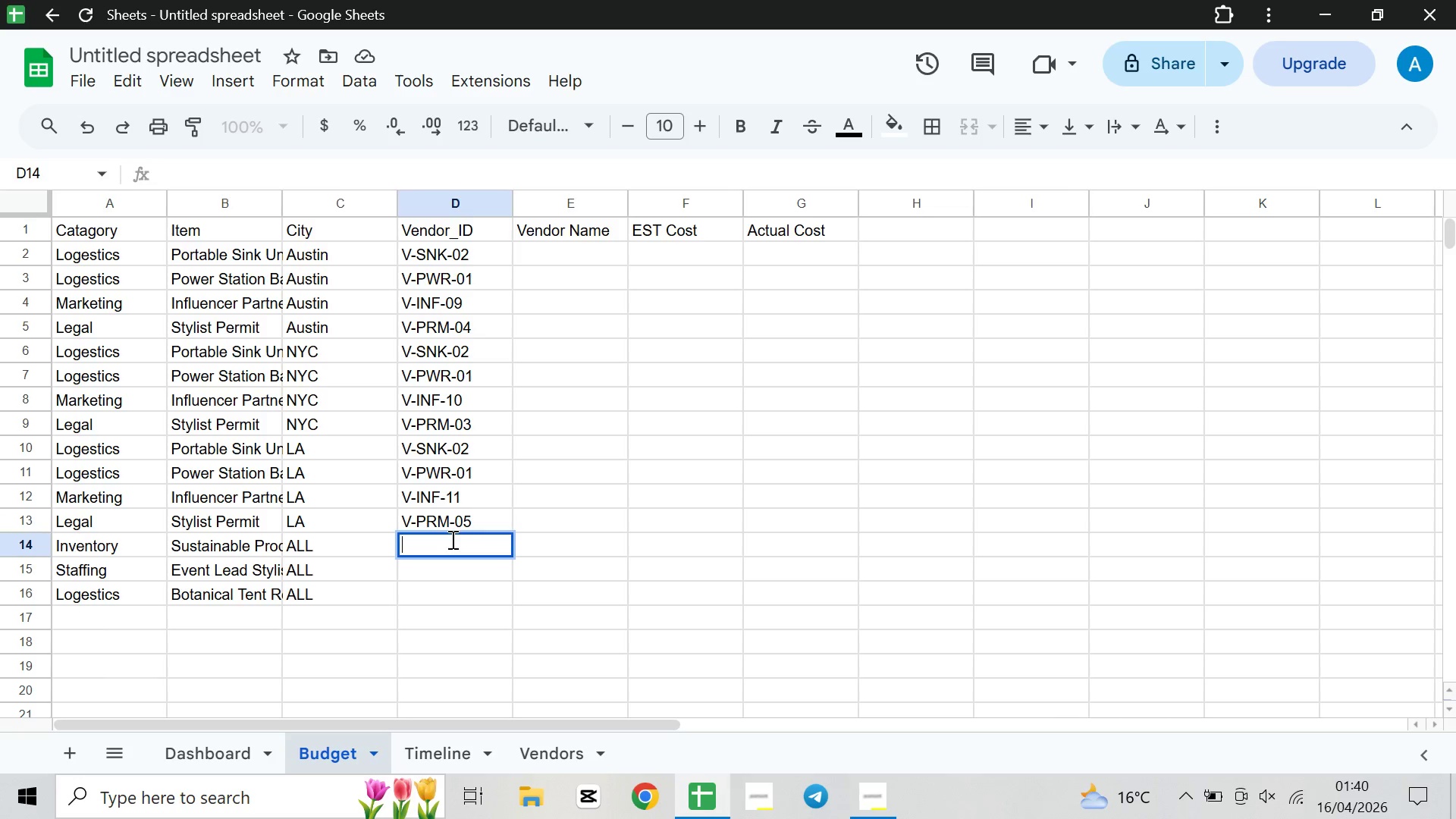 
type(v-inf-)
 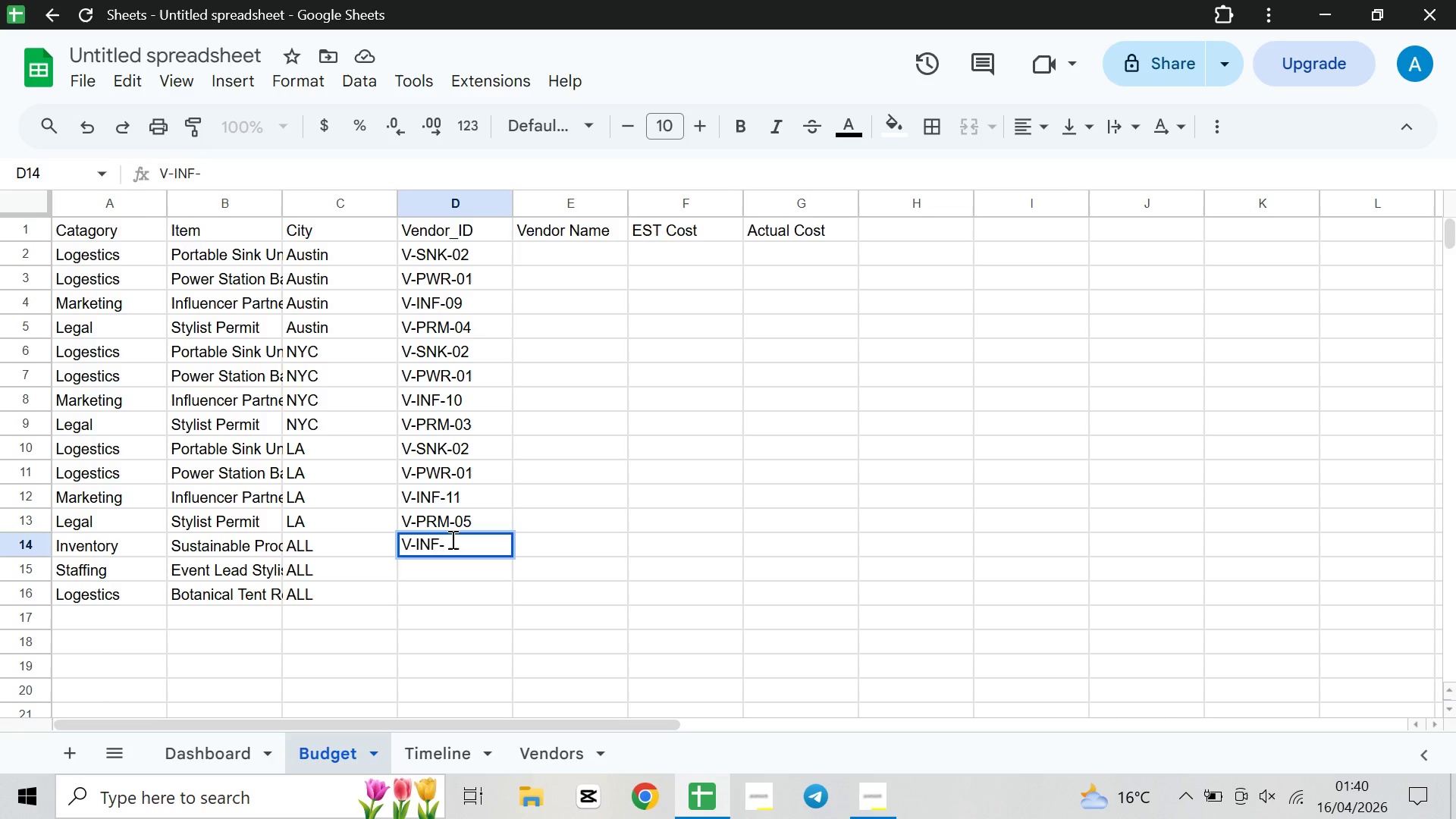 
type(06)
 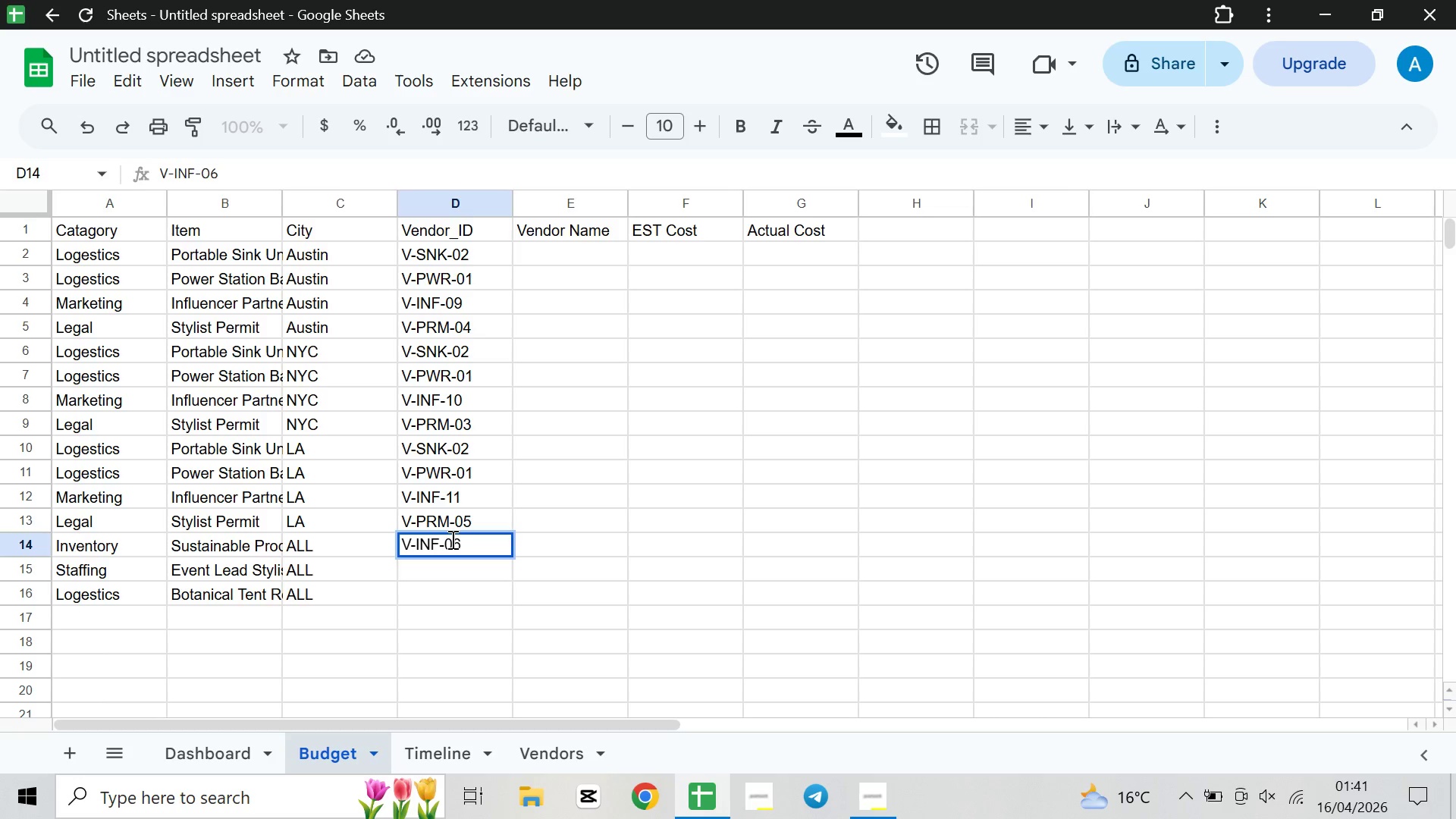 
key(ArrowDown)
 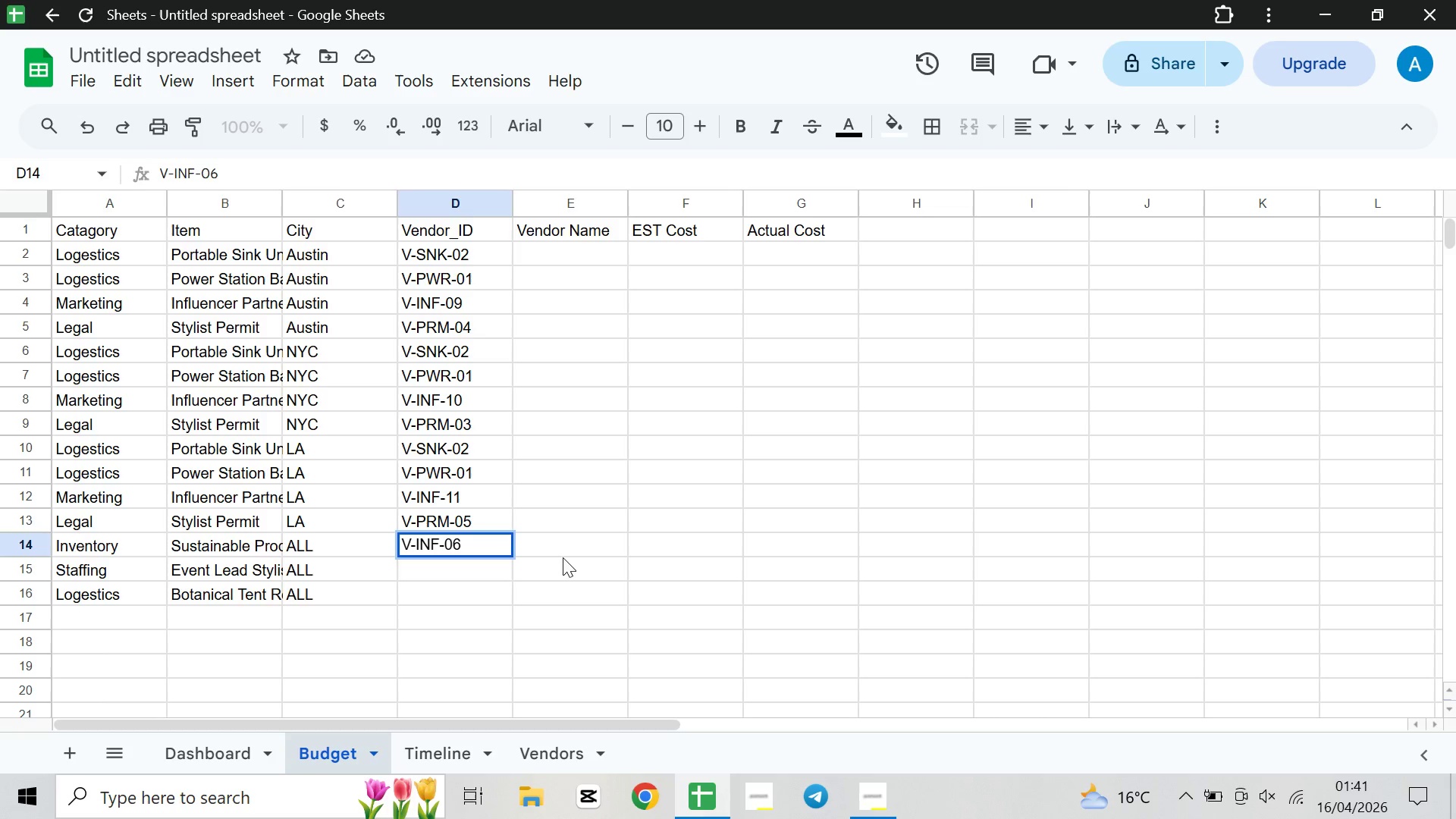 
left_click([497, 565])
 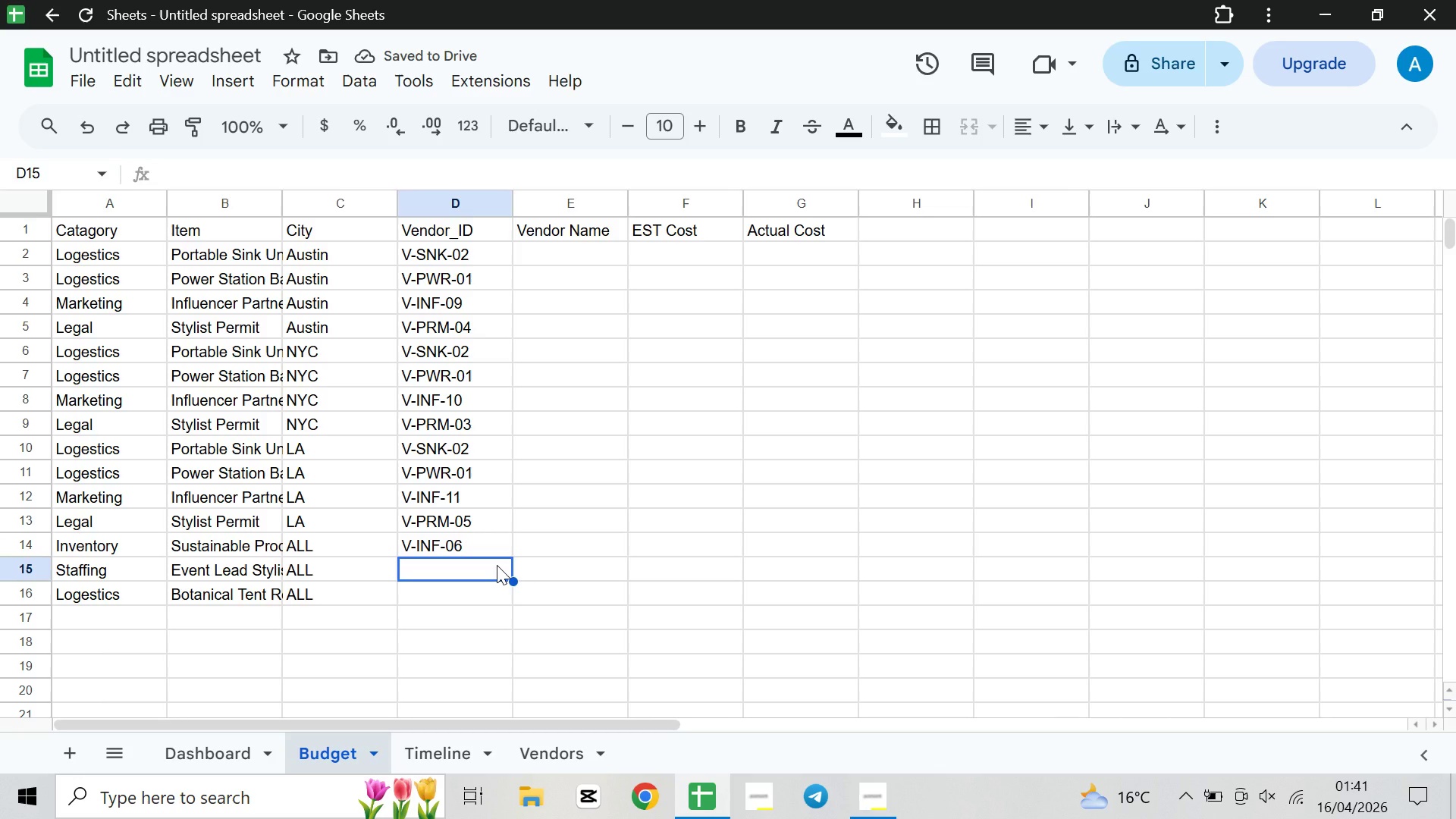 
wait(5.69)
 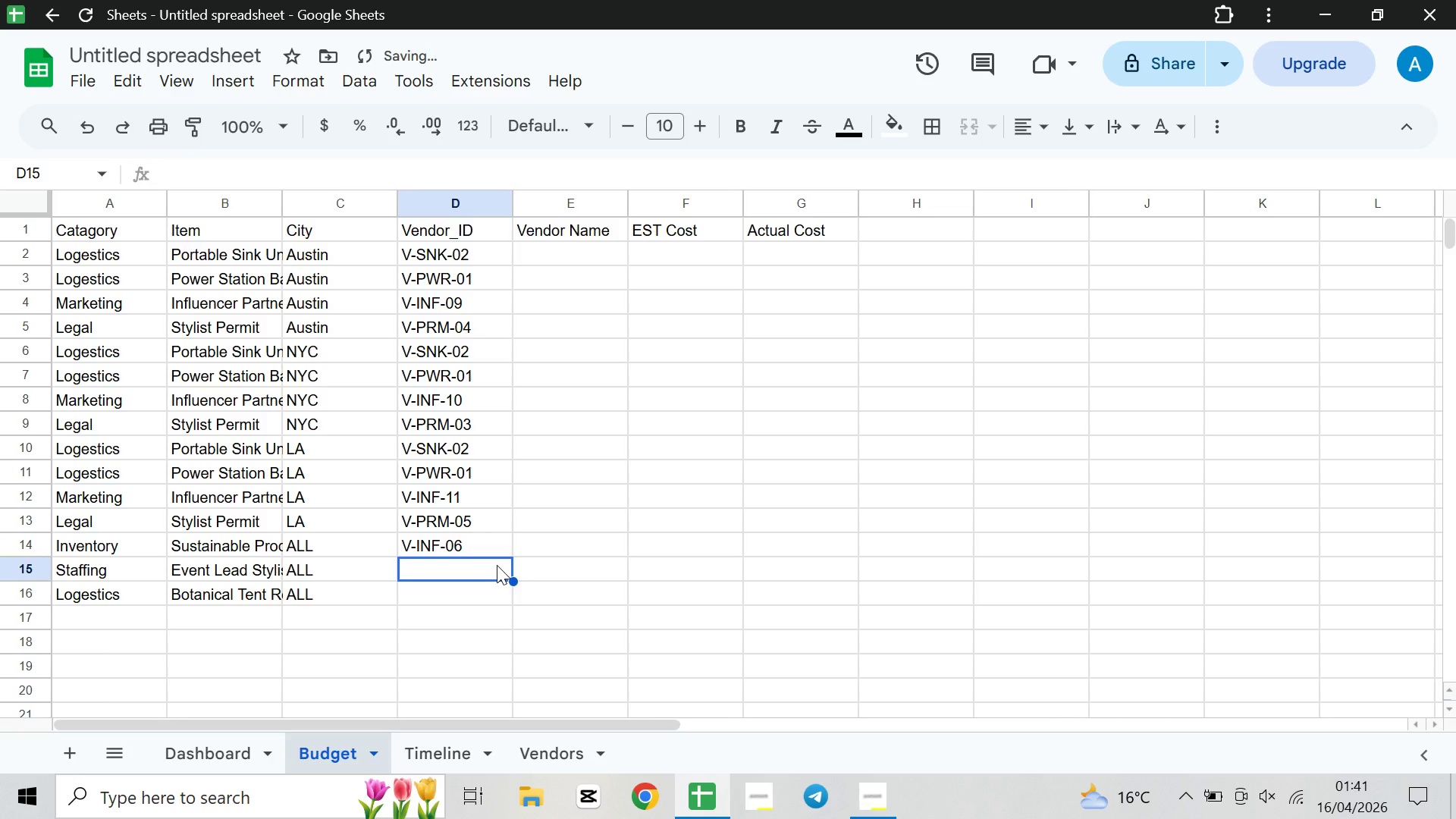 
type(v-stf-07)
 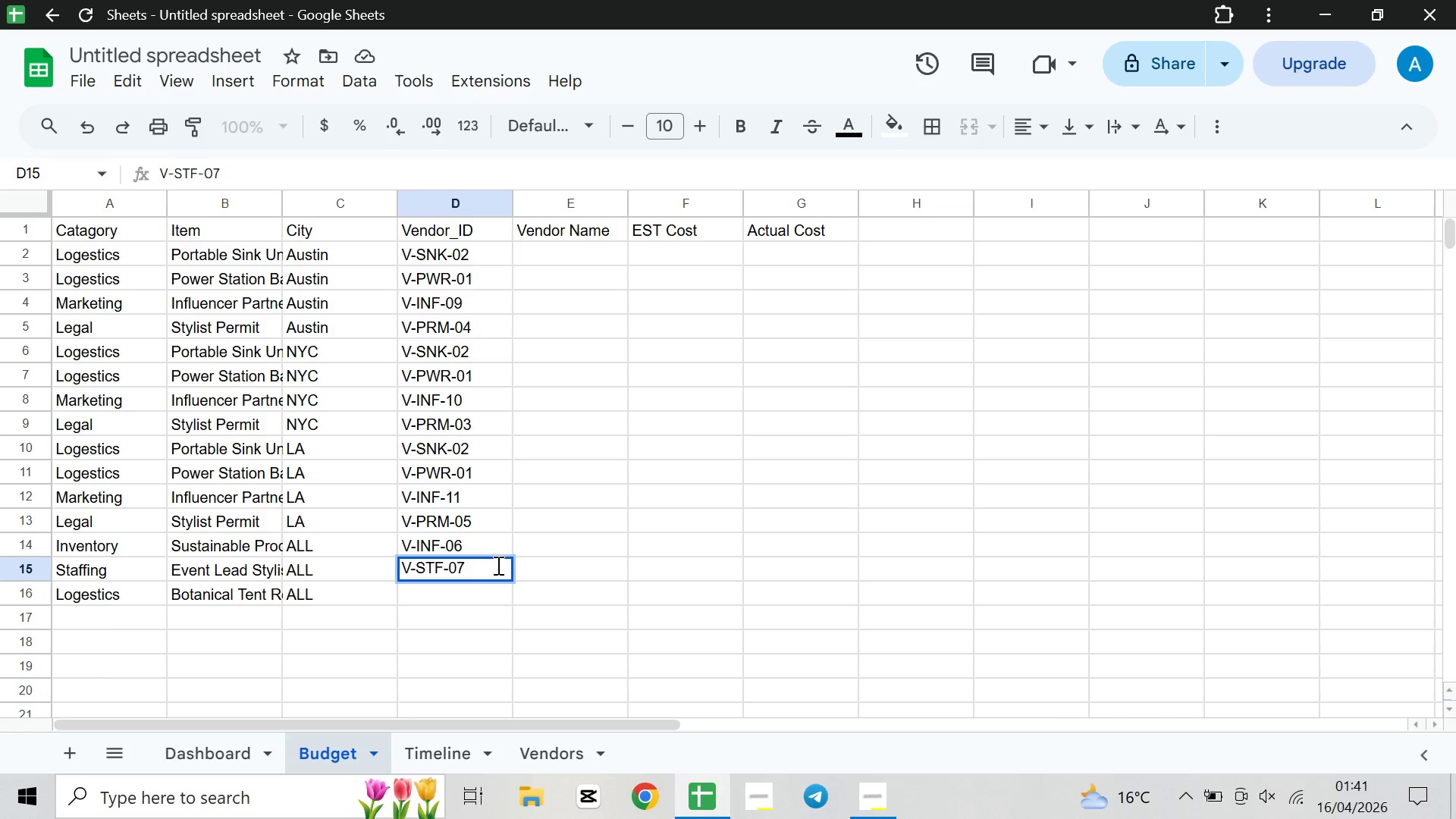 
key(ArrowDown)
 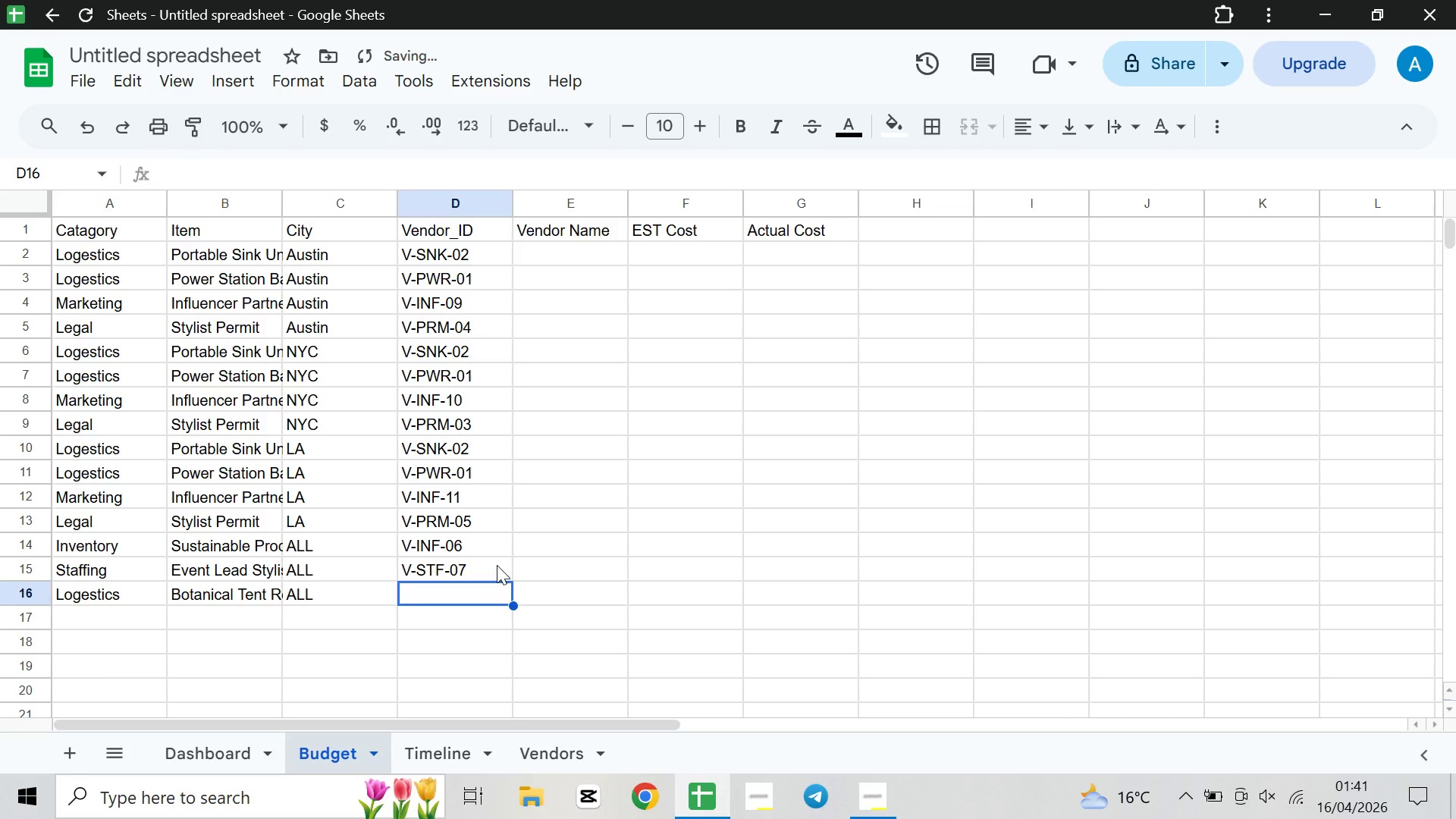 
type(v-tnt-)
 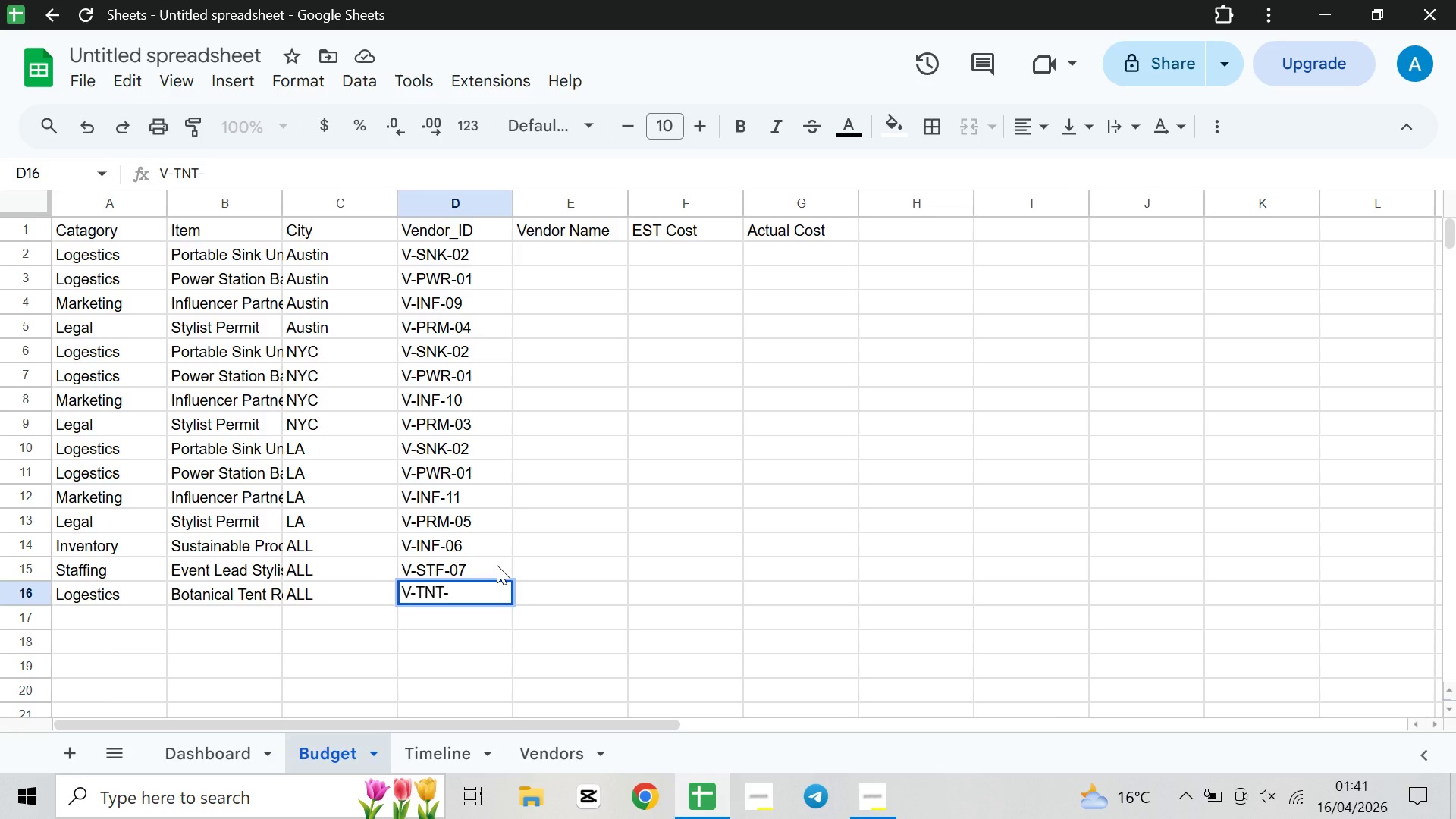 
wait(6.78)
 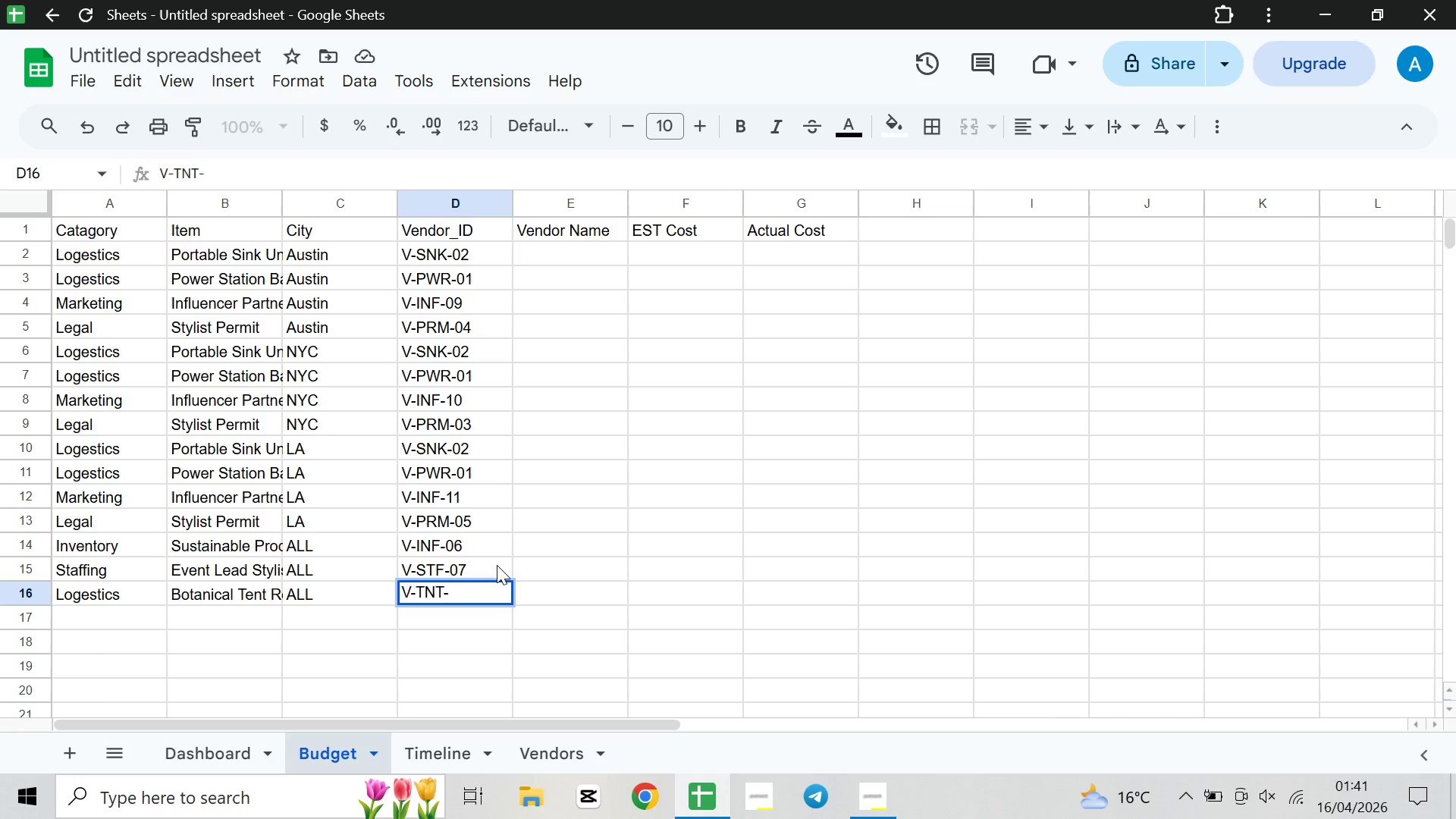 
type(12)
 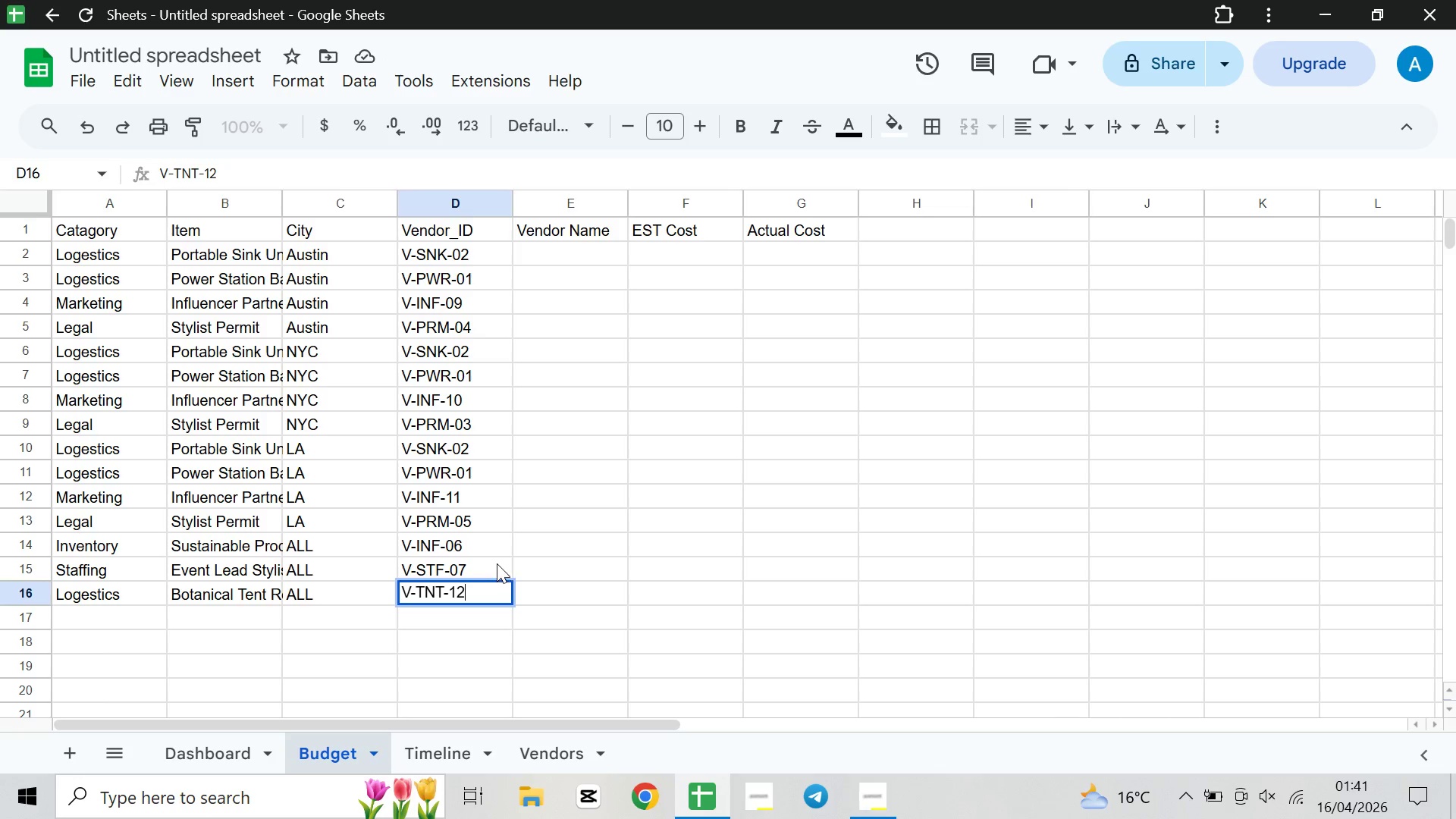 
scroll: coordinate [472, 391], scroll_direction: up, amount: 4.0
 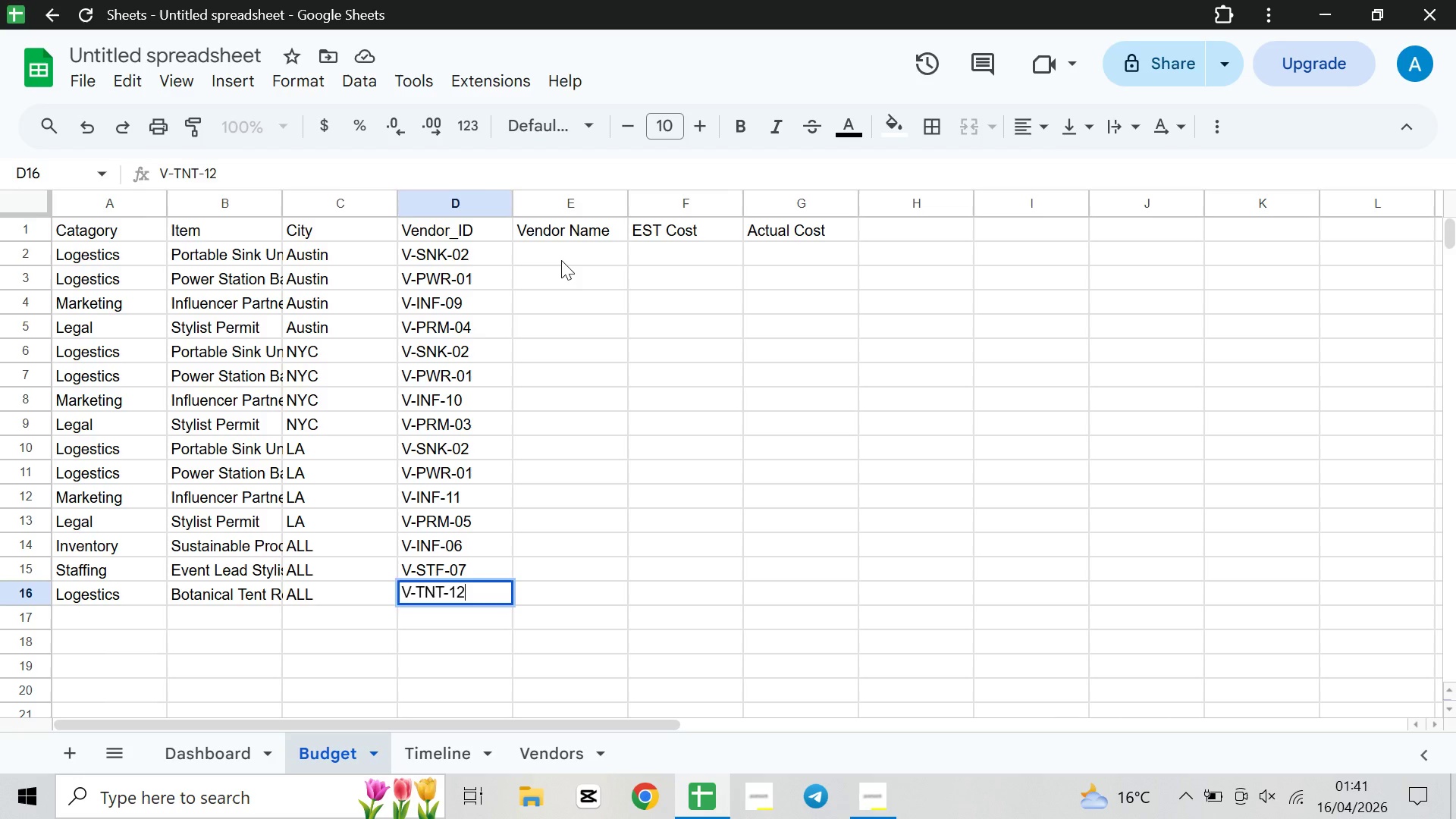 
left_click([561, 259])
 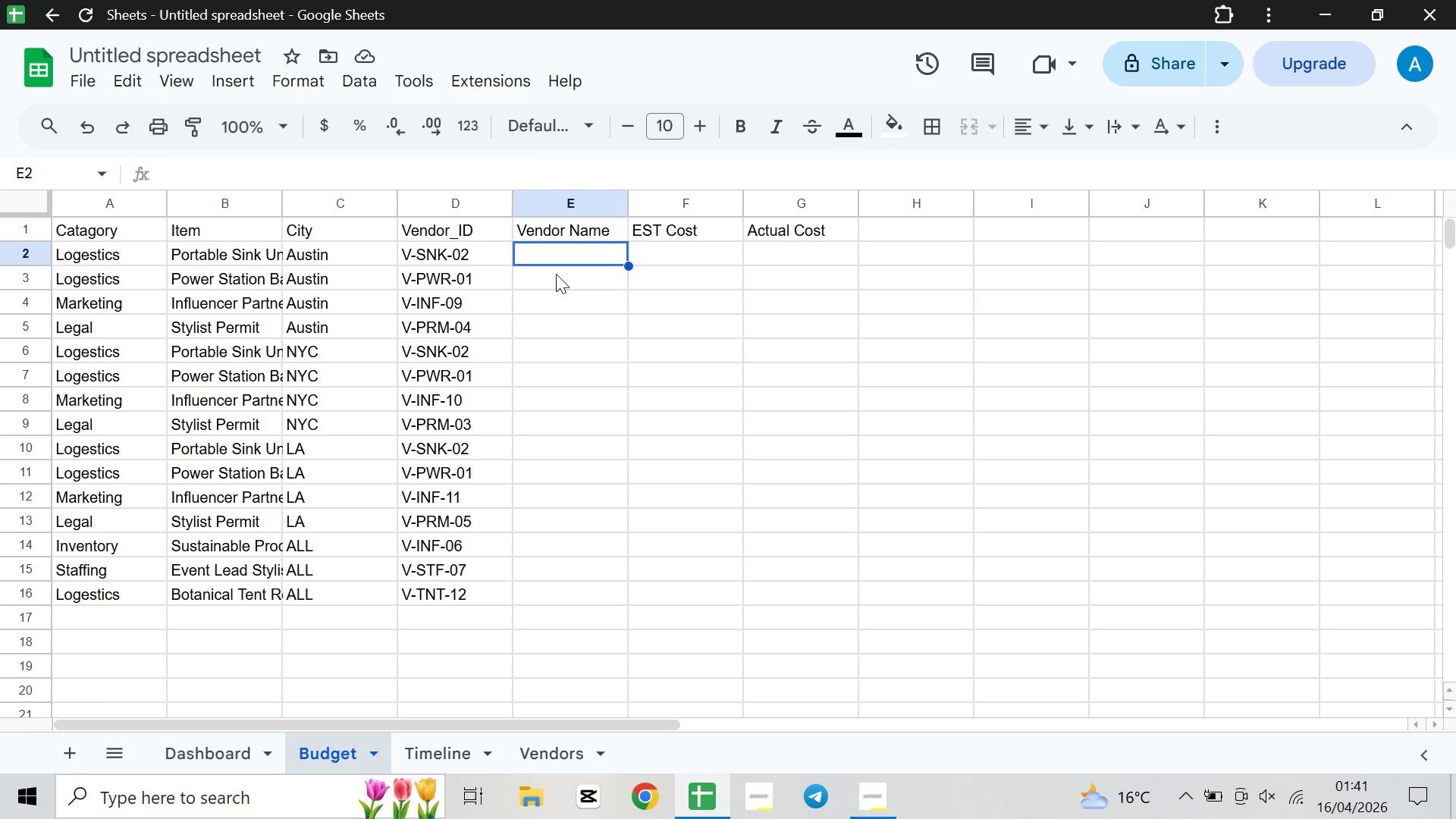 
wait(12.38)
 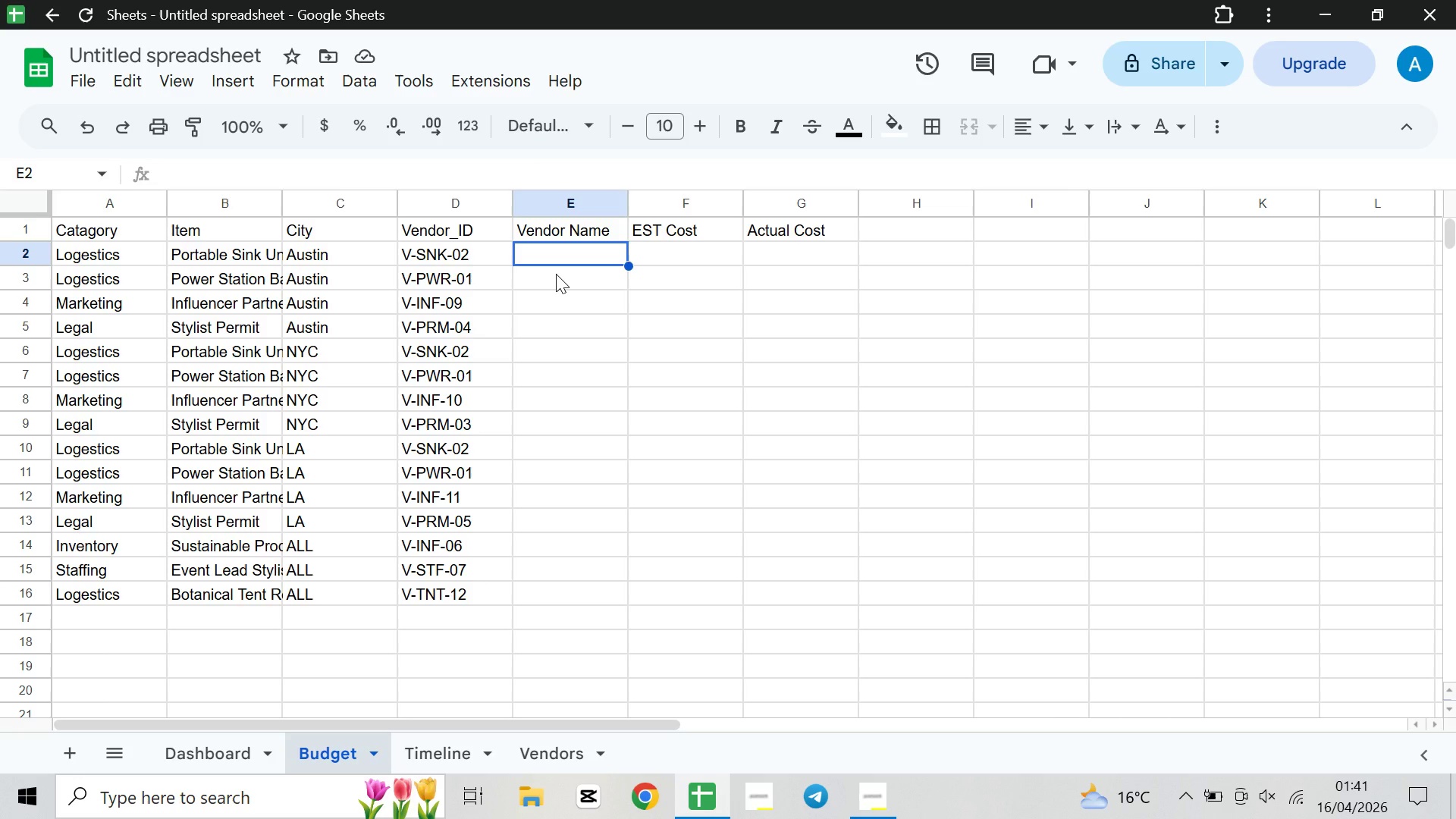 
double_click([558, 258])
 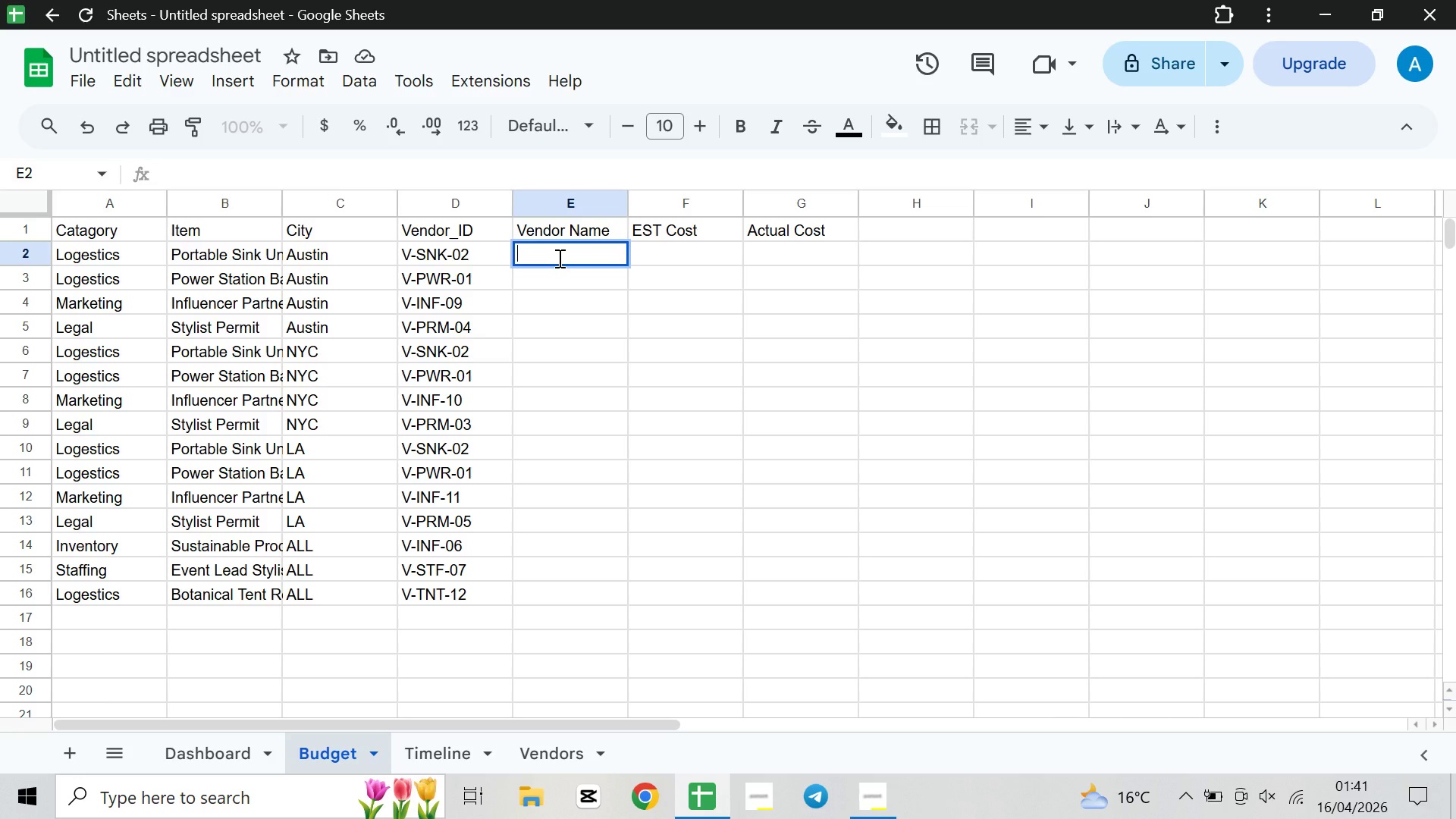 
wait(7.38)
 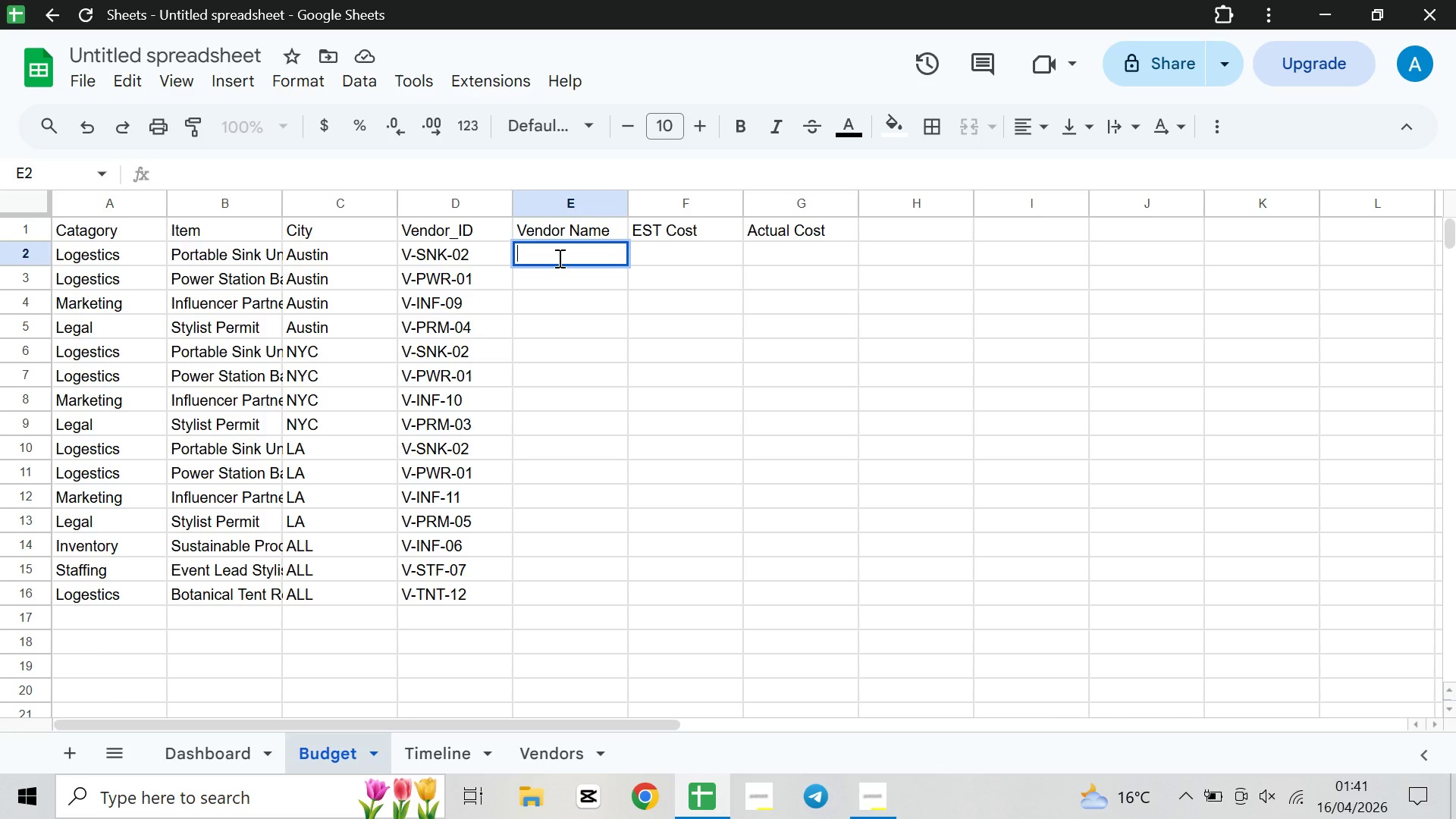 
key(Equal)
 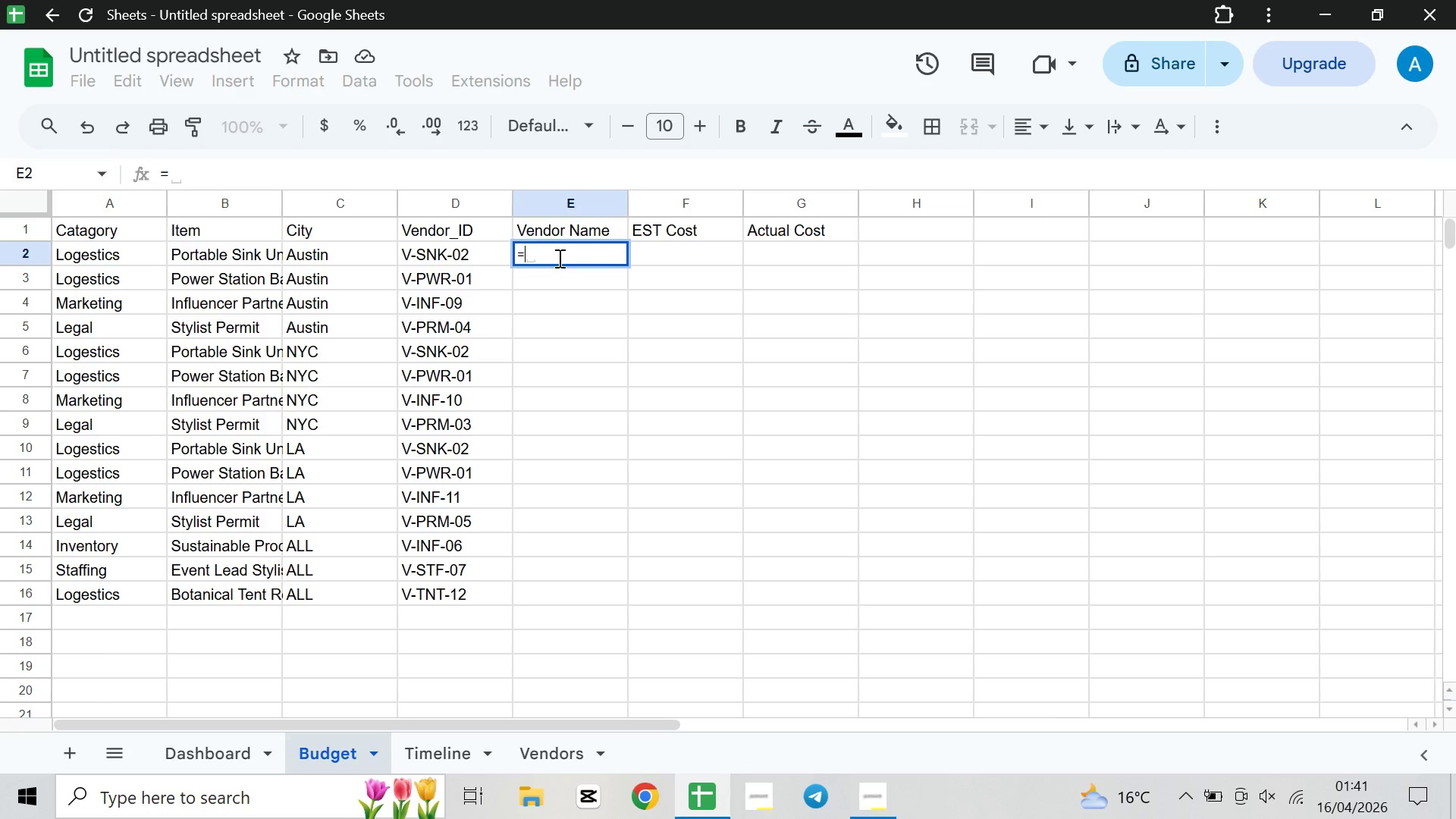 
key(X)
 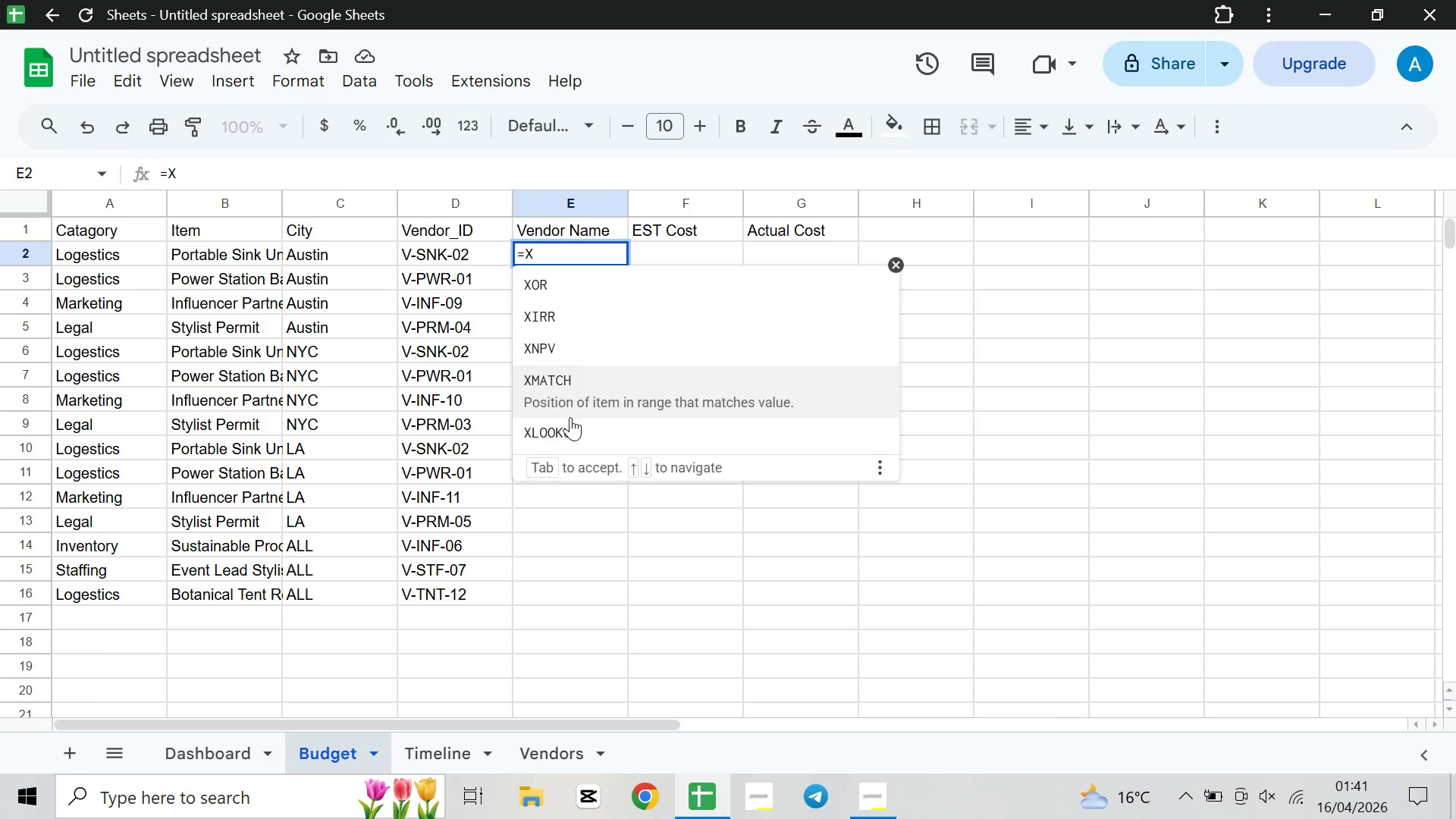 
left_click([574, 431])
 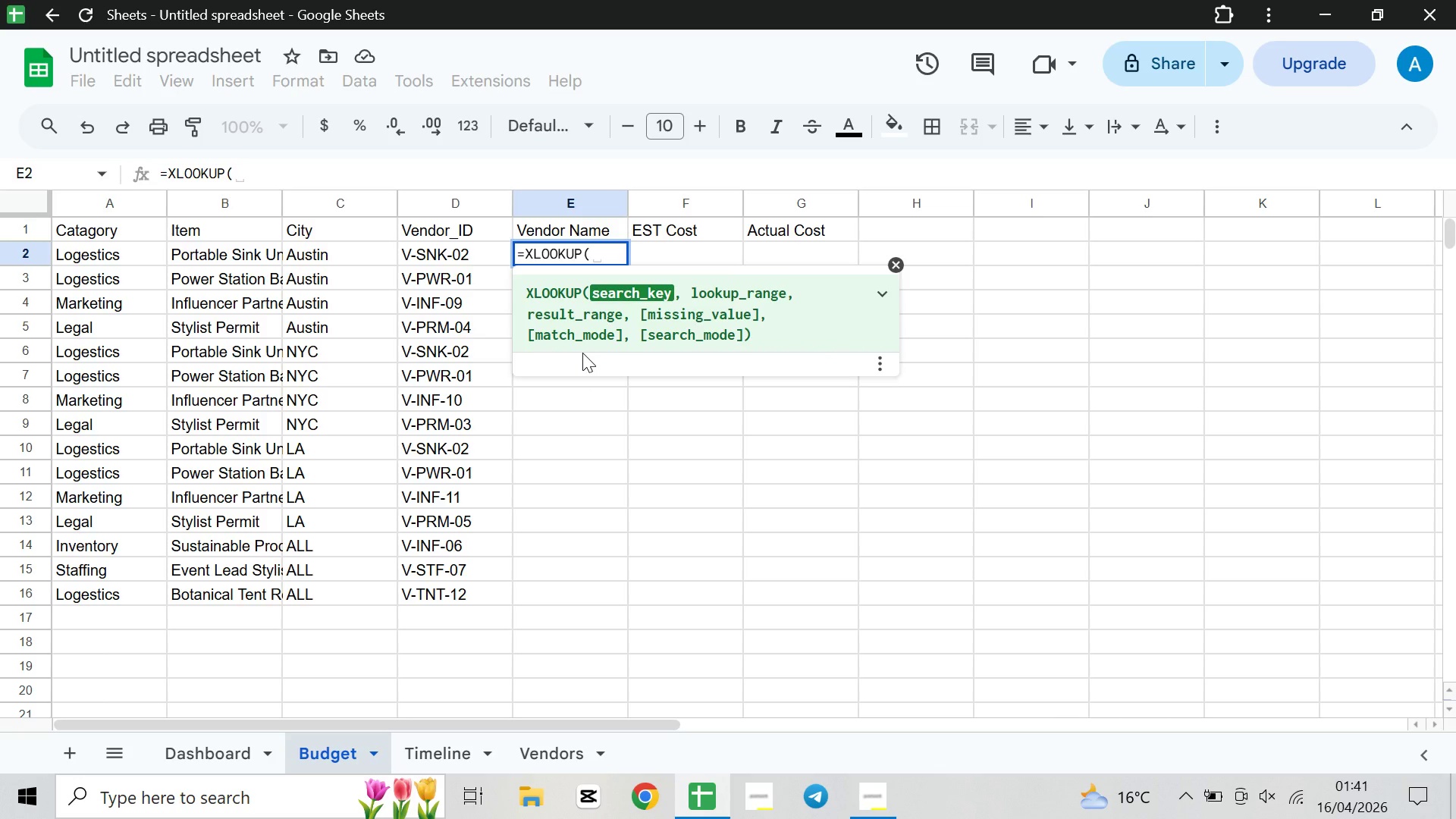 
type(d2)
 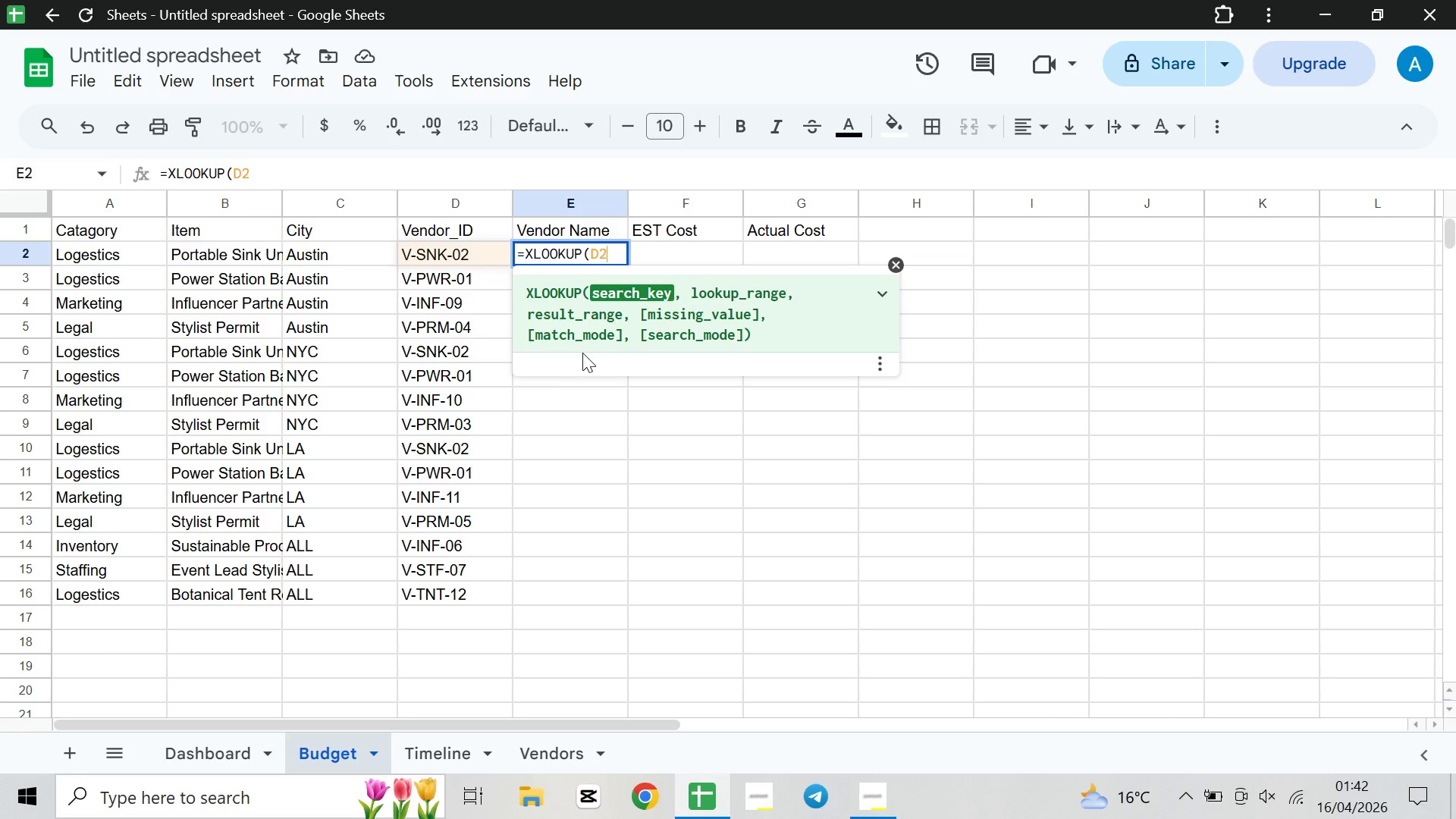 
key(Comma)
 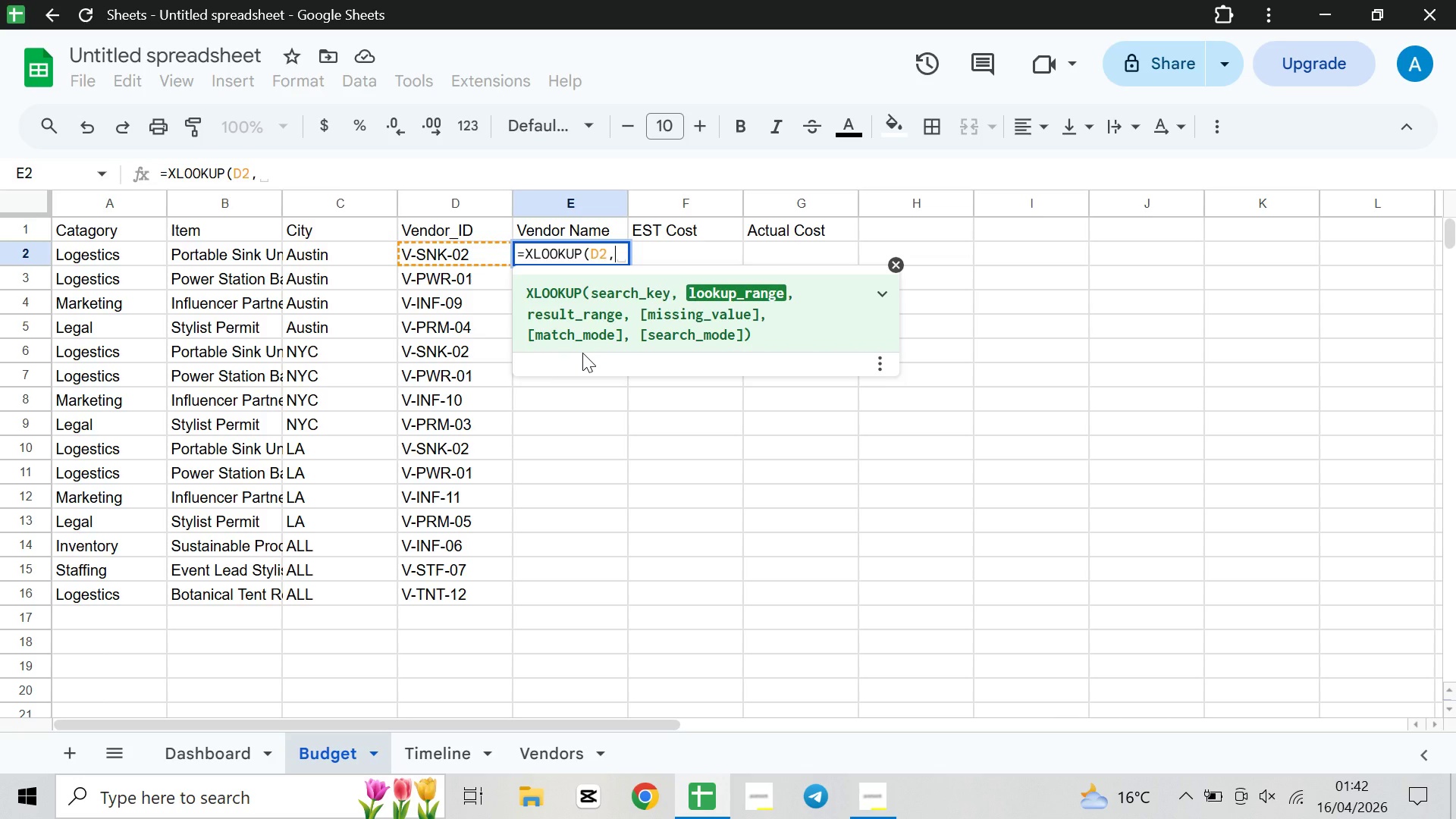 
type(v)
key(Backspace)
type(Vendord)
key(Backspace)
type(s)
 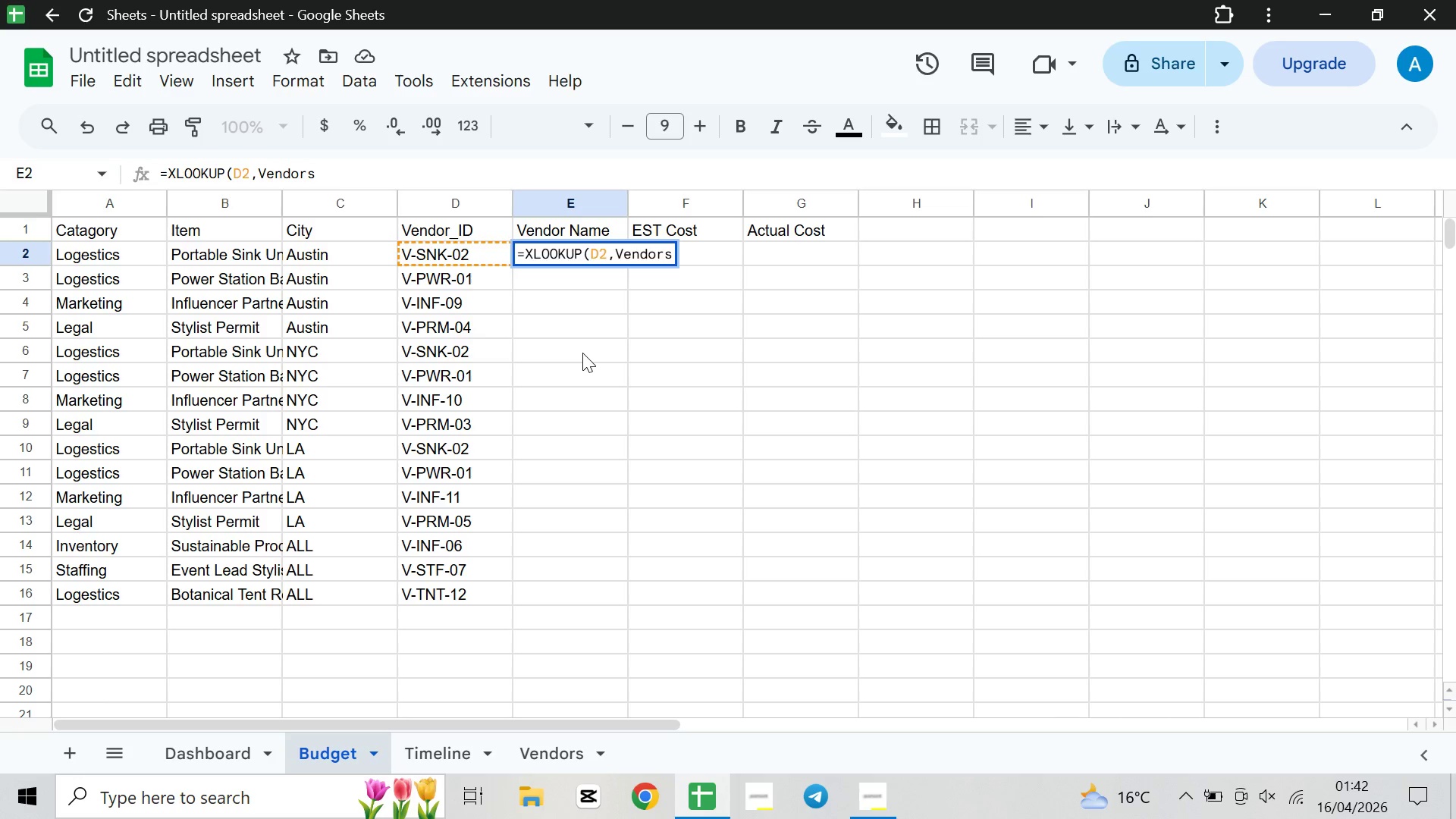 
wait(6.78)
 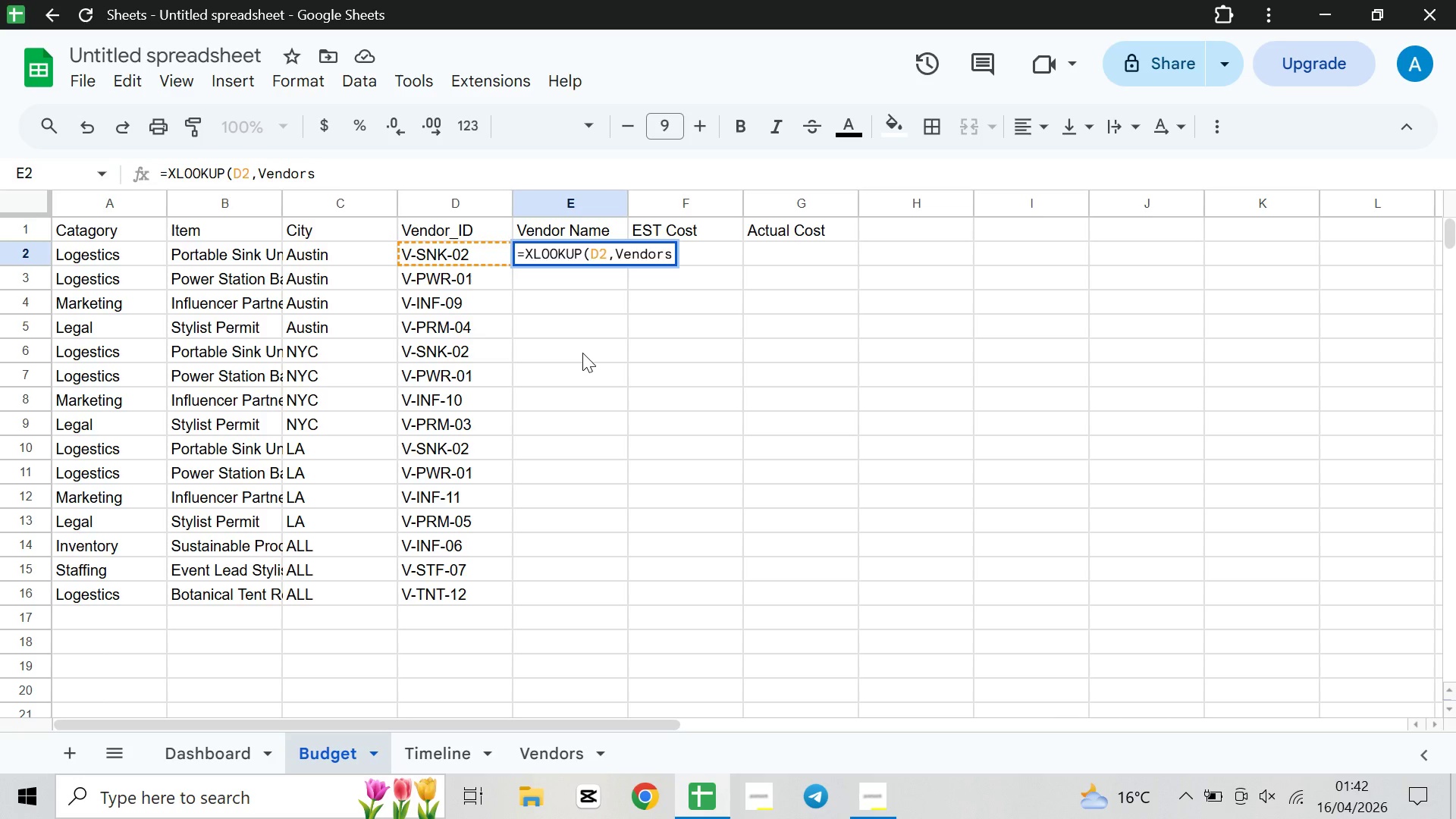 
key(Shift+2)
 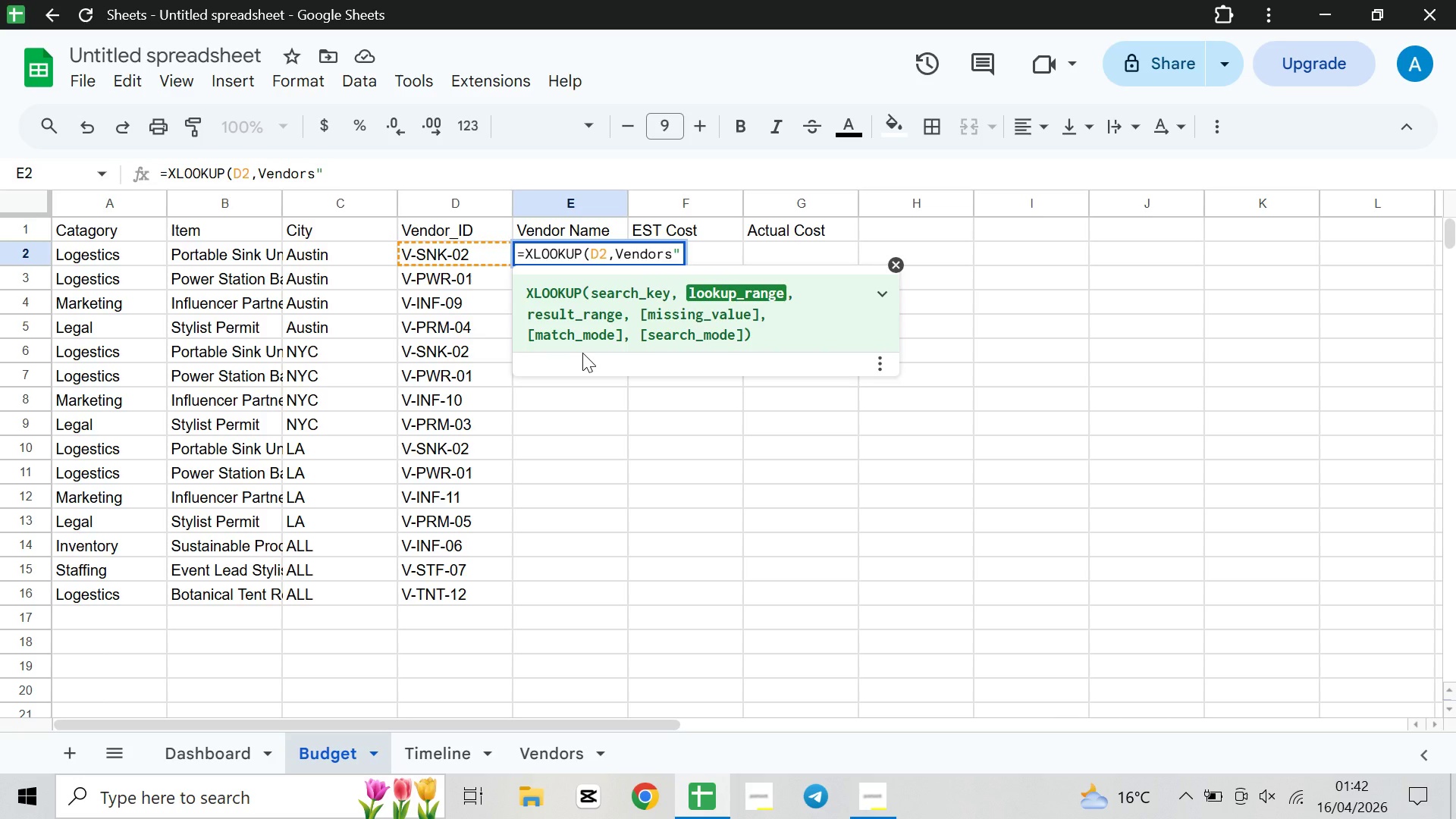 
key(Backspace)
 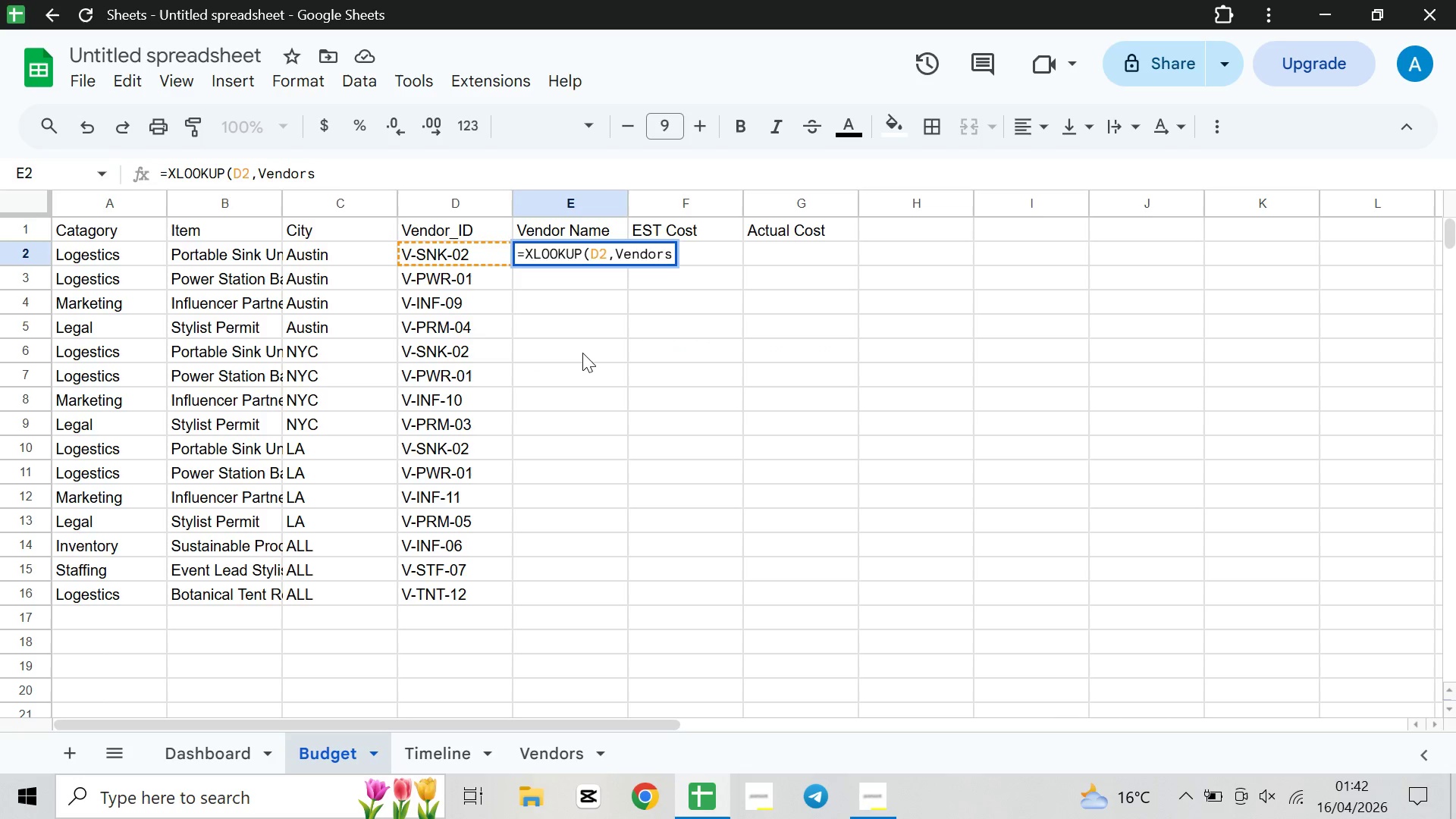 
key(2)
 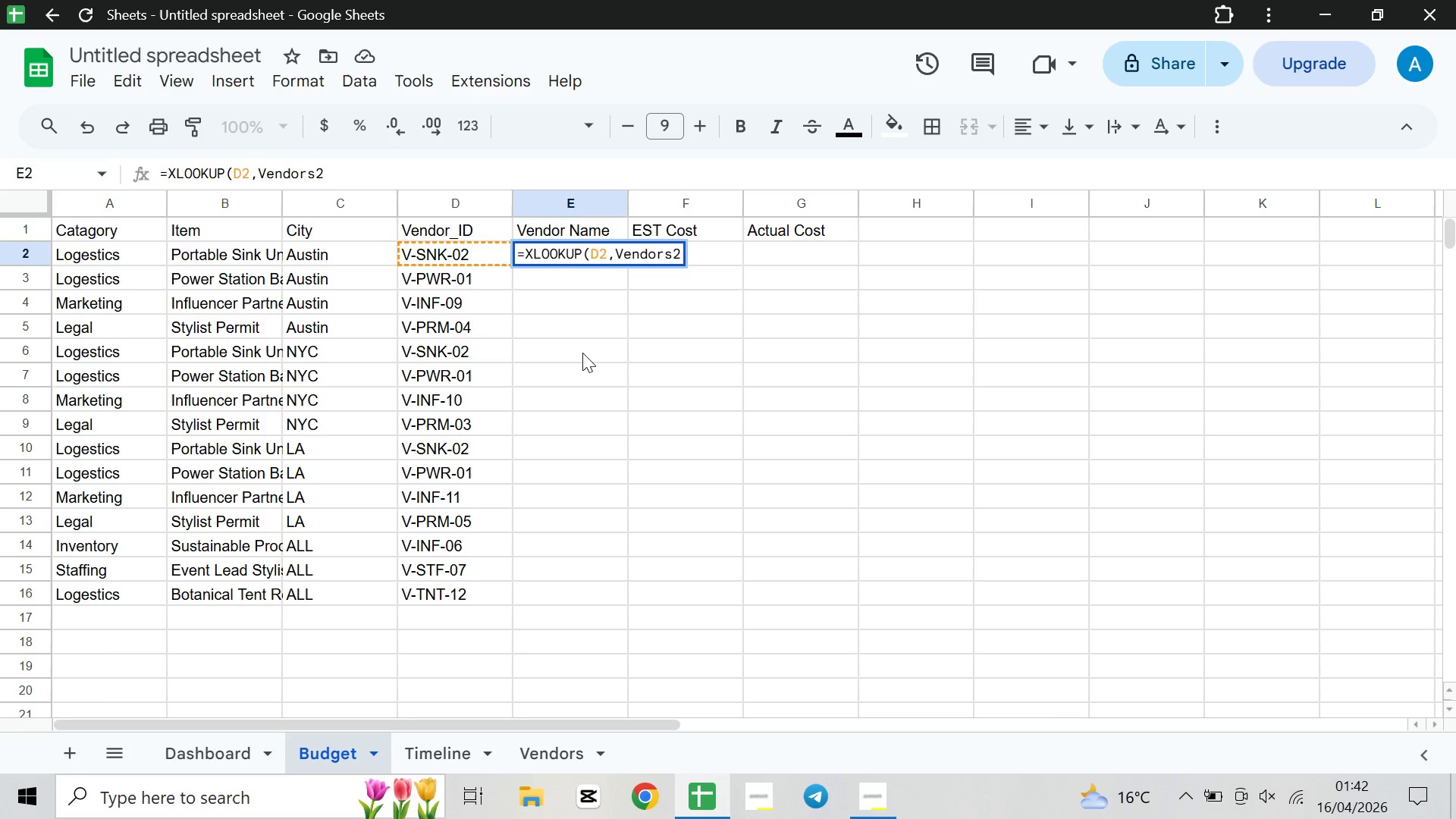 
key(Backspace)
 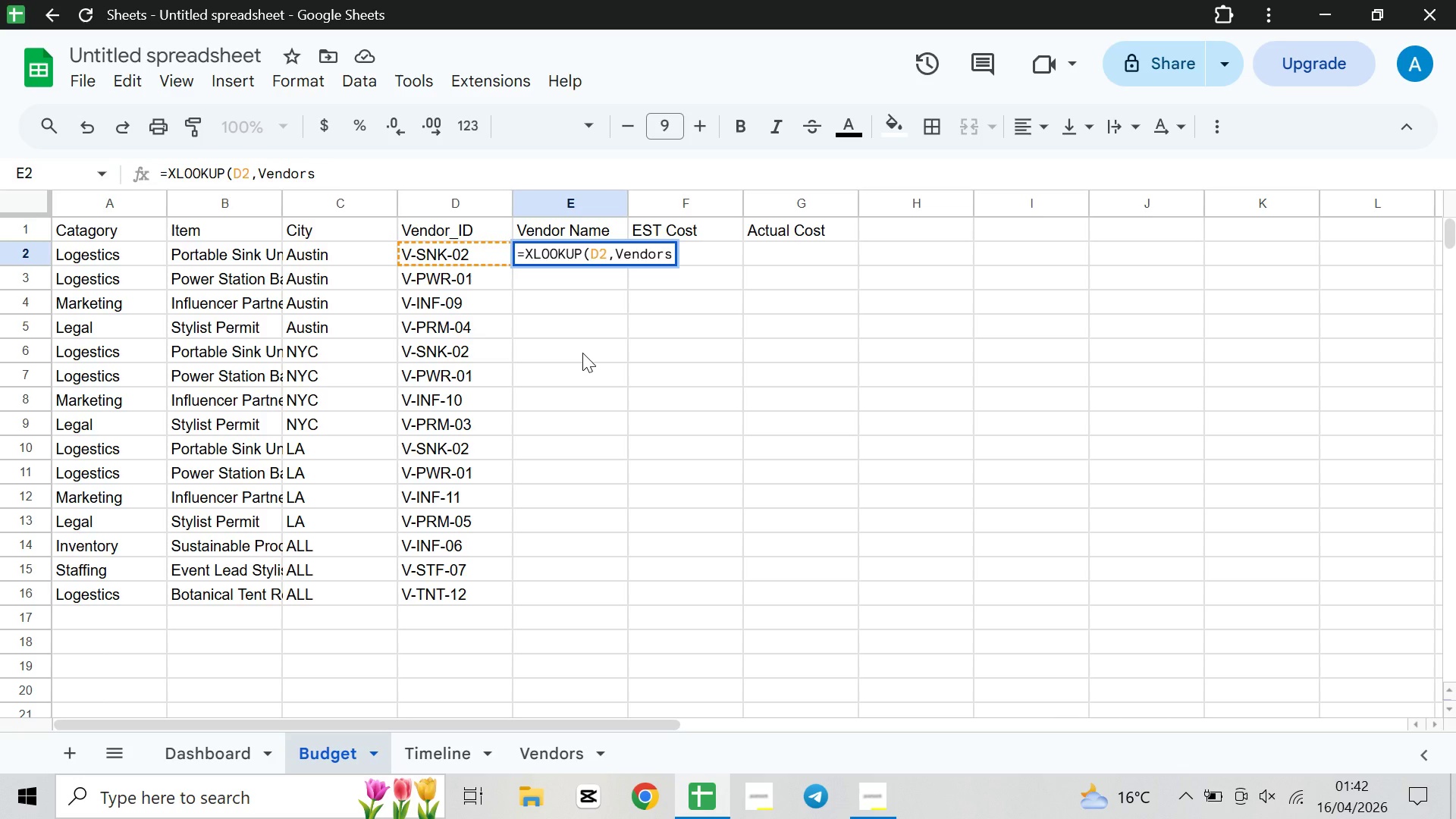 
key(Shift+ShiftLeft)
 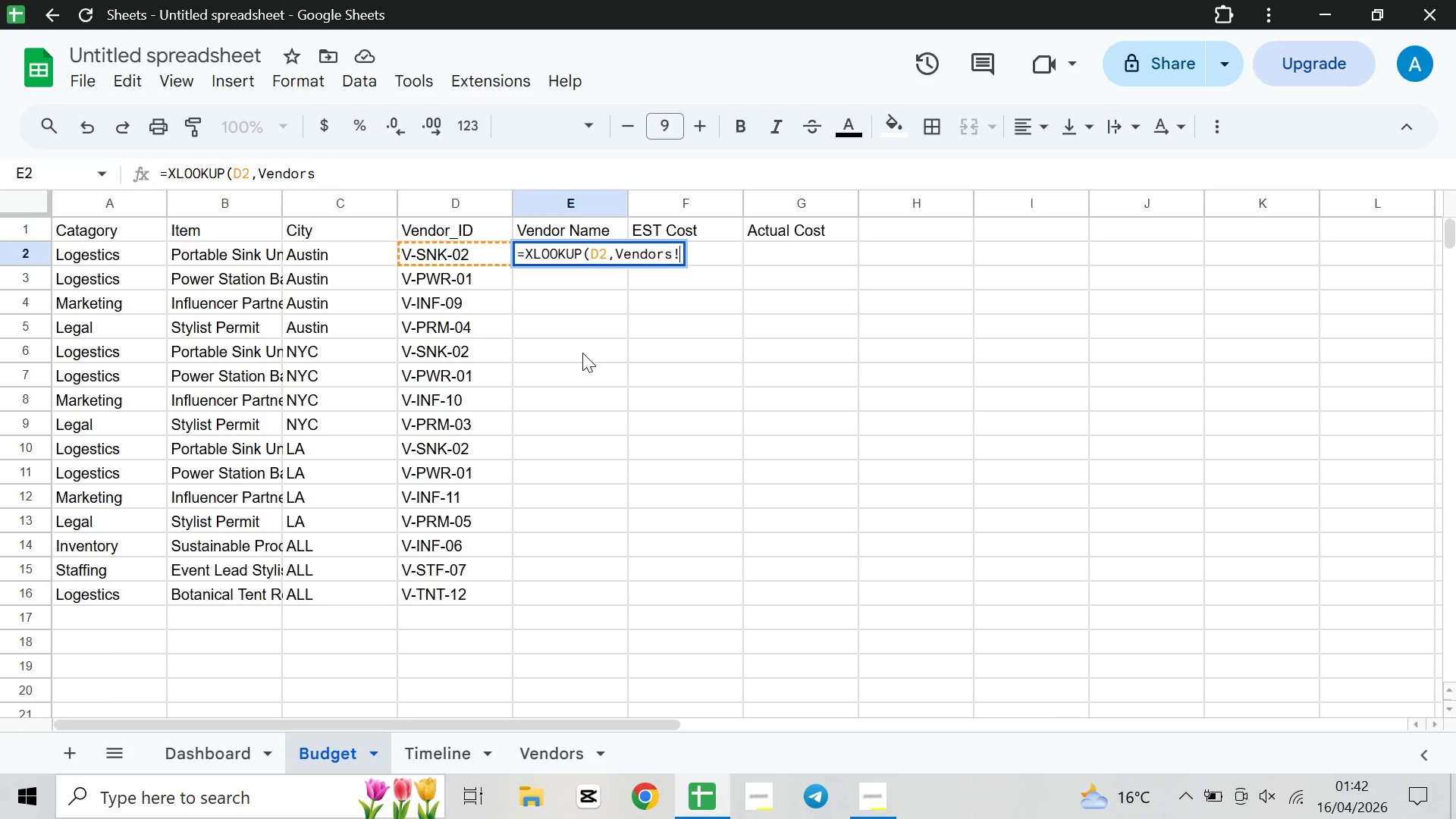 
key(Shift+1)
 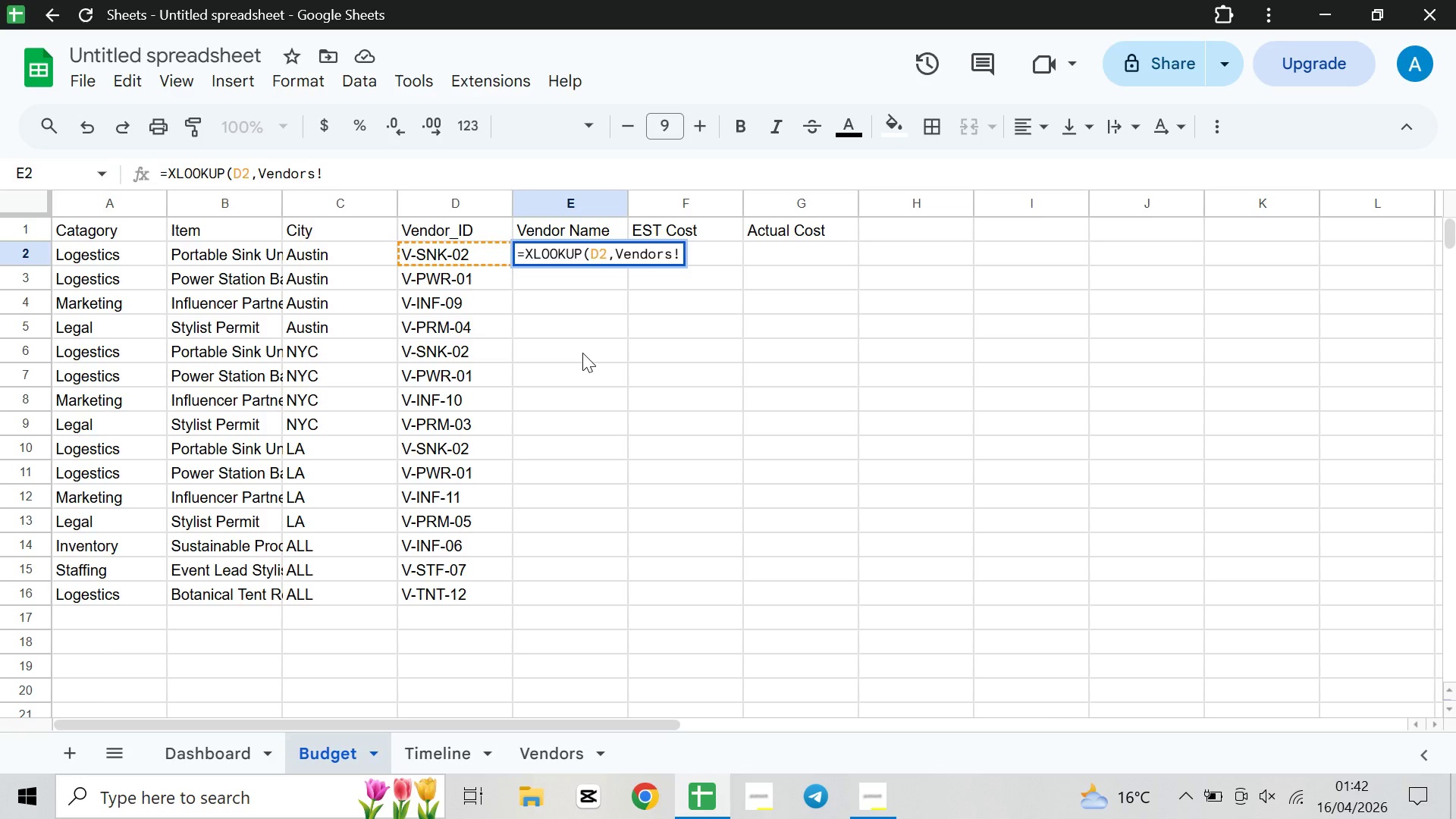 
wait(9.2)
 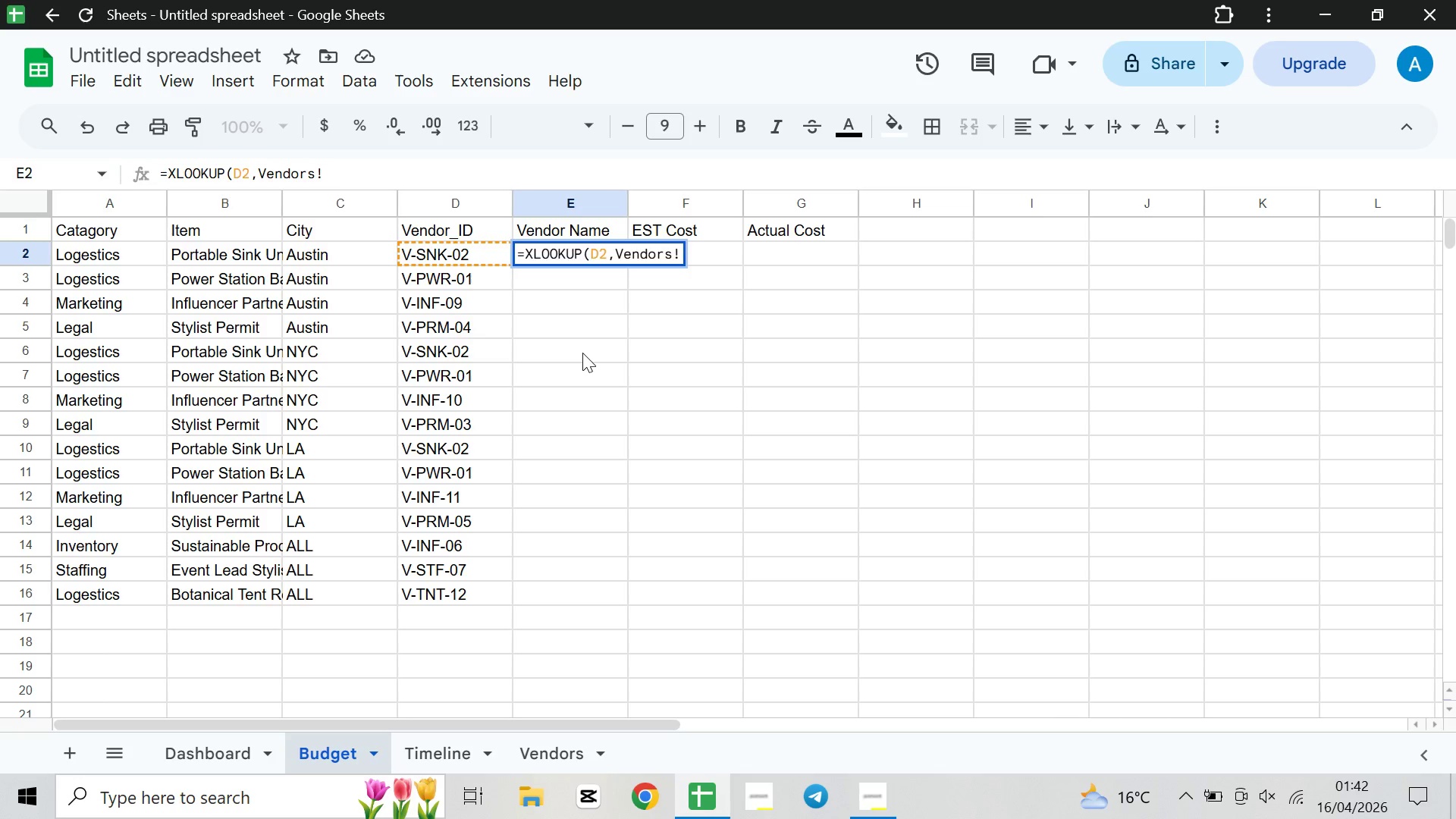 
key(Shift+ShiftLeft)
 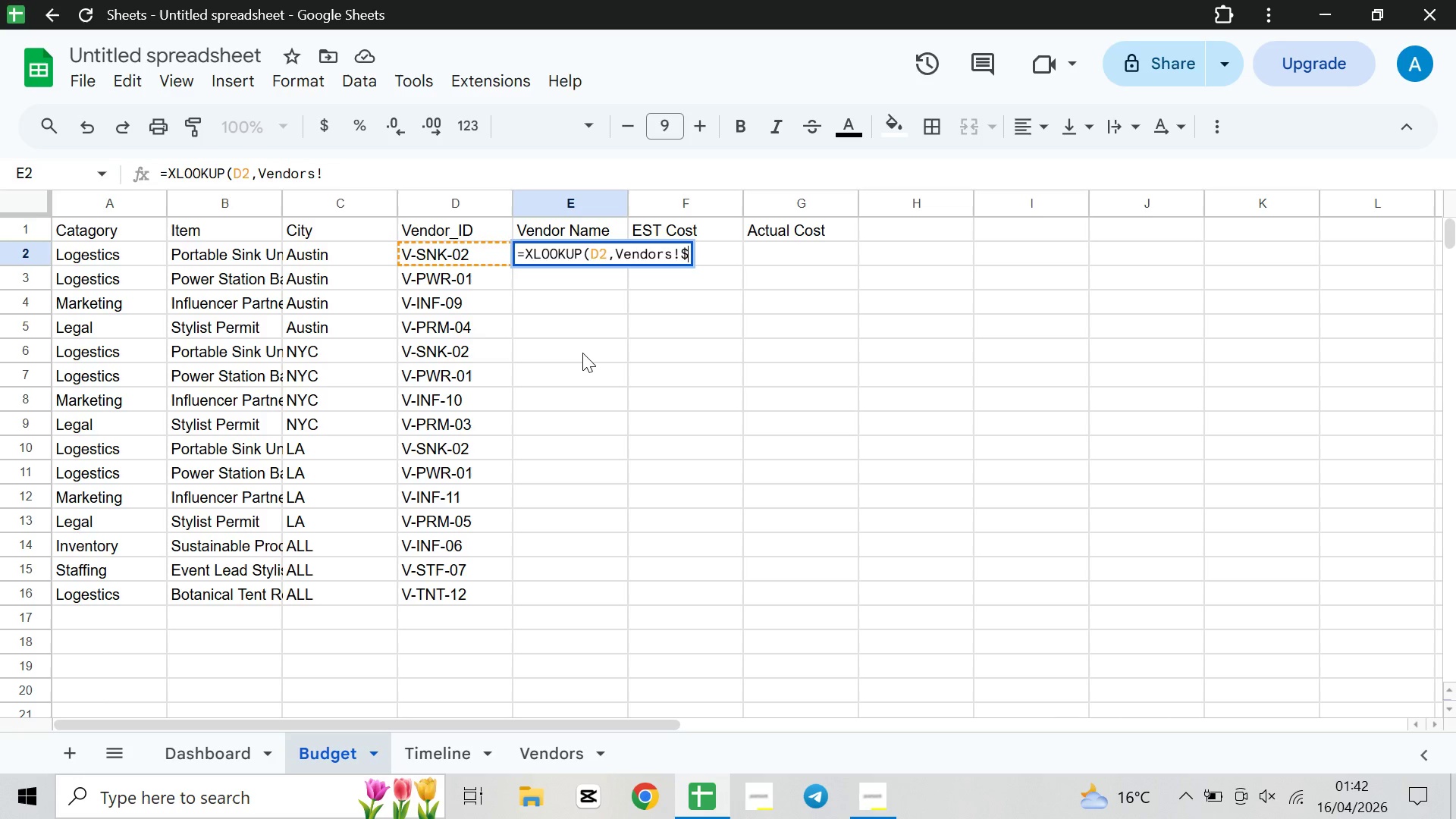 
key(Shift+4)
 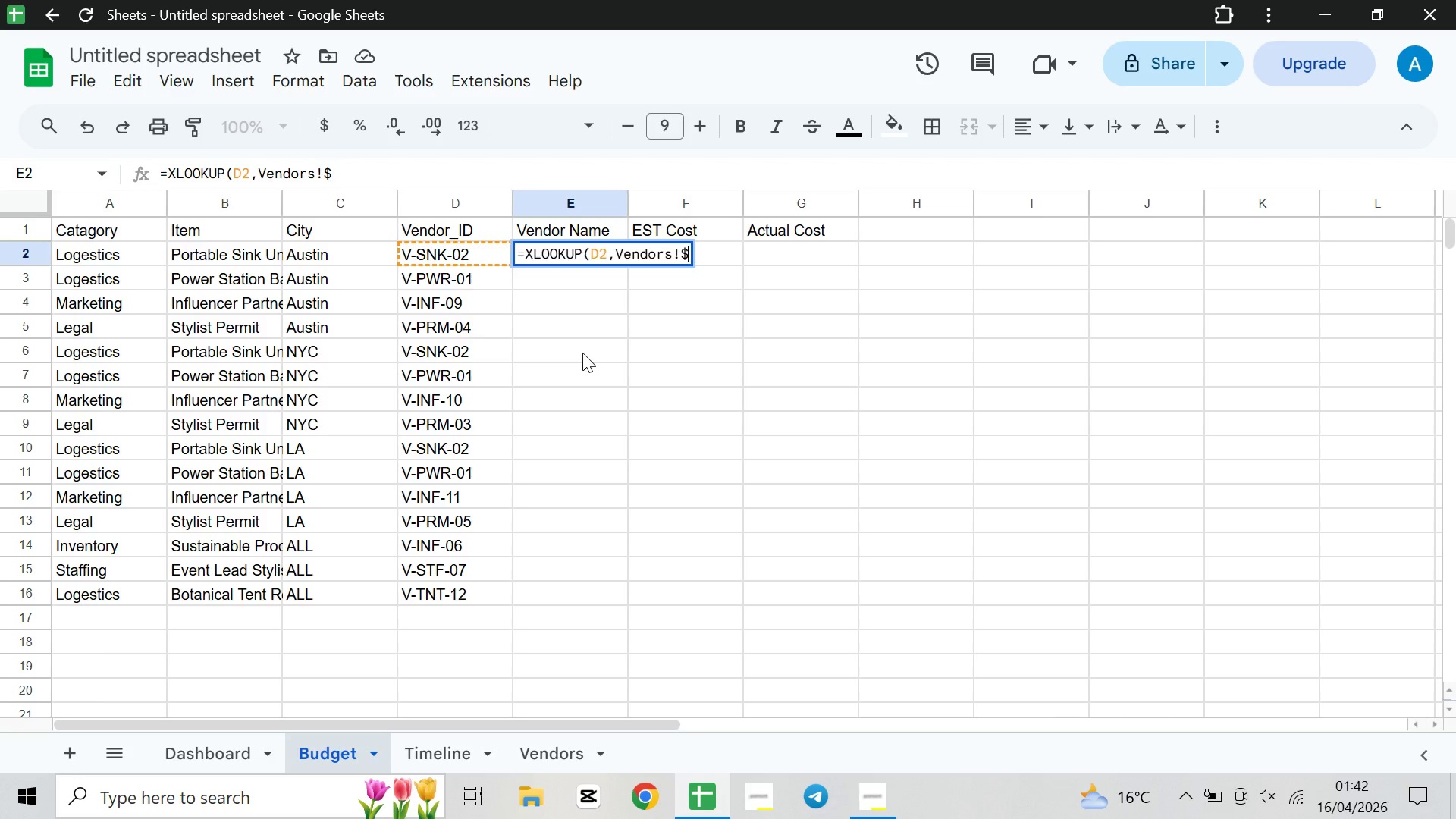 
key(CapsLock)
 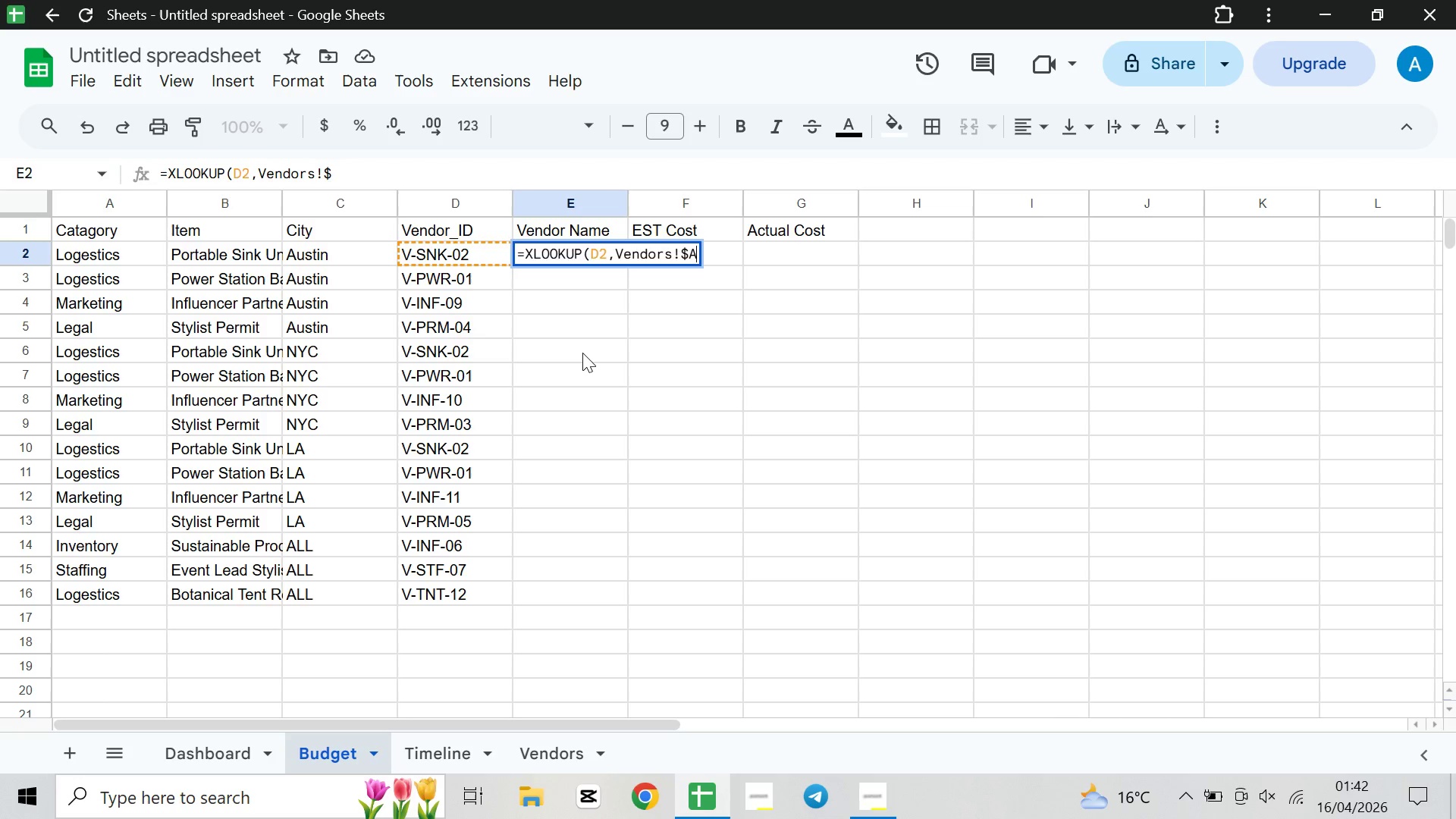 
key(A)
 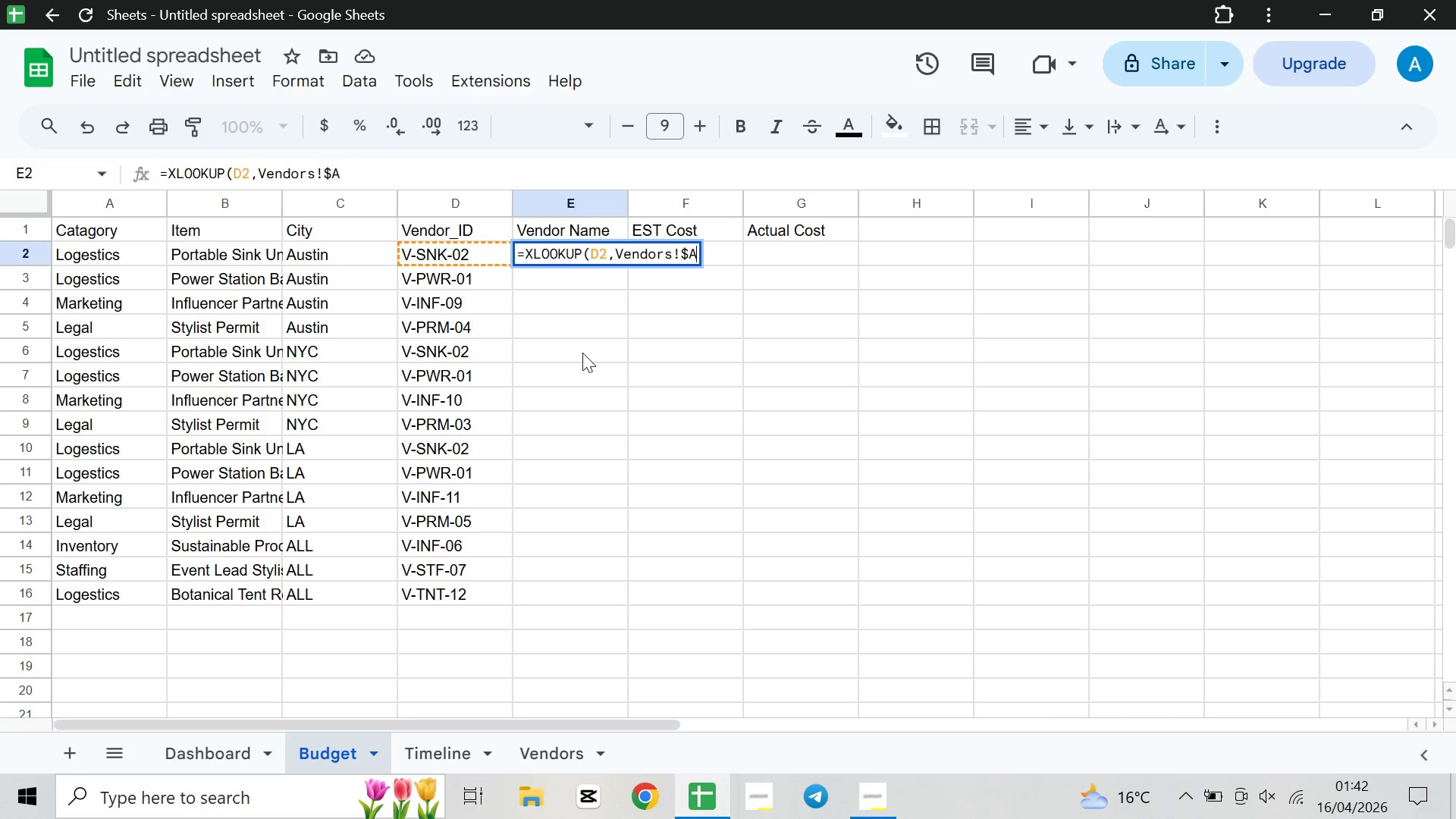 
key(Shift+ShiftLeft)
 